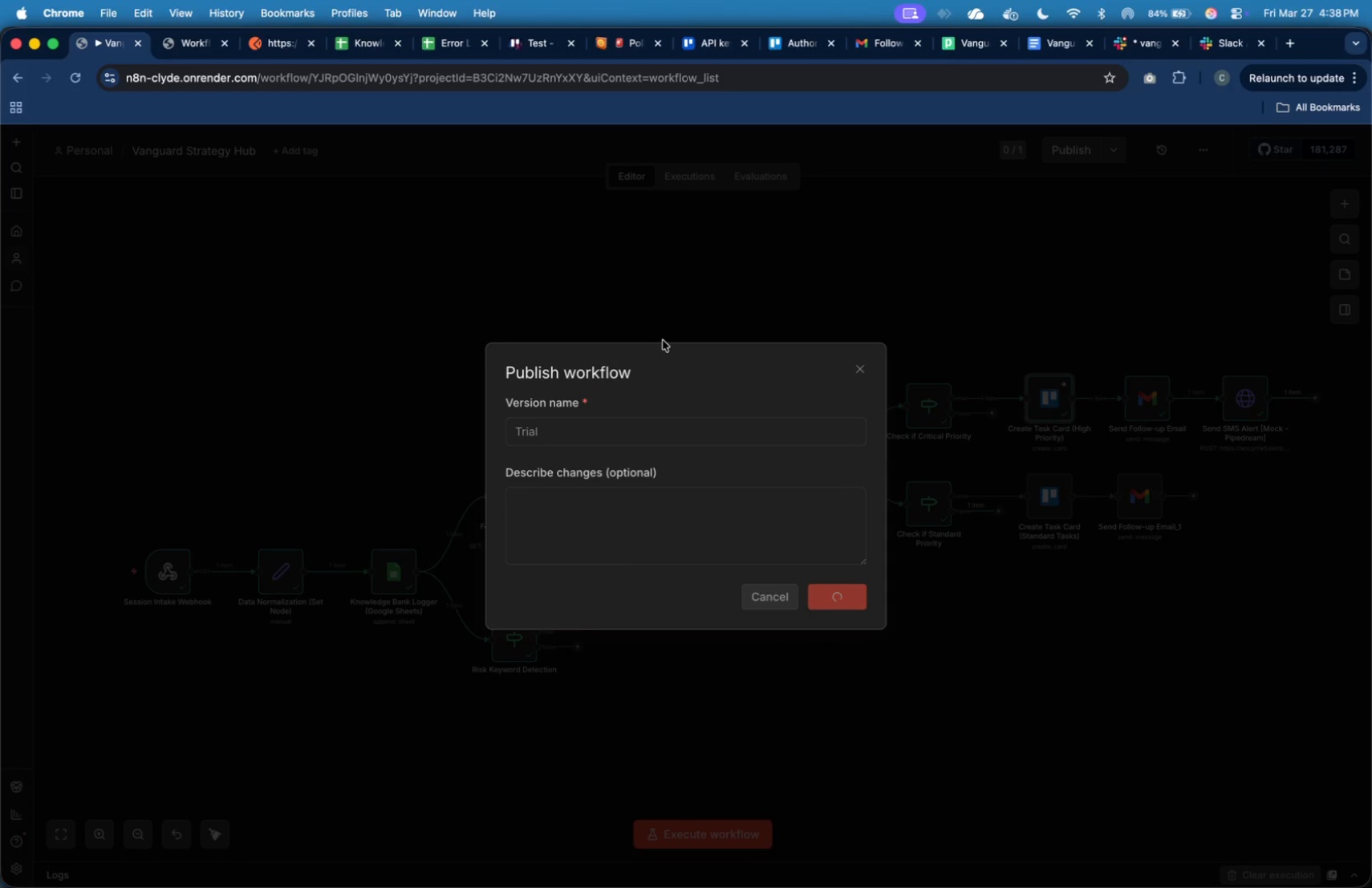 
left_click([829, 540])
 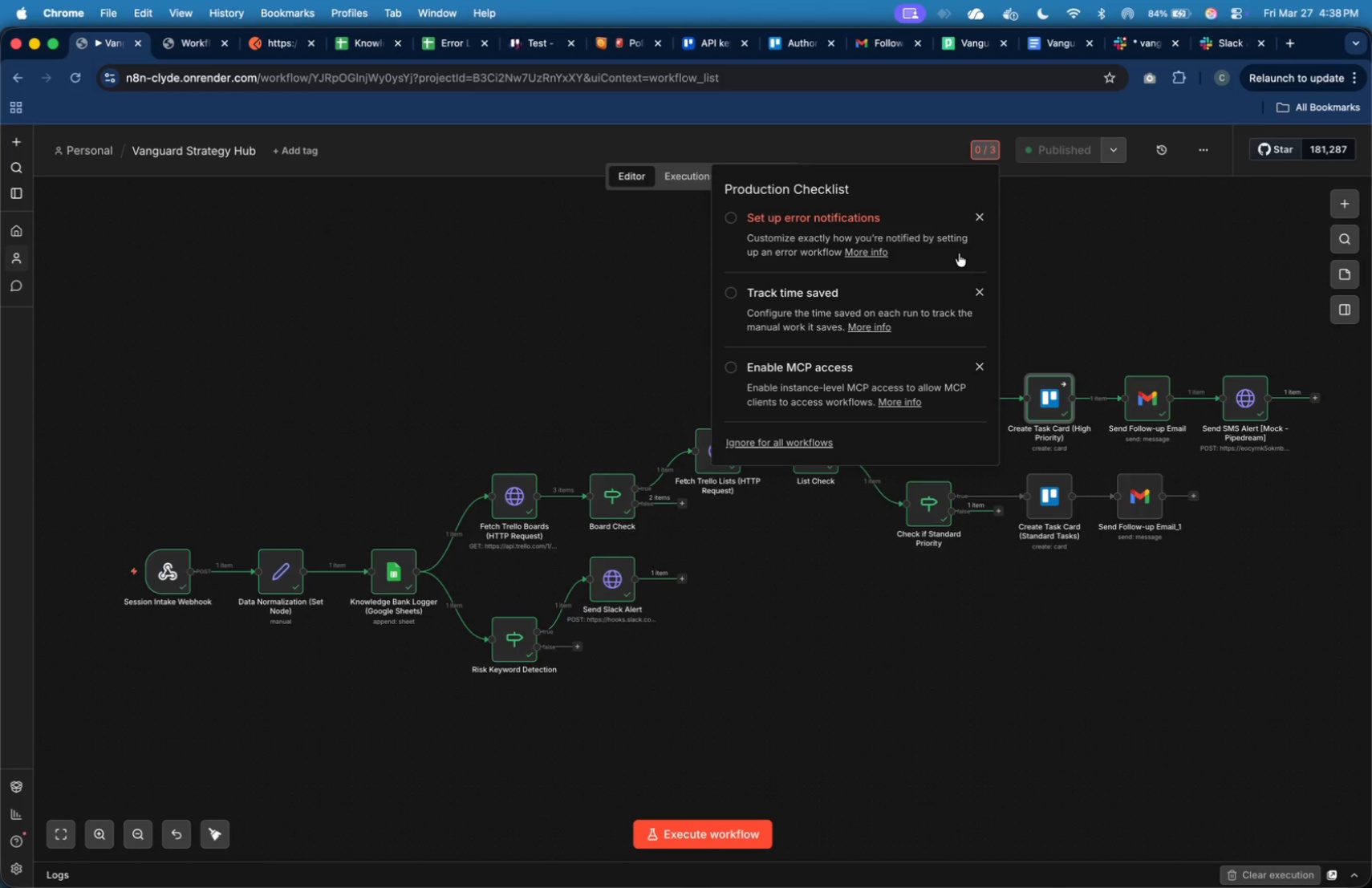 
left_click([1059, 248])
 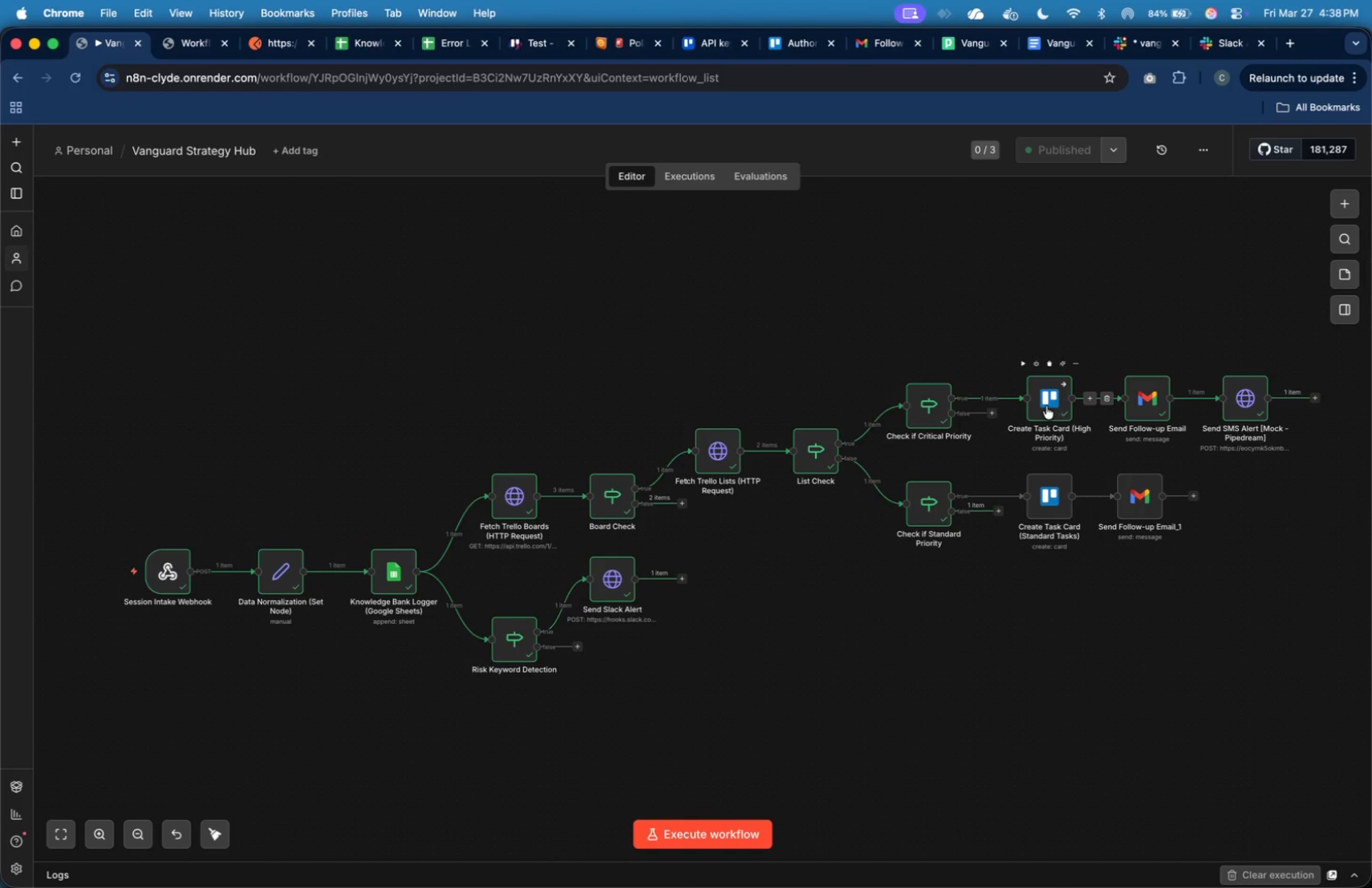 
double_click([1046, 405])
 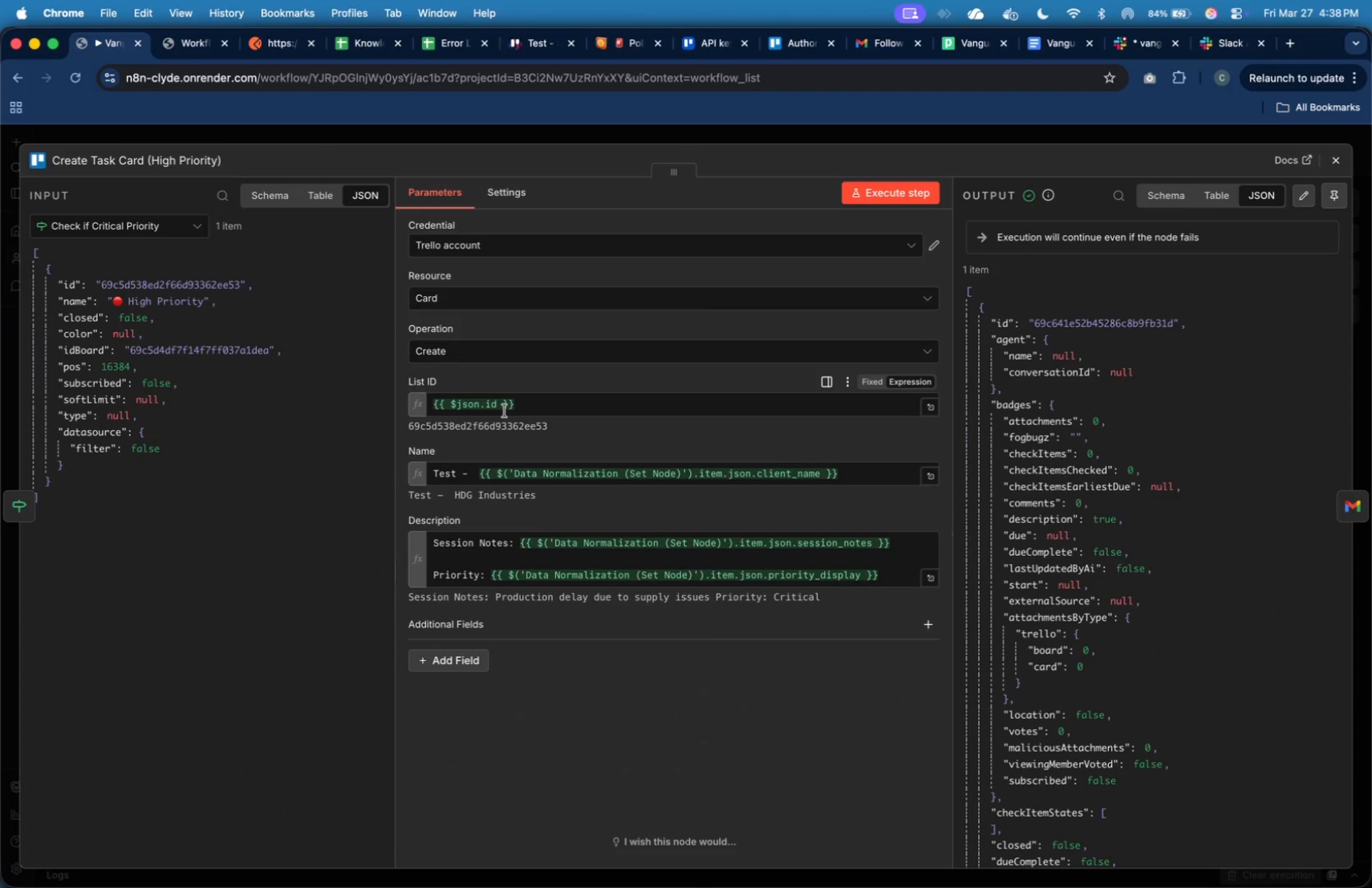 
left_click([501, 405])
 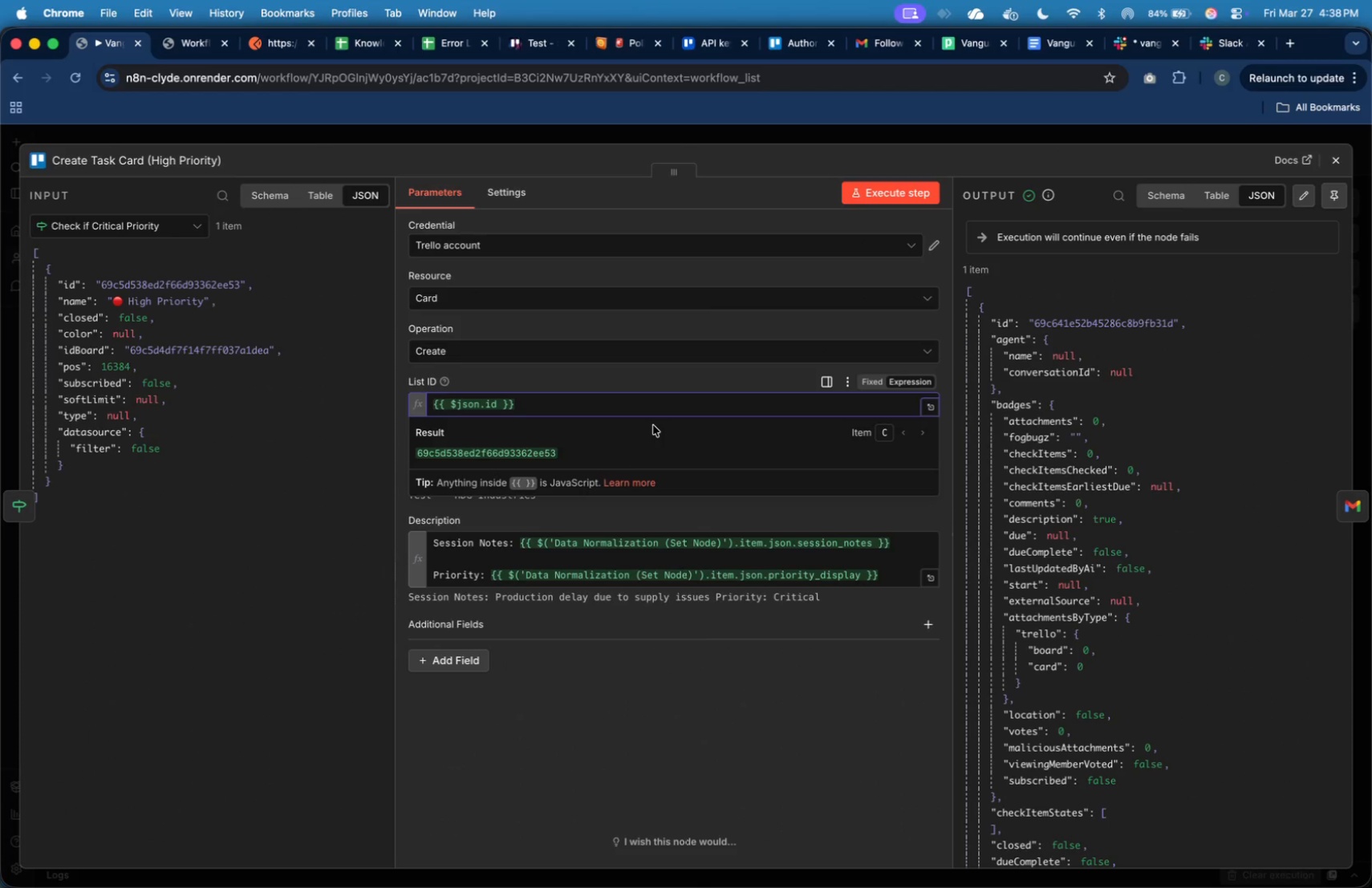 
key(ArrowLeft)
 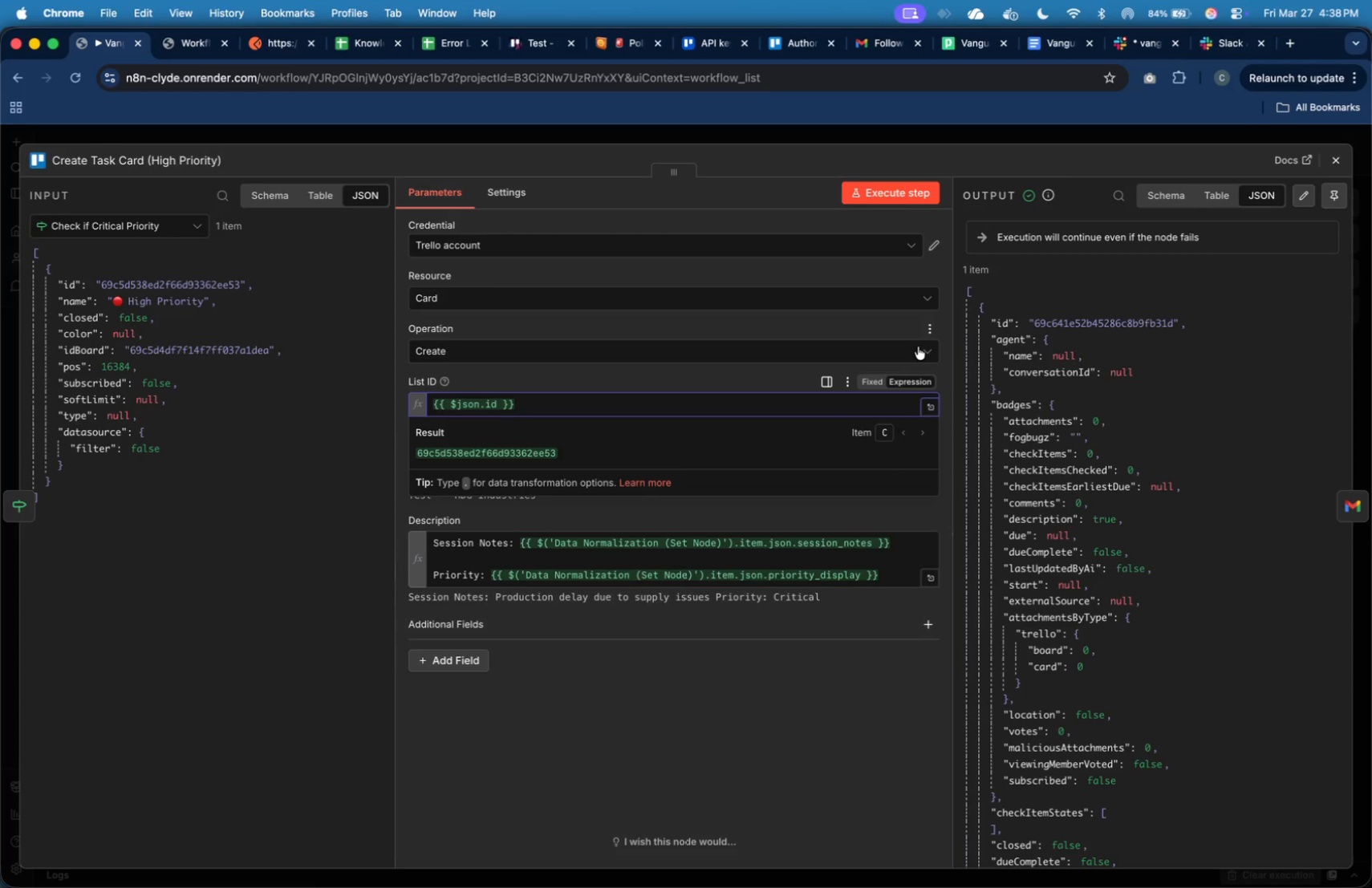 
key(1)
 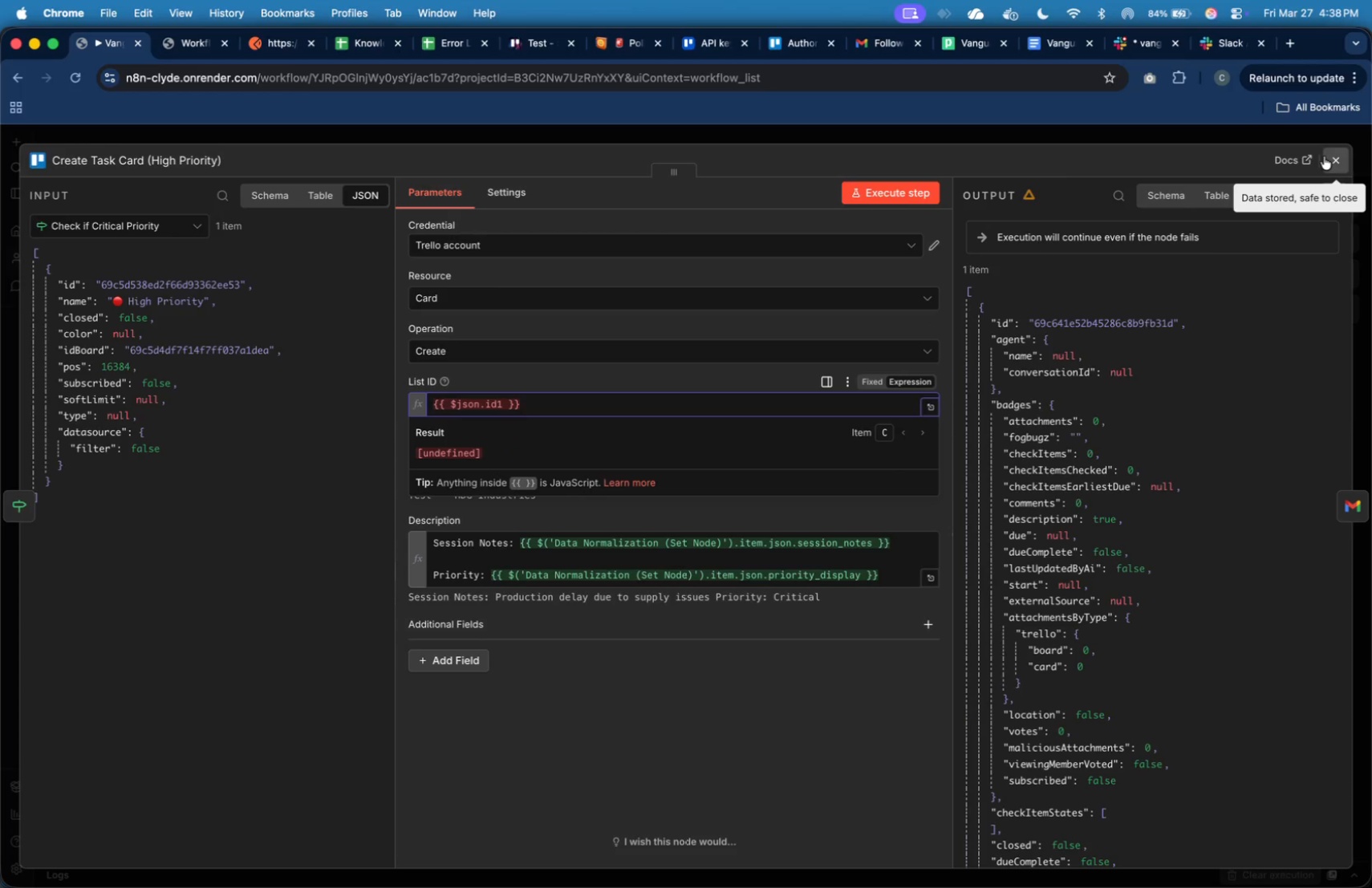 
left_click([1325, 157])
 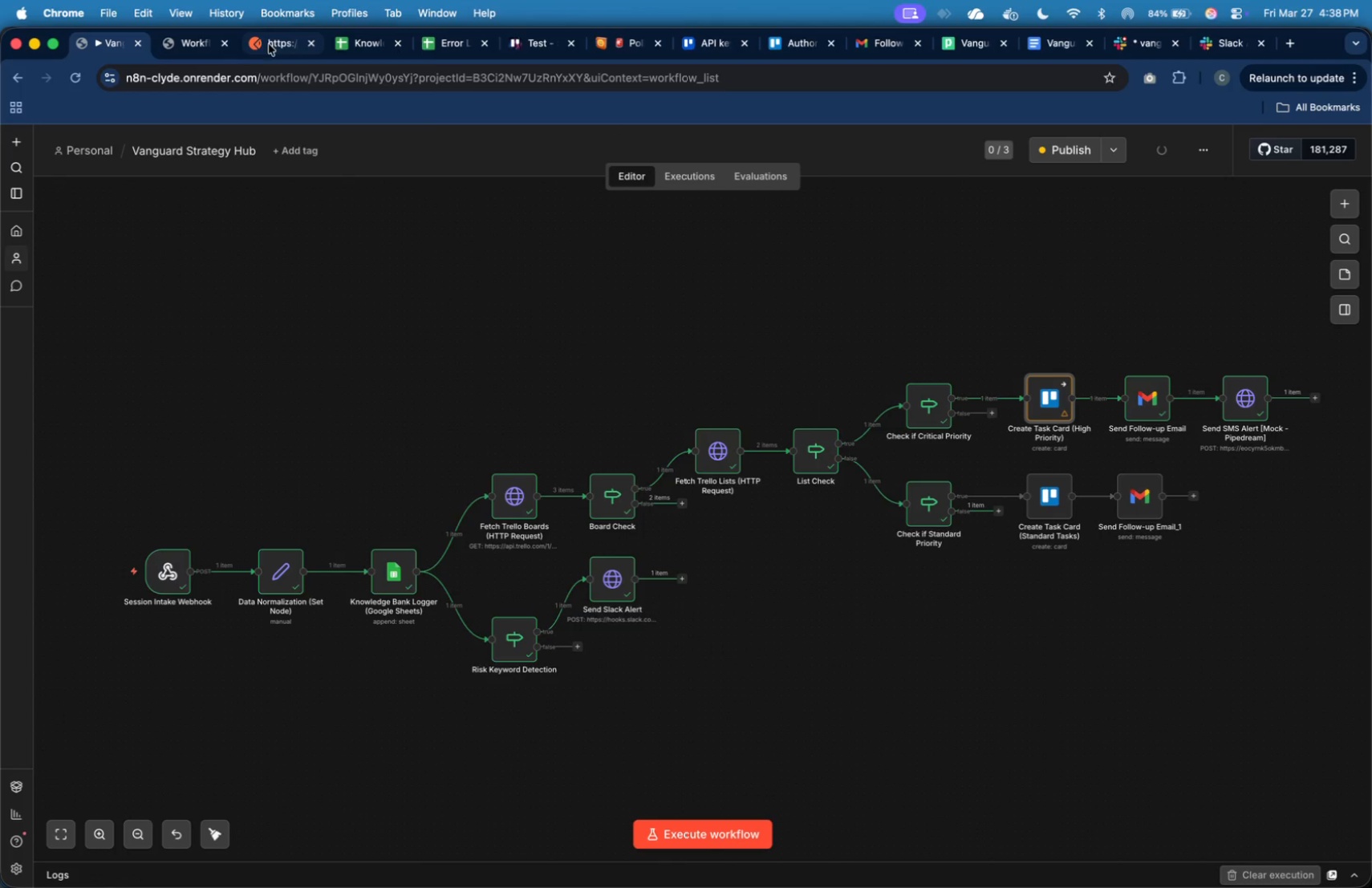 
left_click([267, 44])
 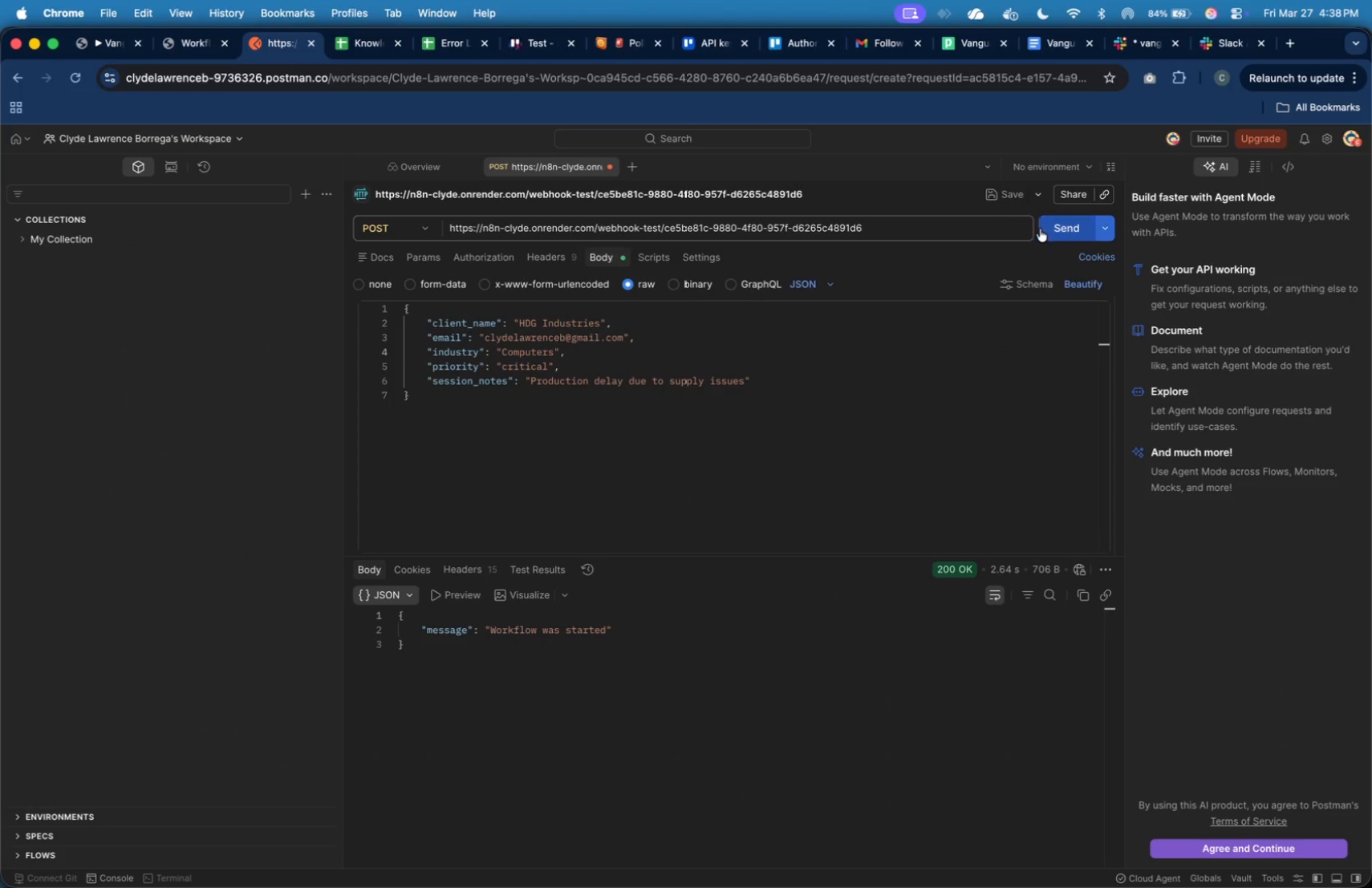 
left_click([1051, 231])
 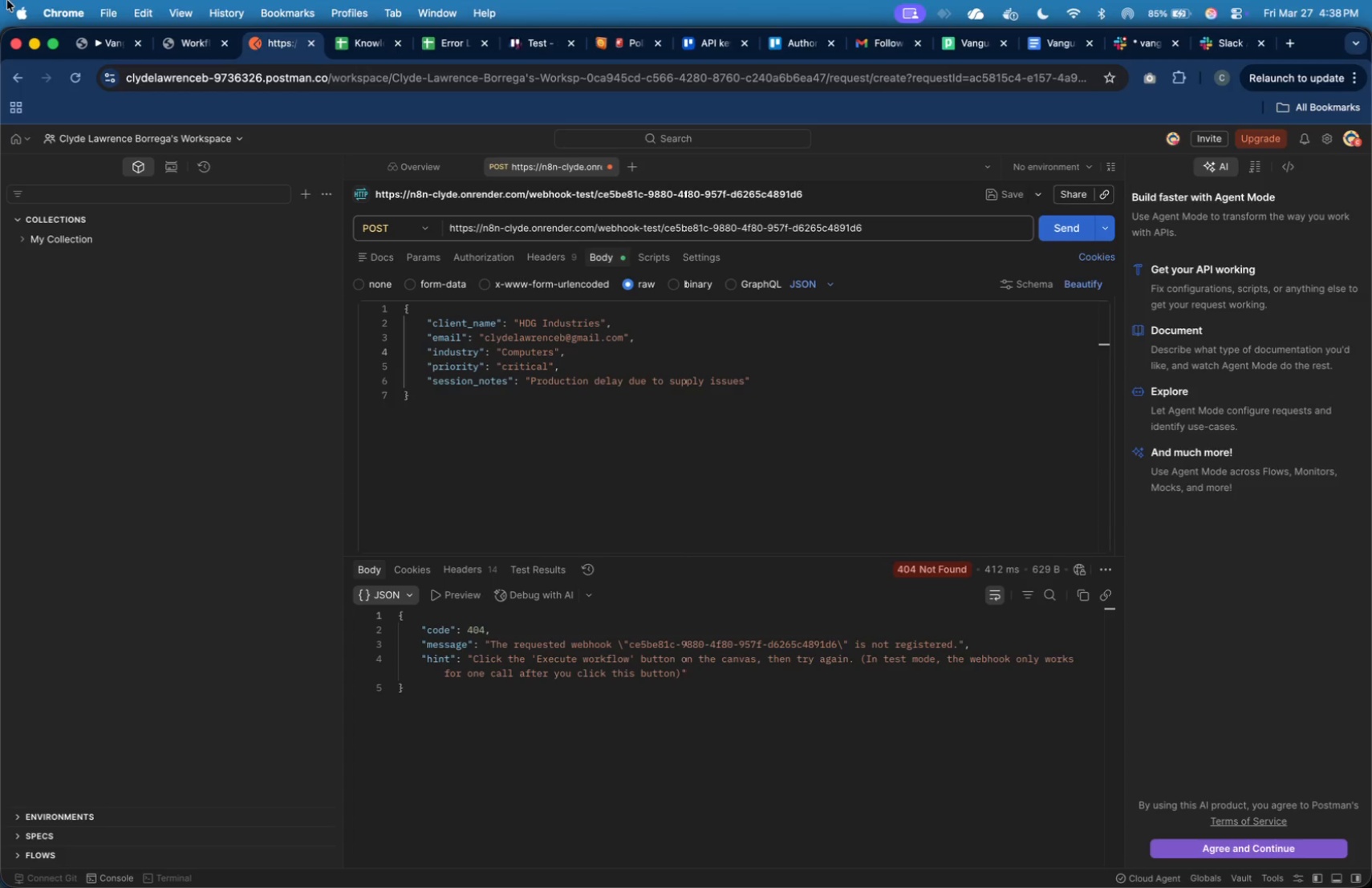 
left_click([100, 49])
 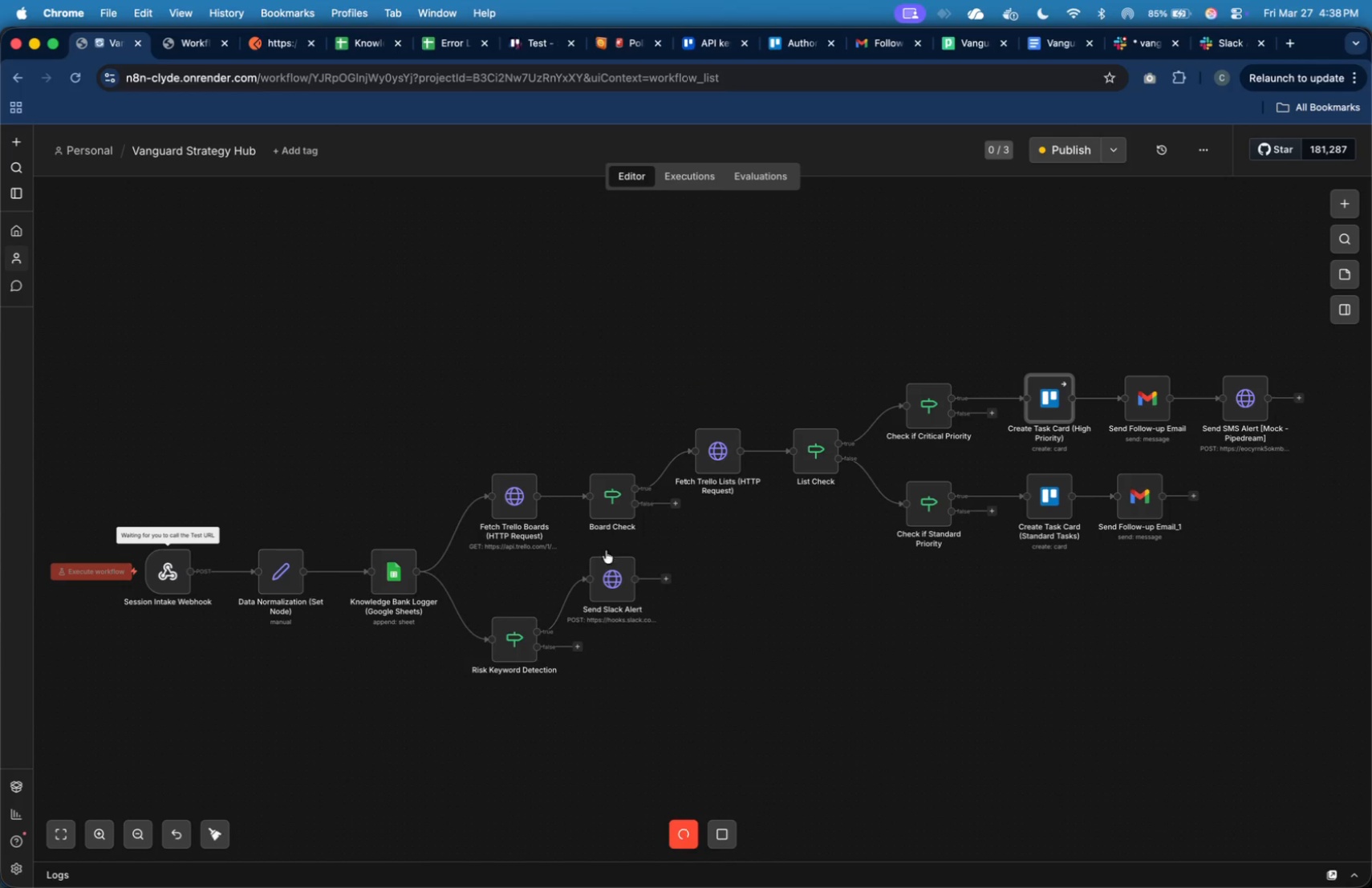 
left_click([282, 53])
 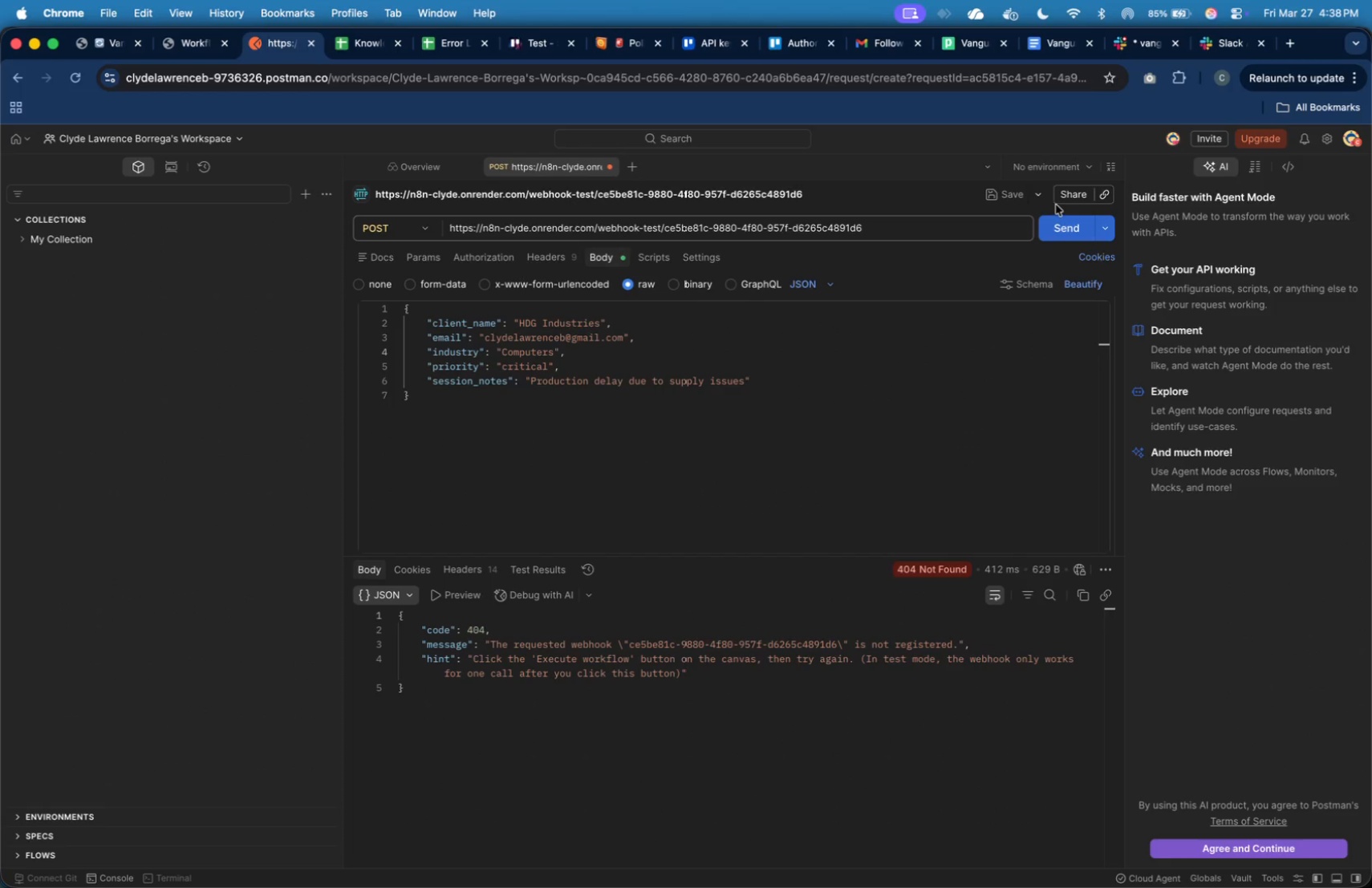 
left_click([1056, 225])
 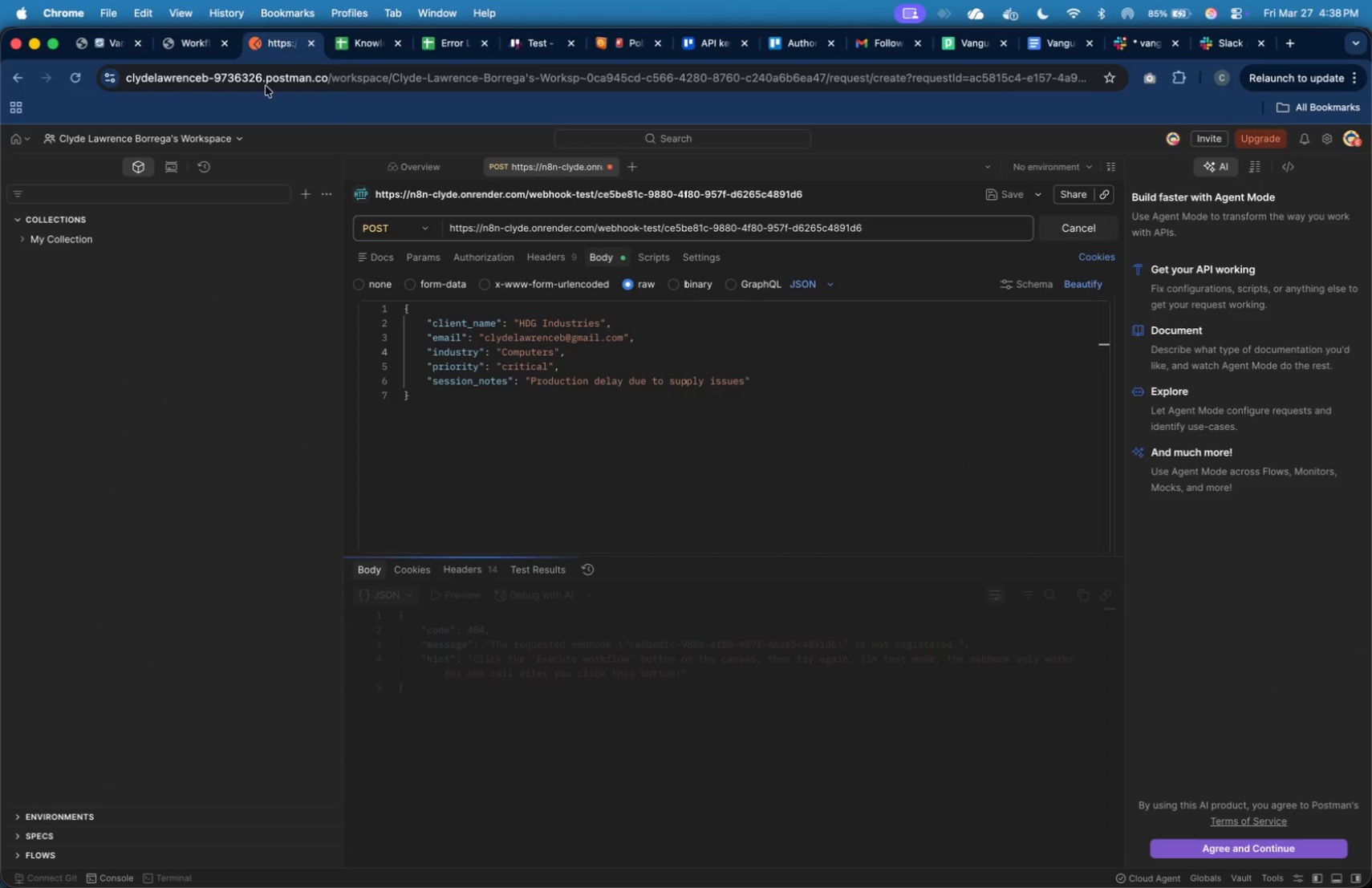 
mouse_move([102, 56])
 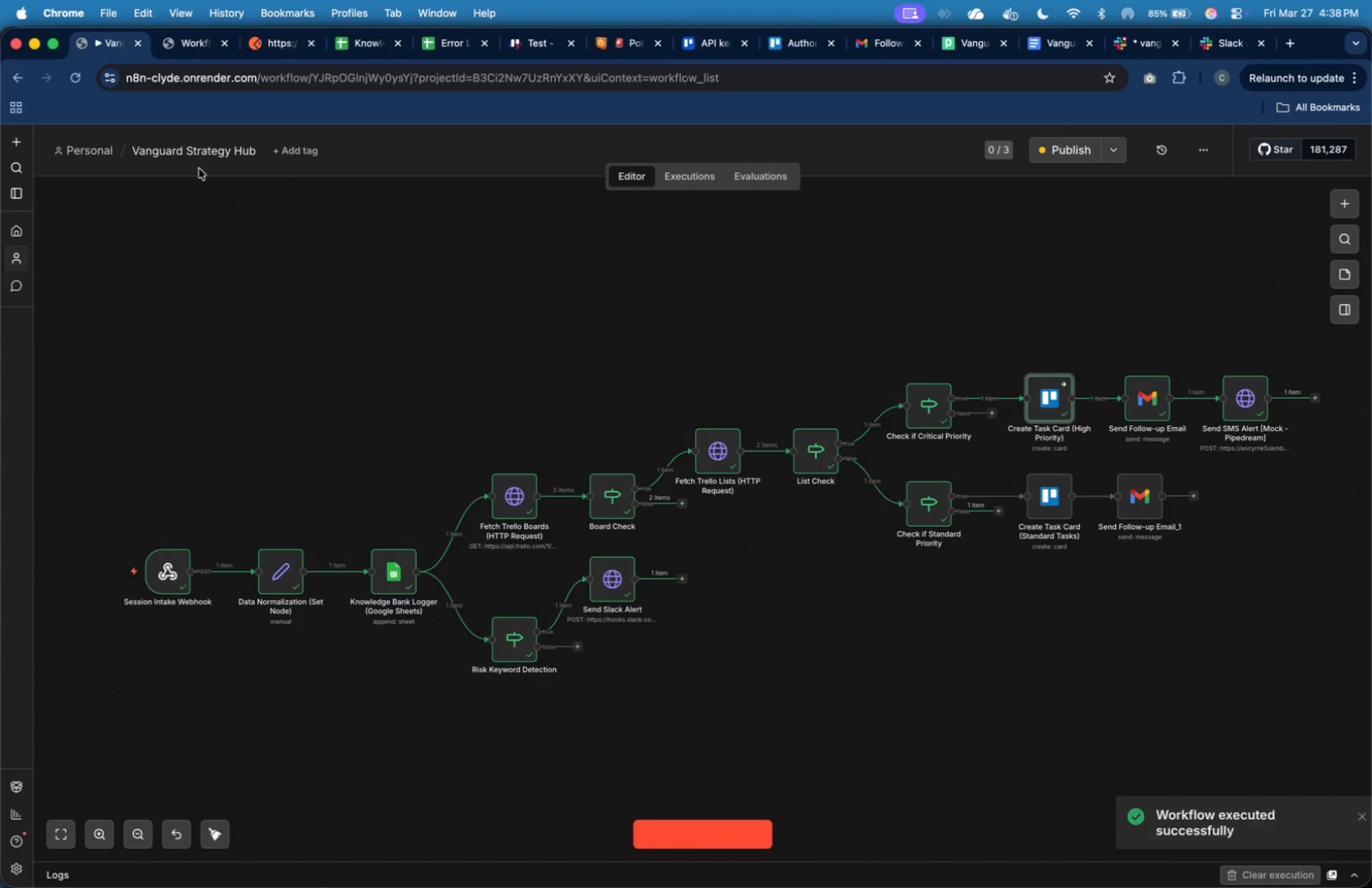 
wait(6.77)
 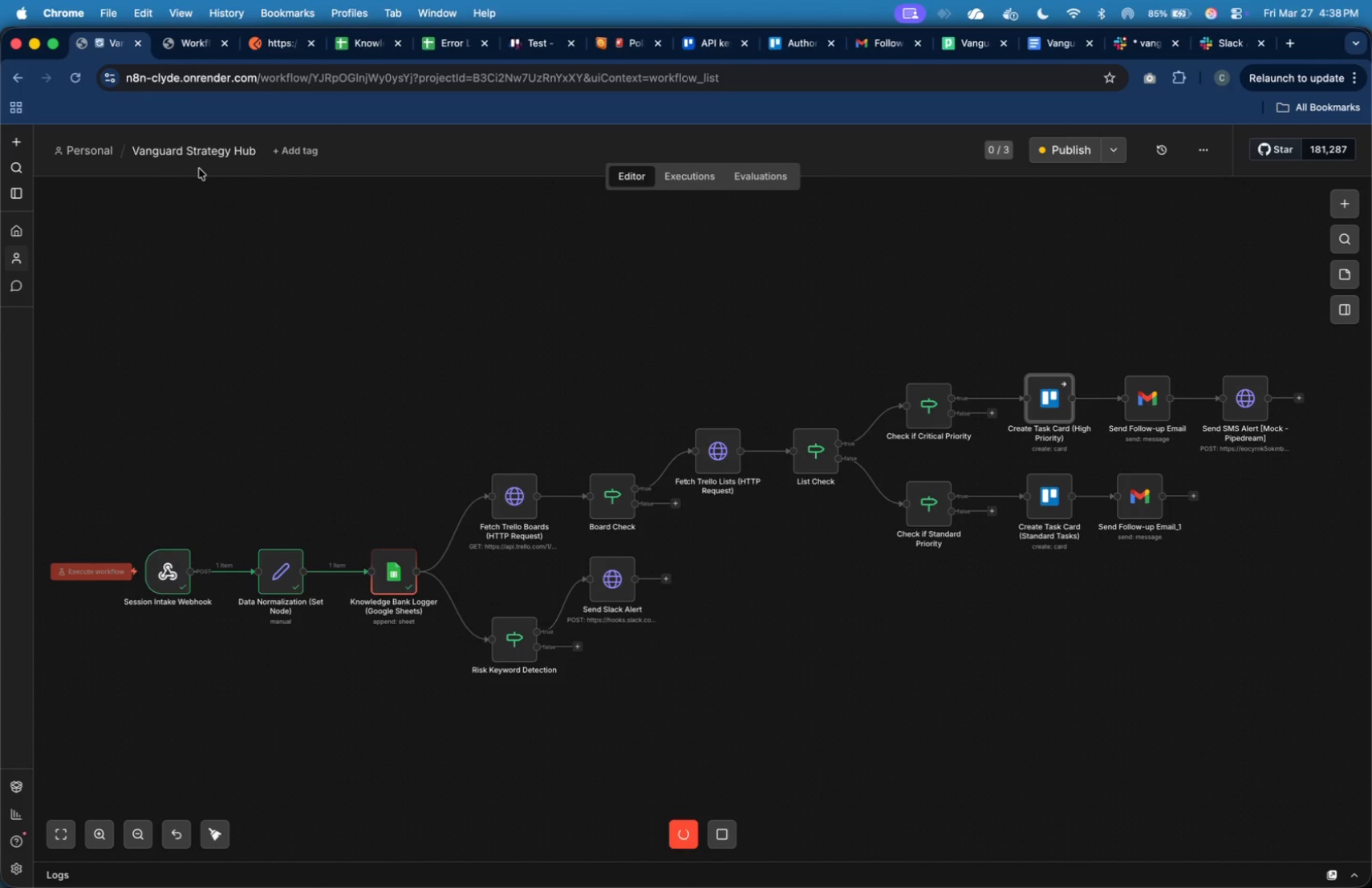 
left_click([441, 48])
 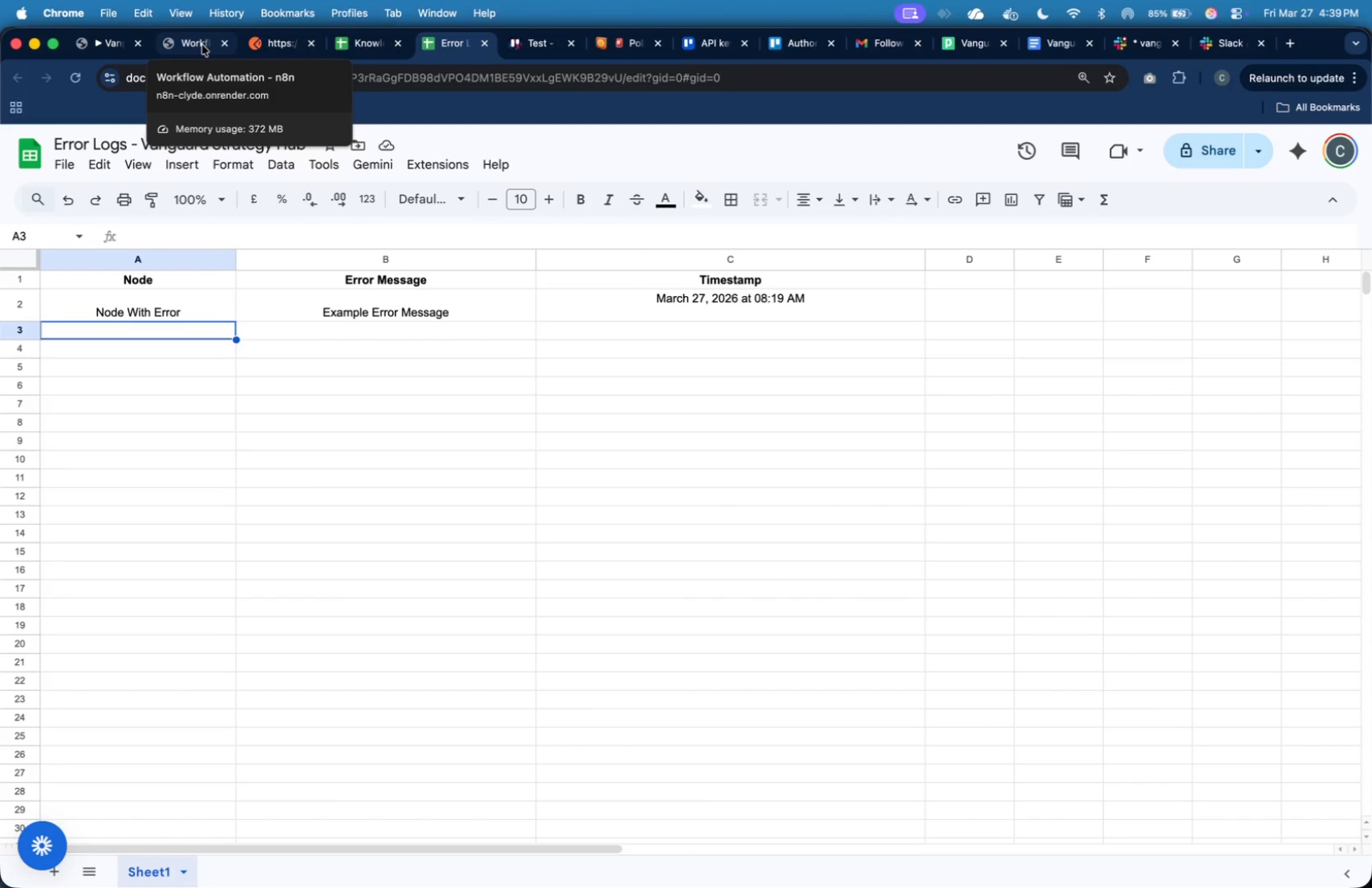 
wait(6.5)
 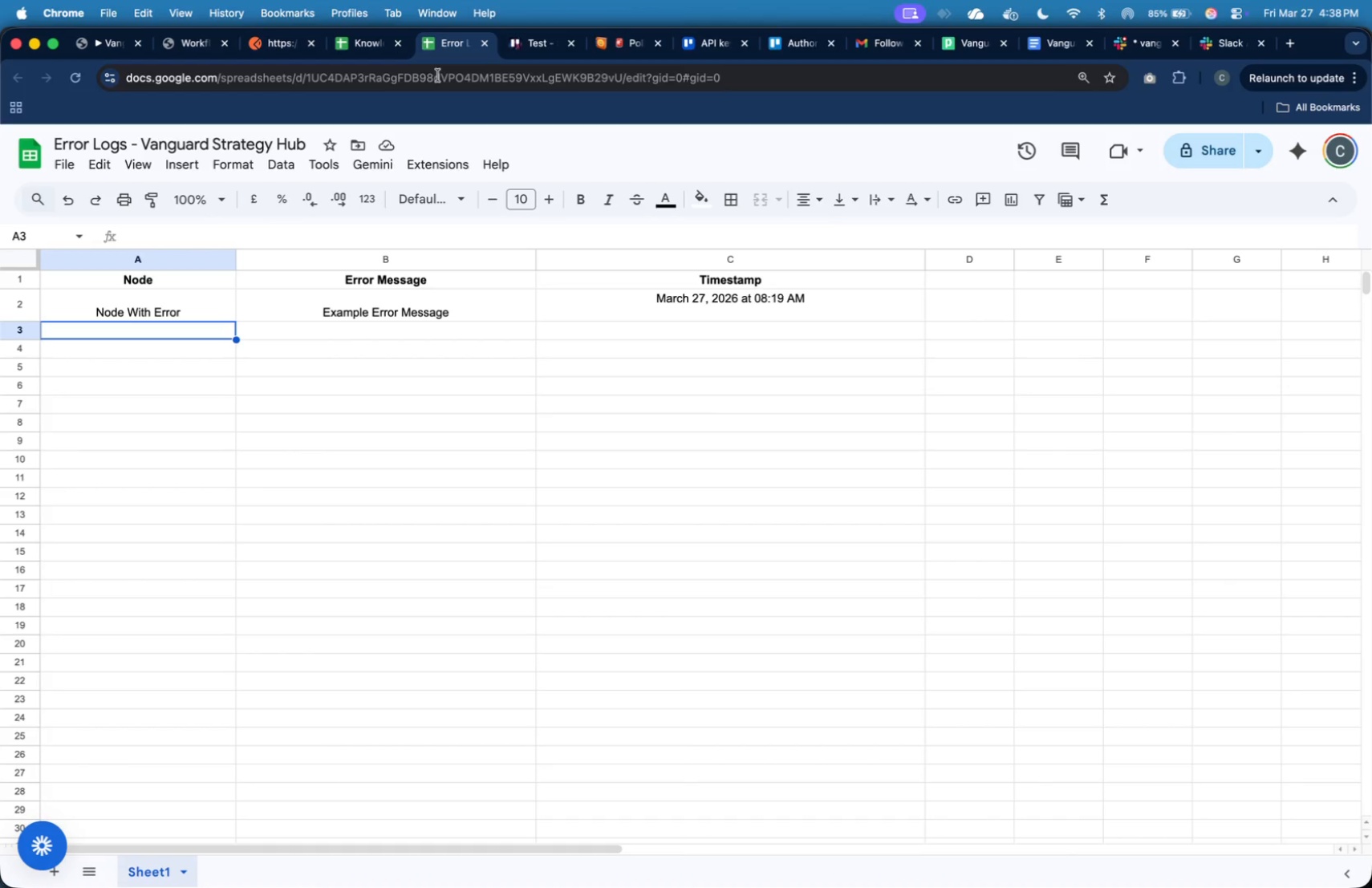 
left_click([202, 45])
 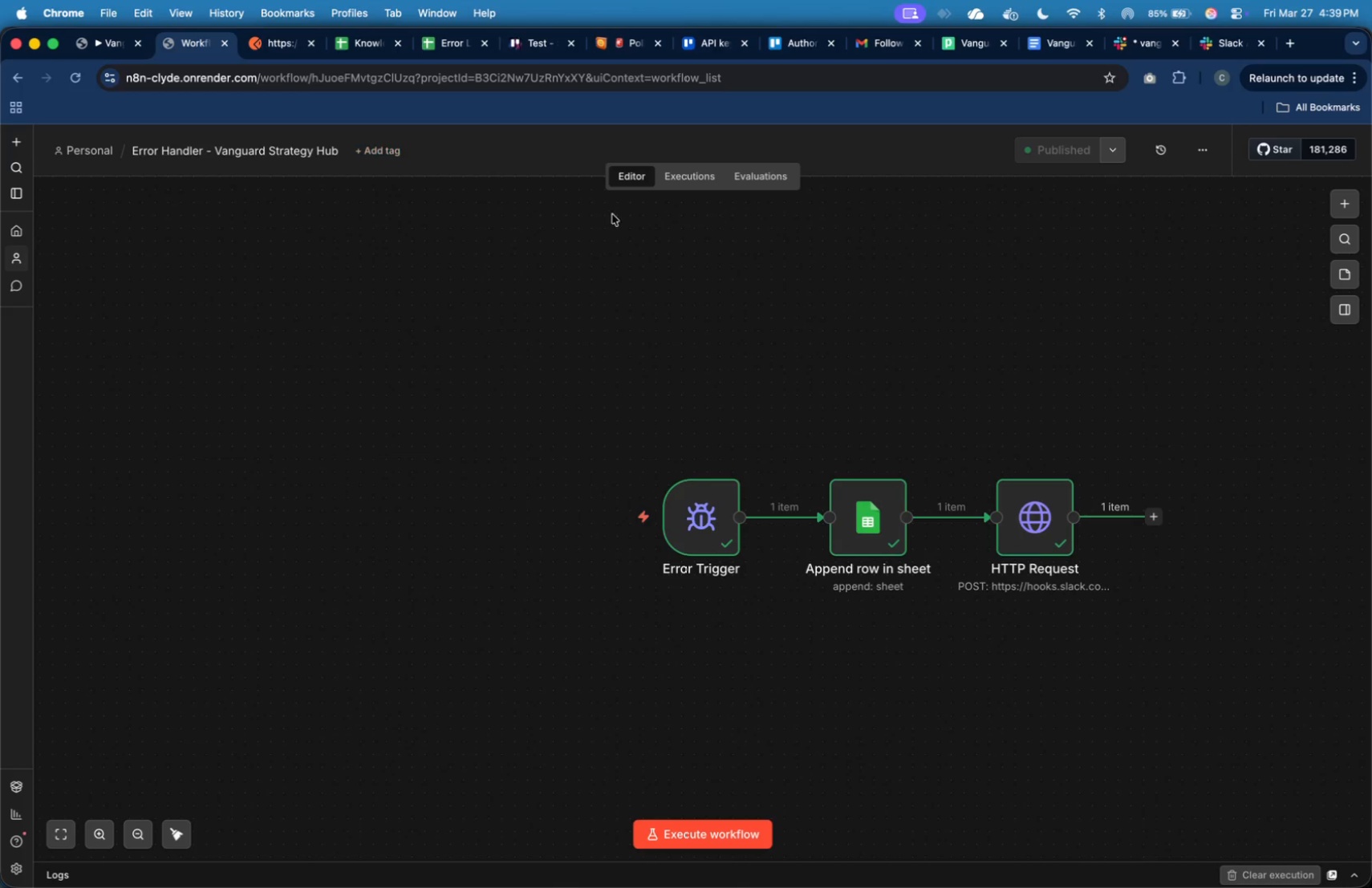 
left_click([661, 177])
 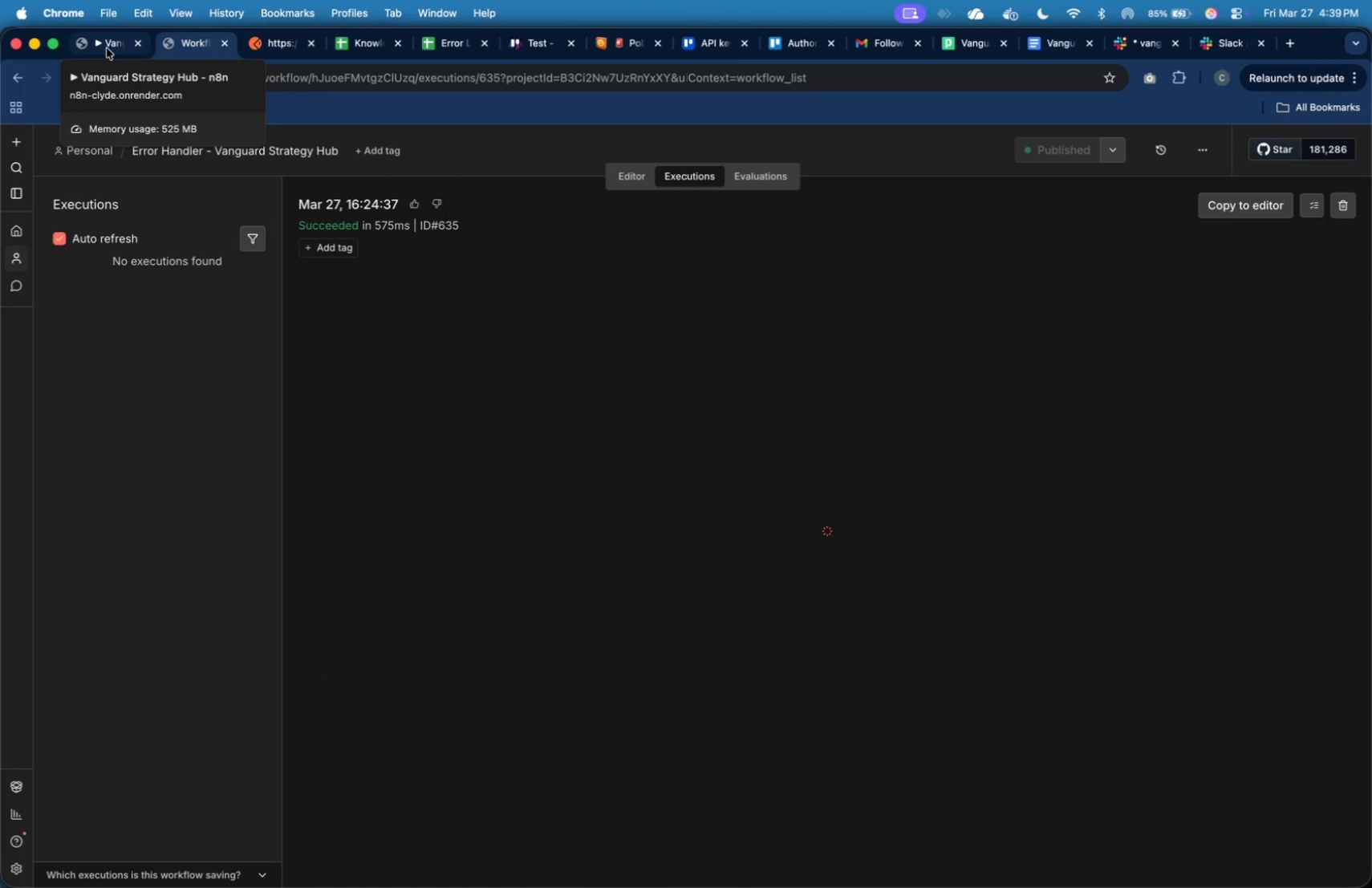 
wait(5.18)
 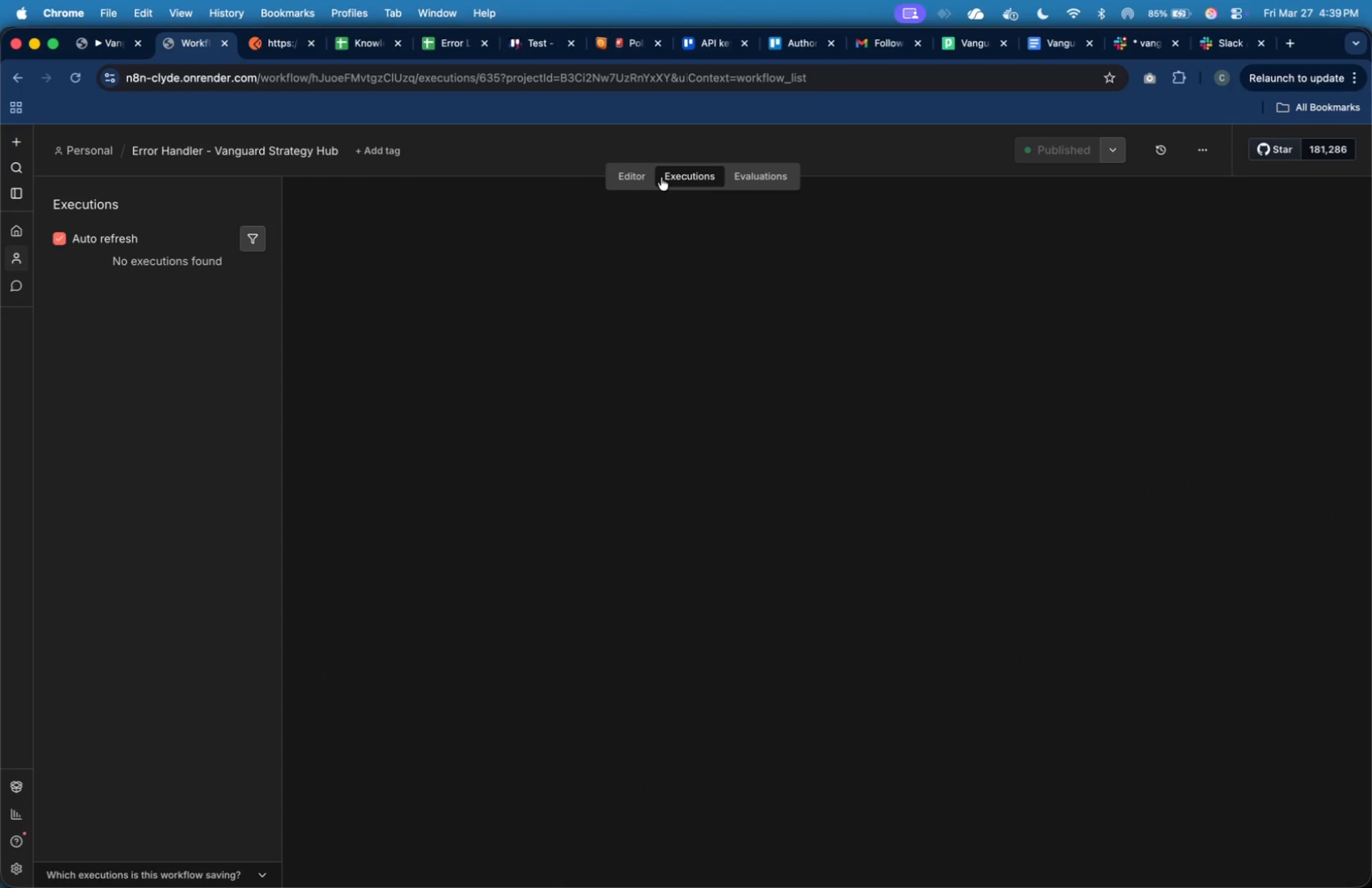 
left_click([107, 48])
 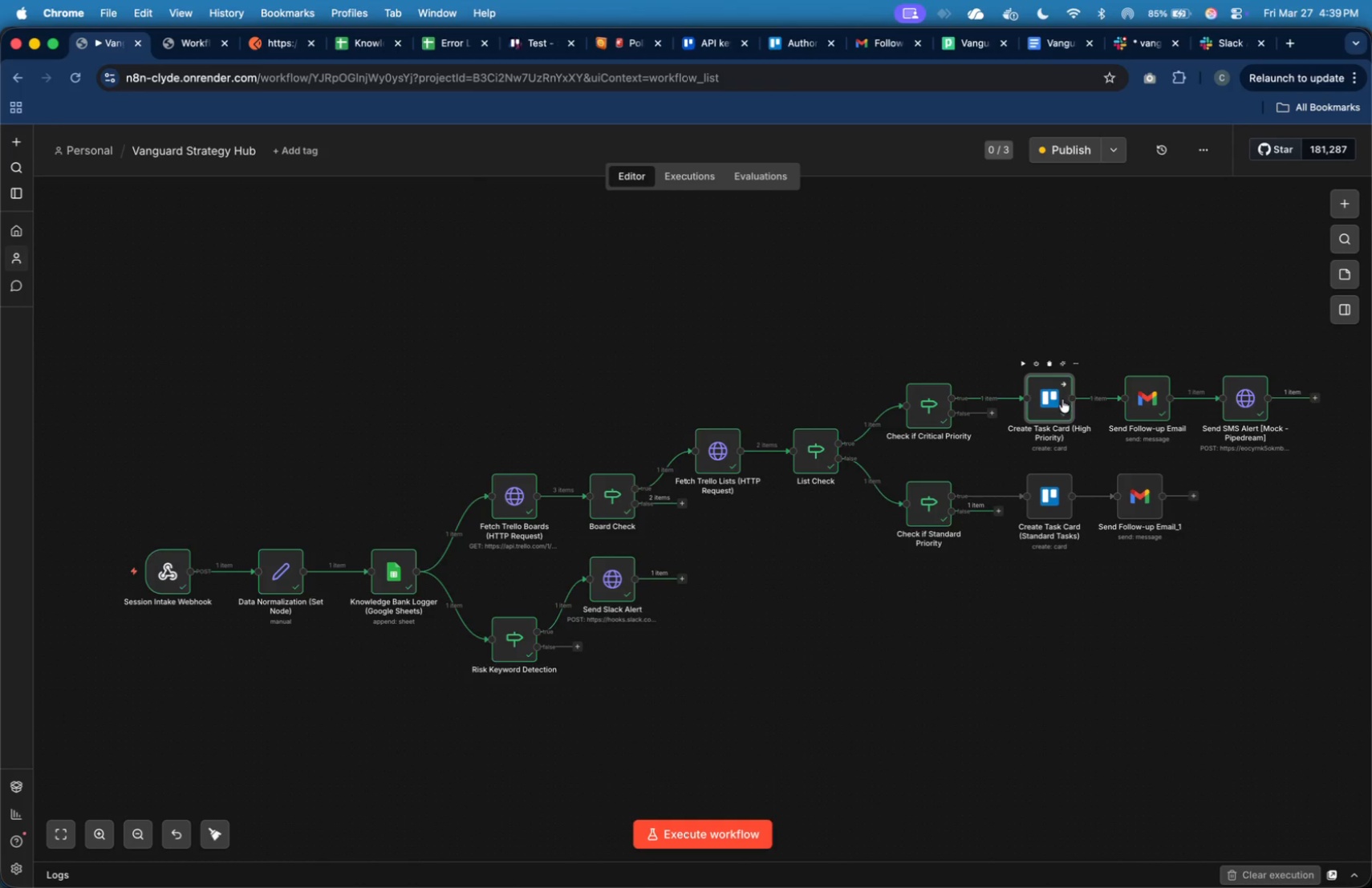 
double_click([1061, 397])
 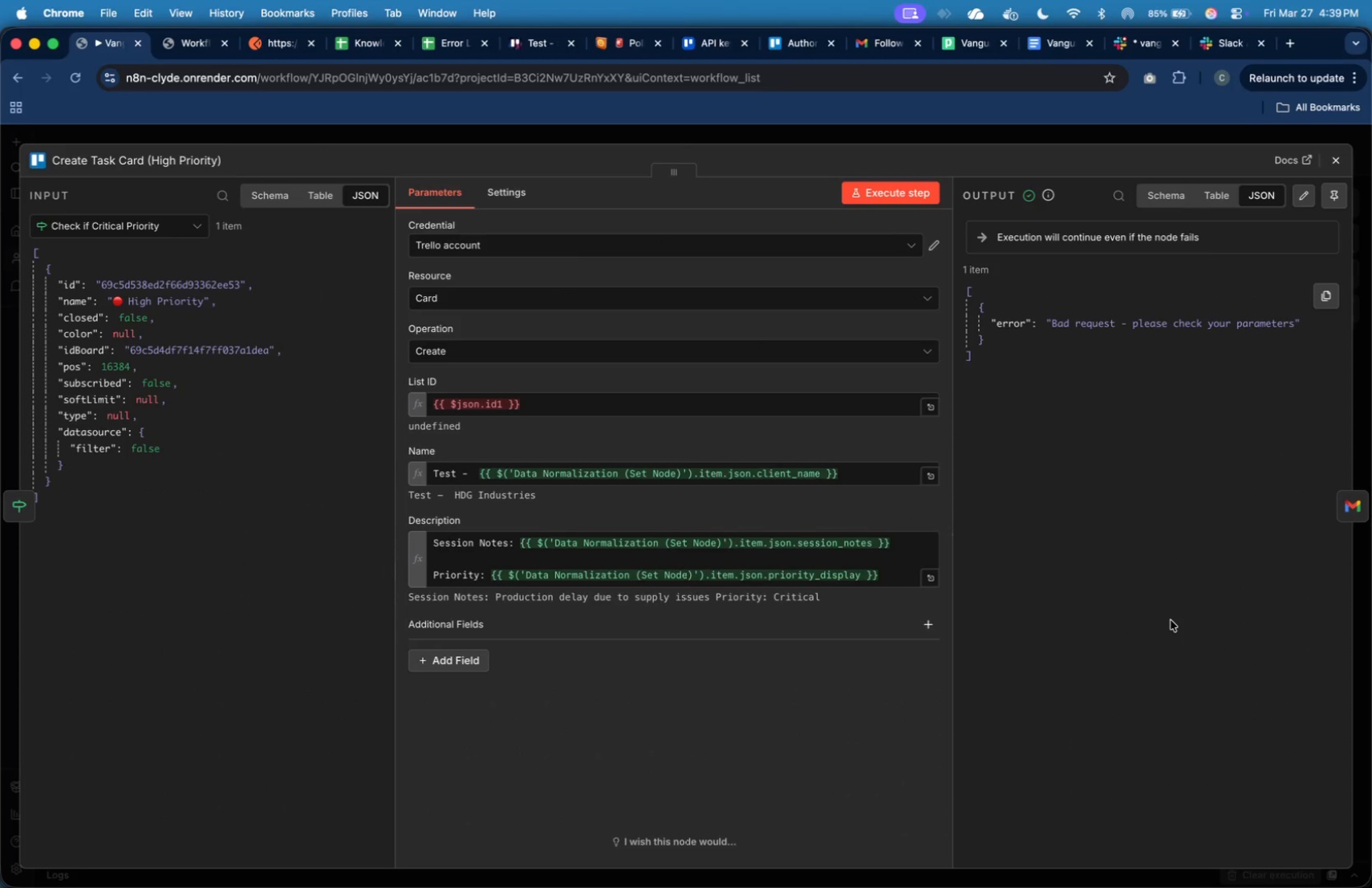 
wait(12.9)
 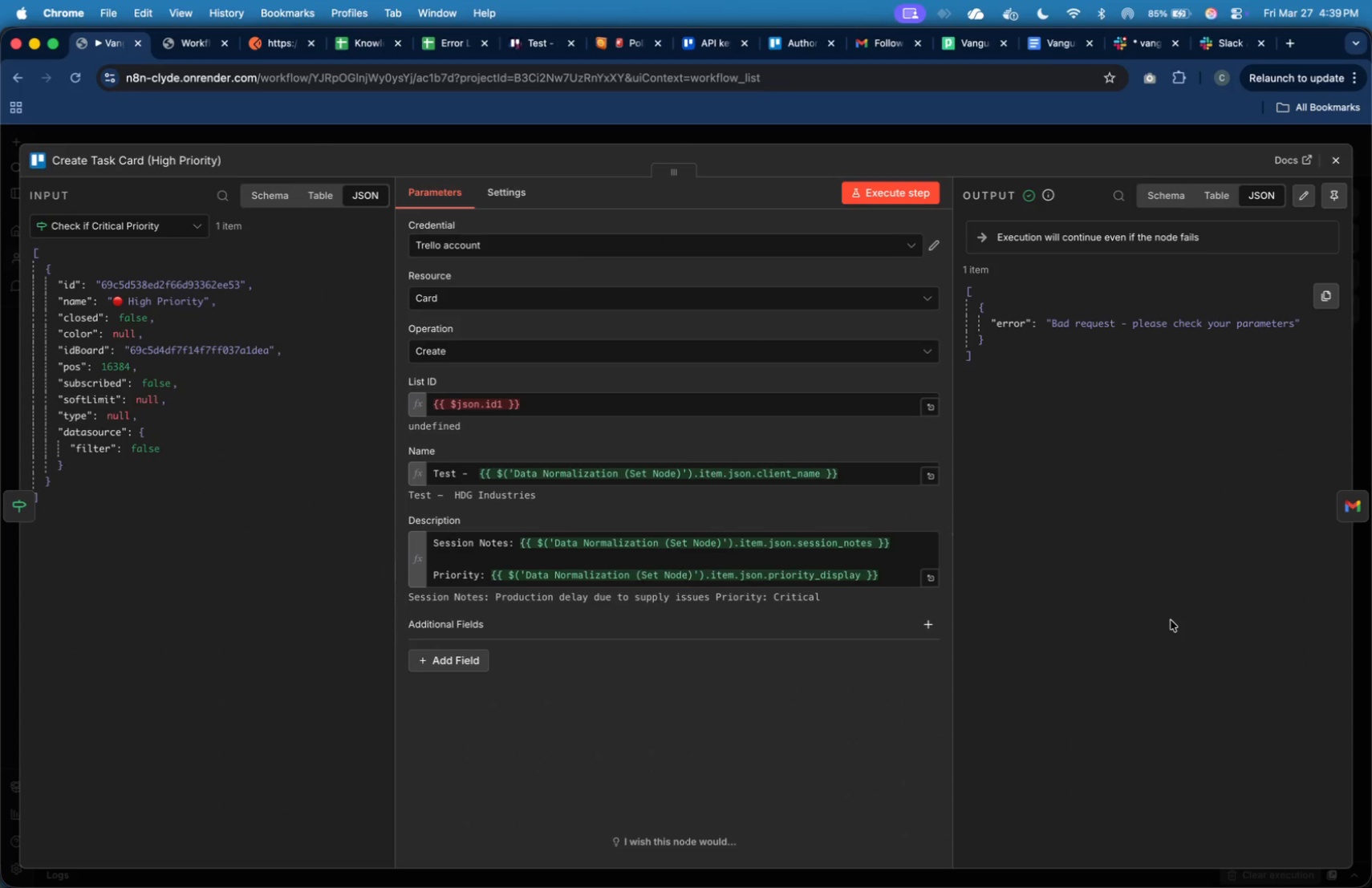 
left_click([191, 55])
 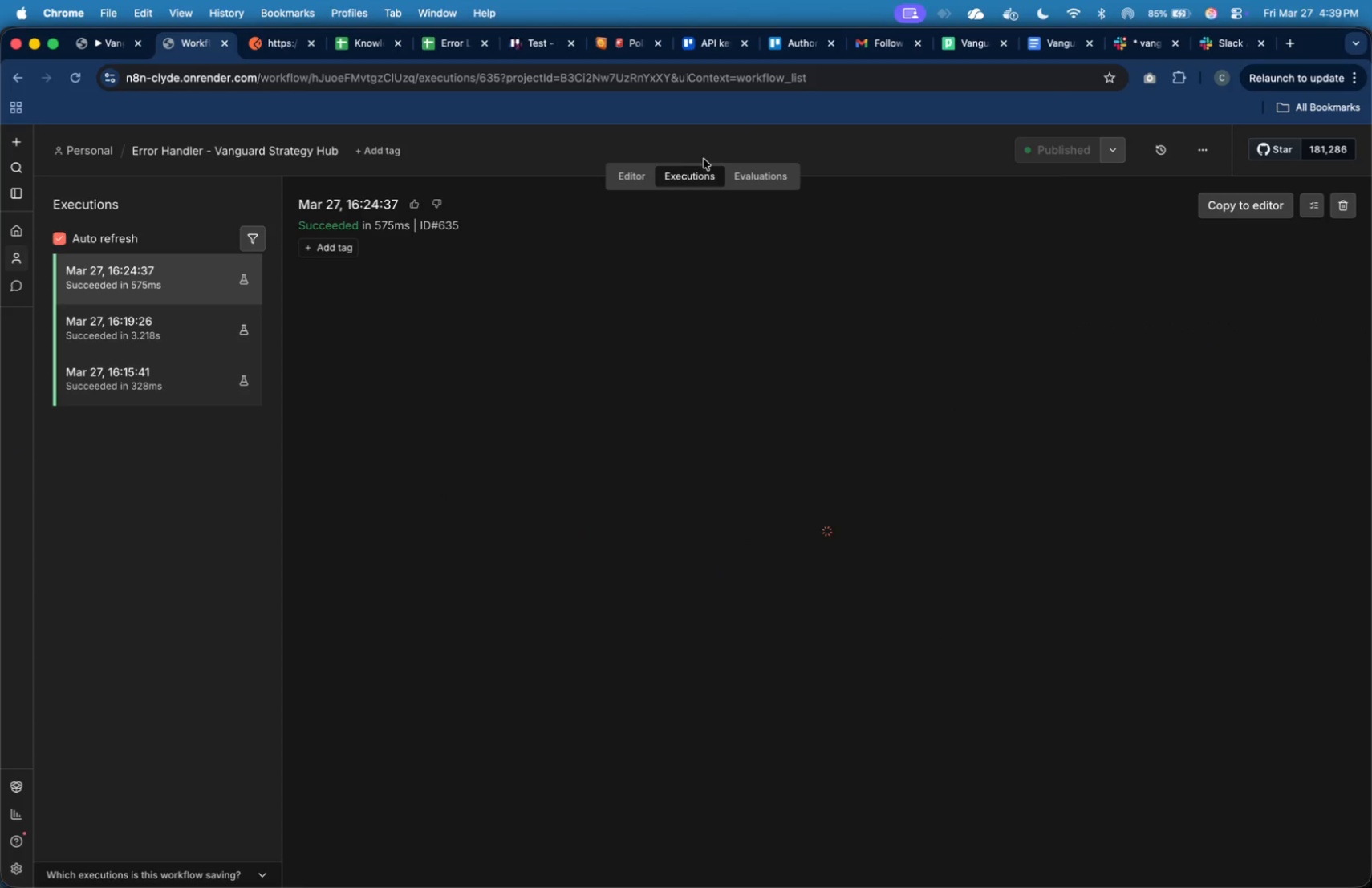 
left_click([630, 182])
 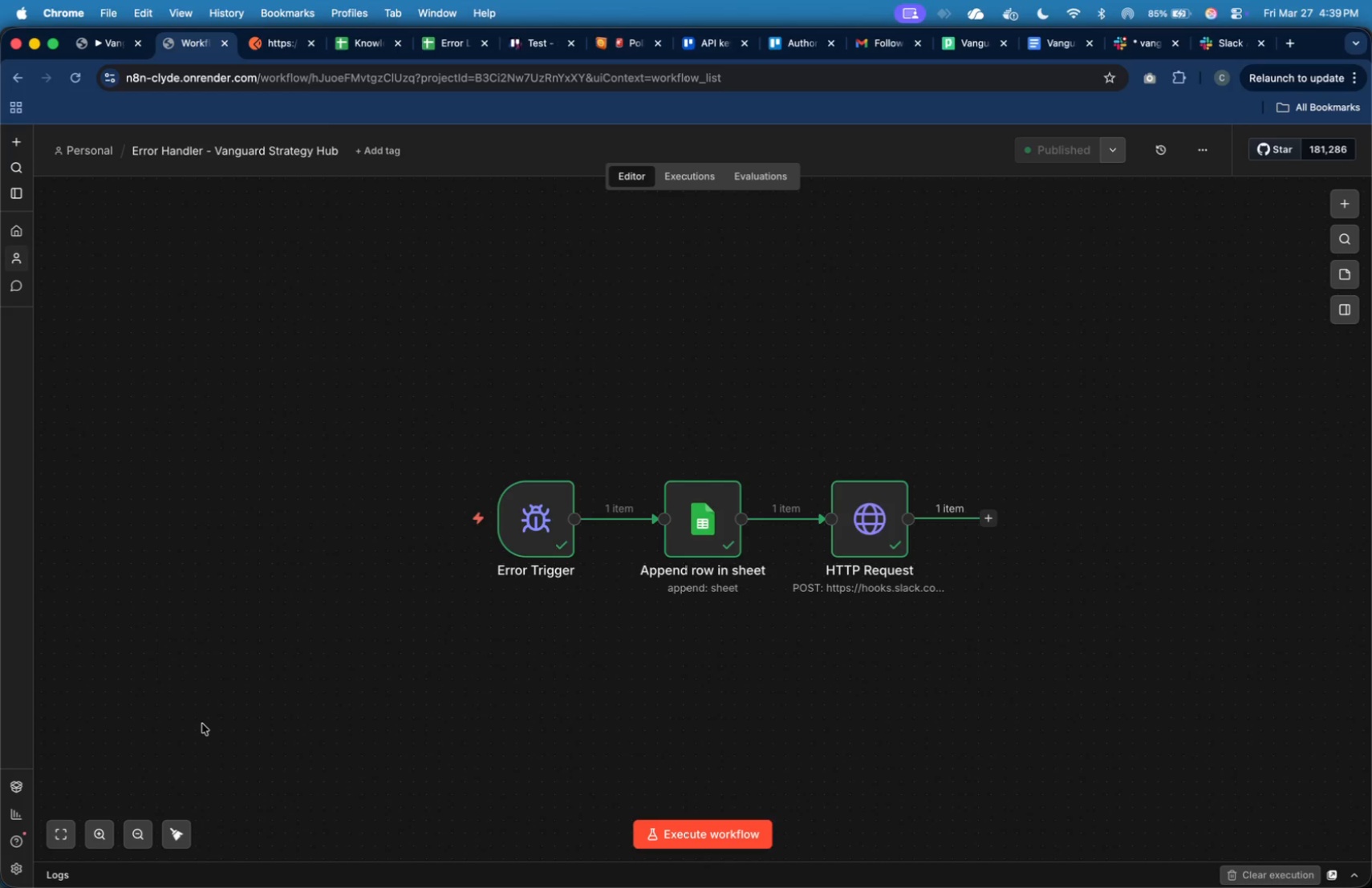 
wait(23.16)
 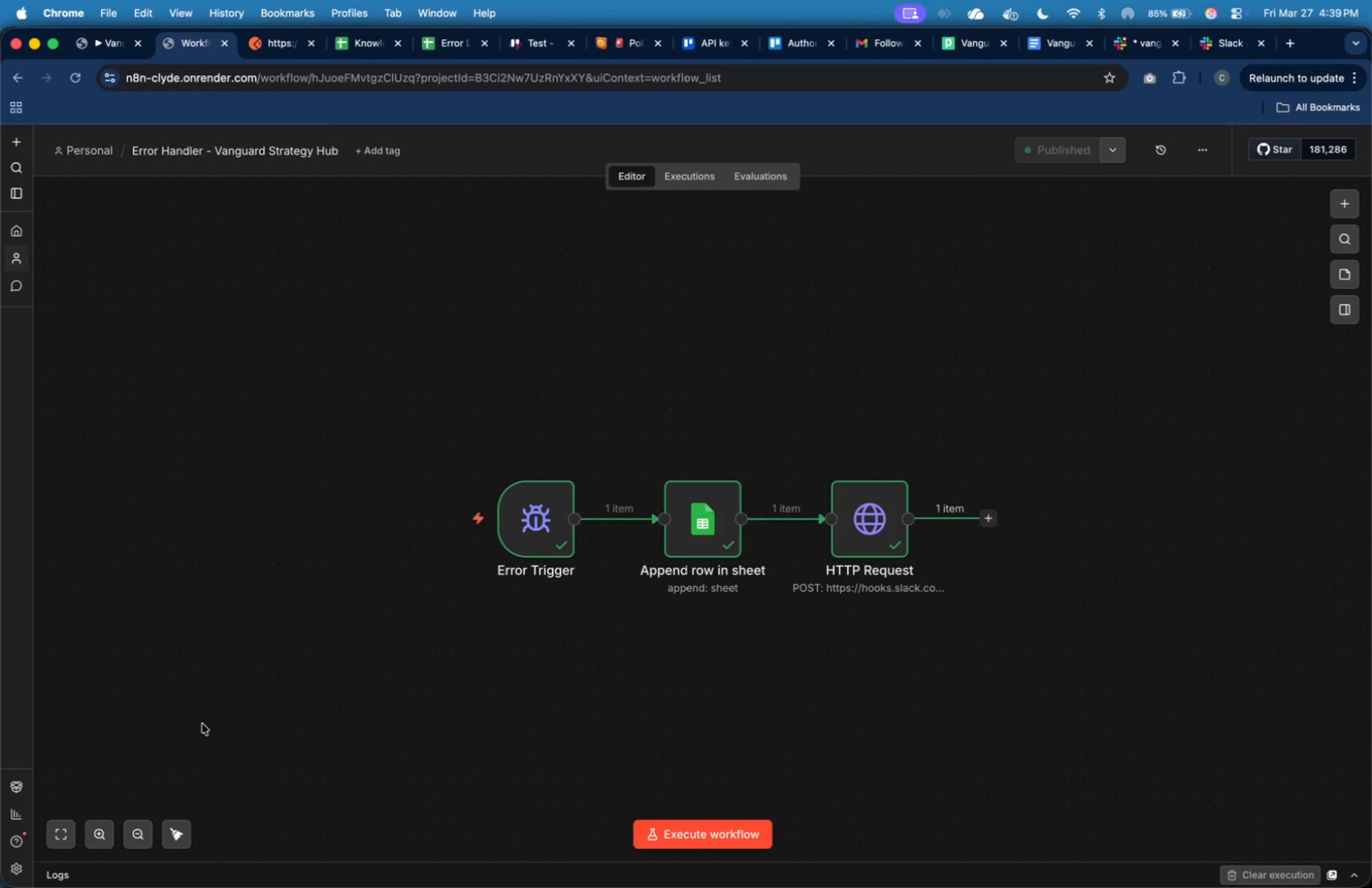 
left_click([95, 45])
 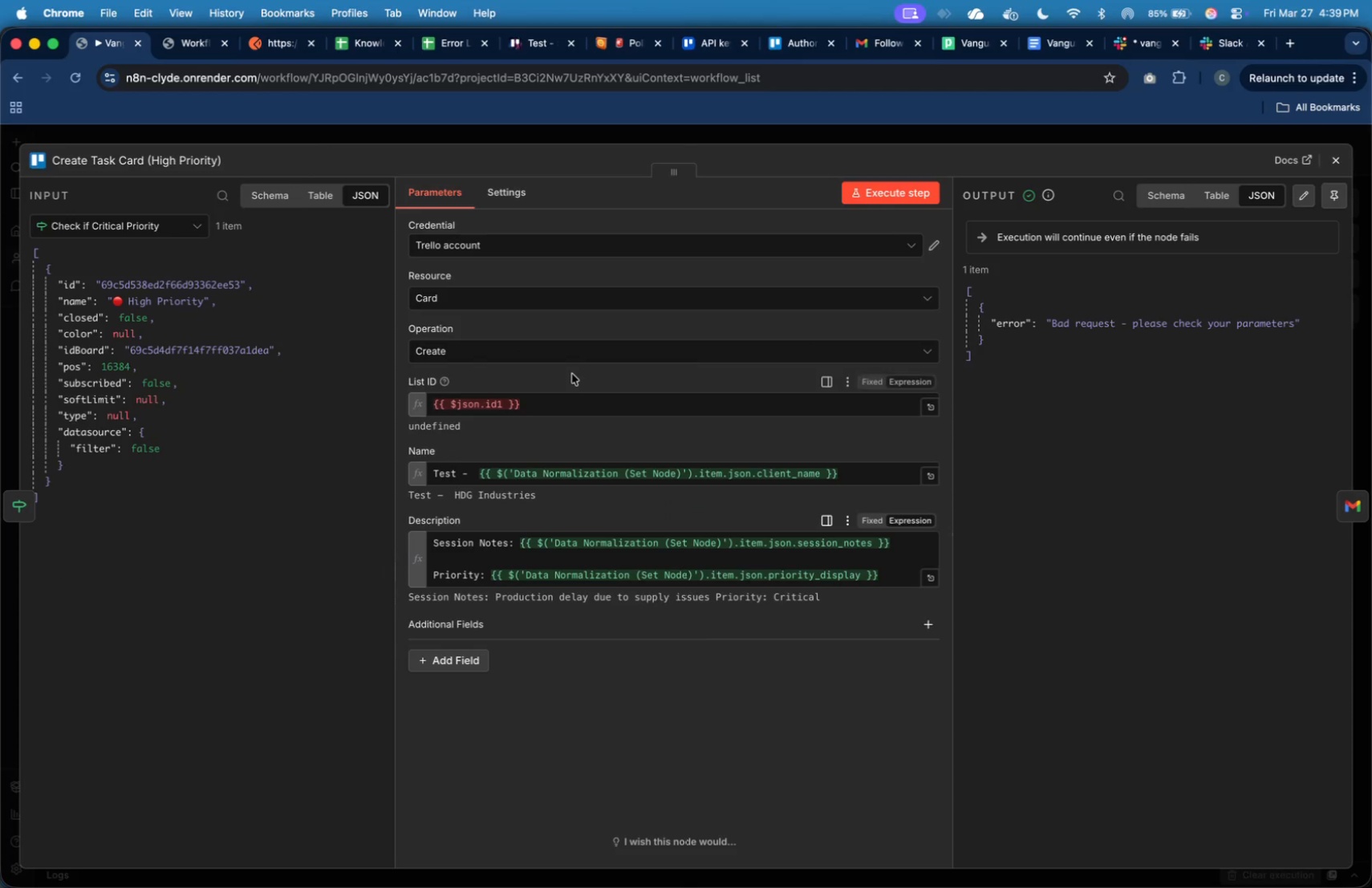 
left_click([511, 202])
 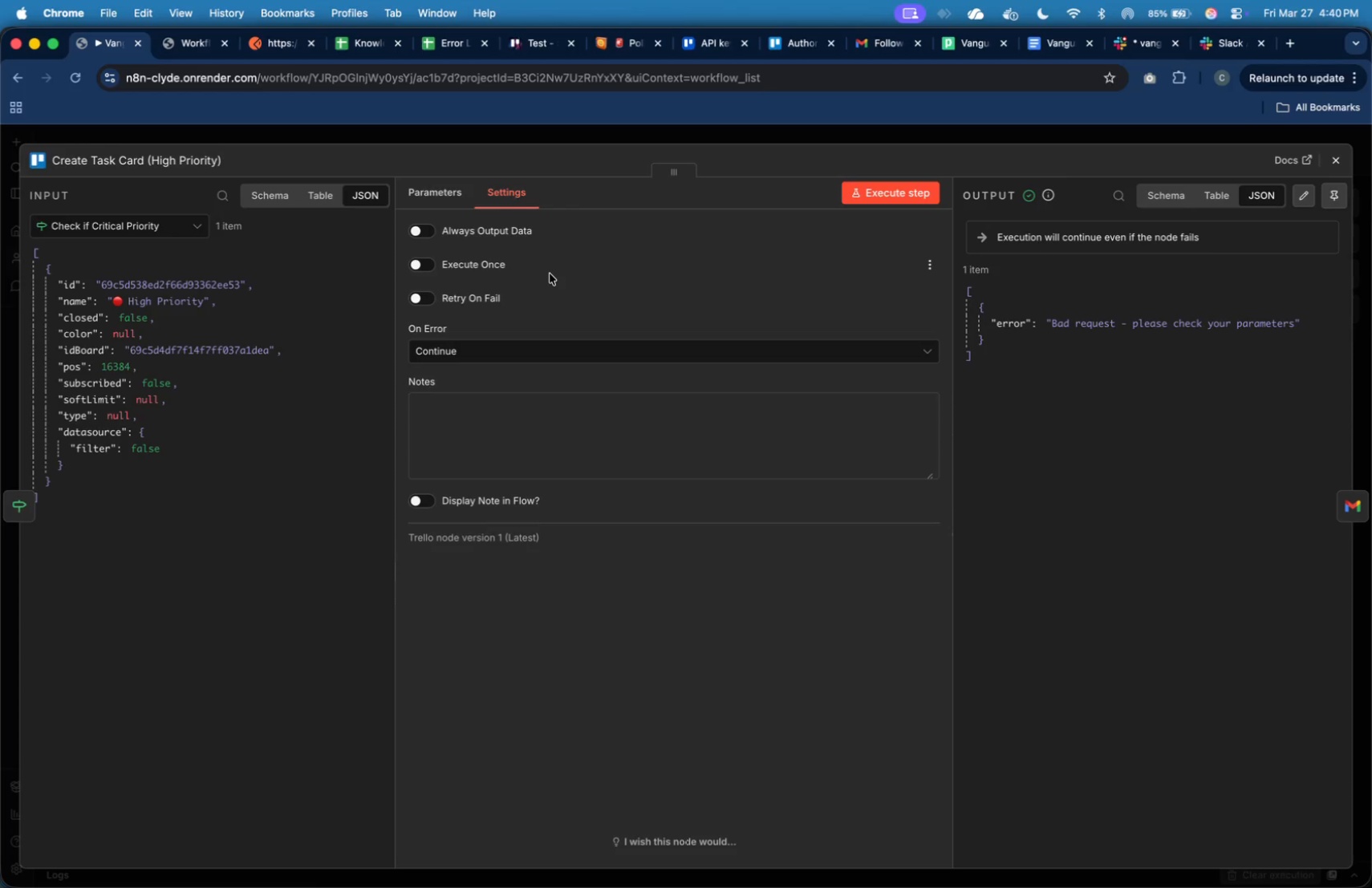 
wait(43.28)
 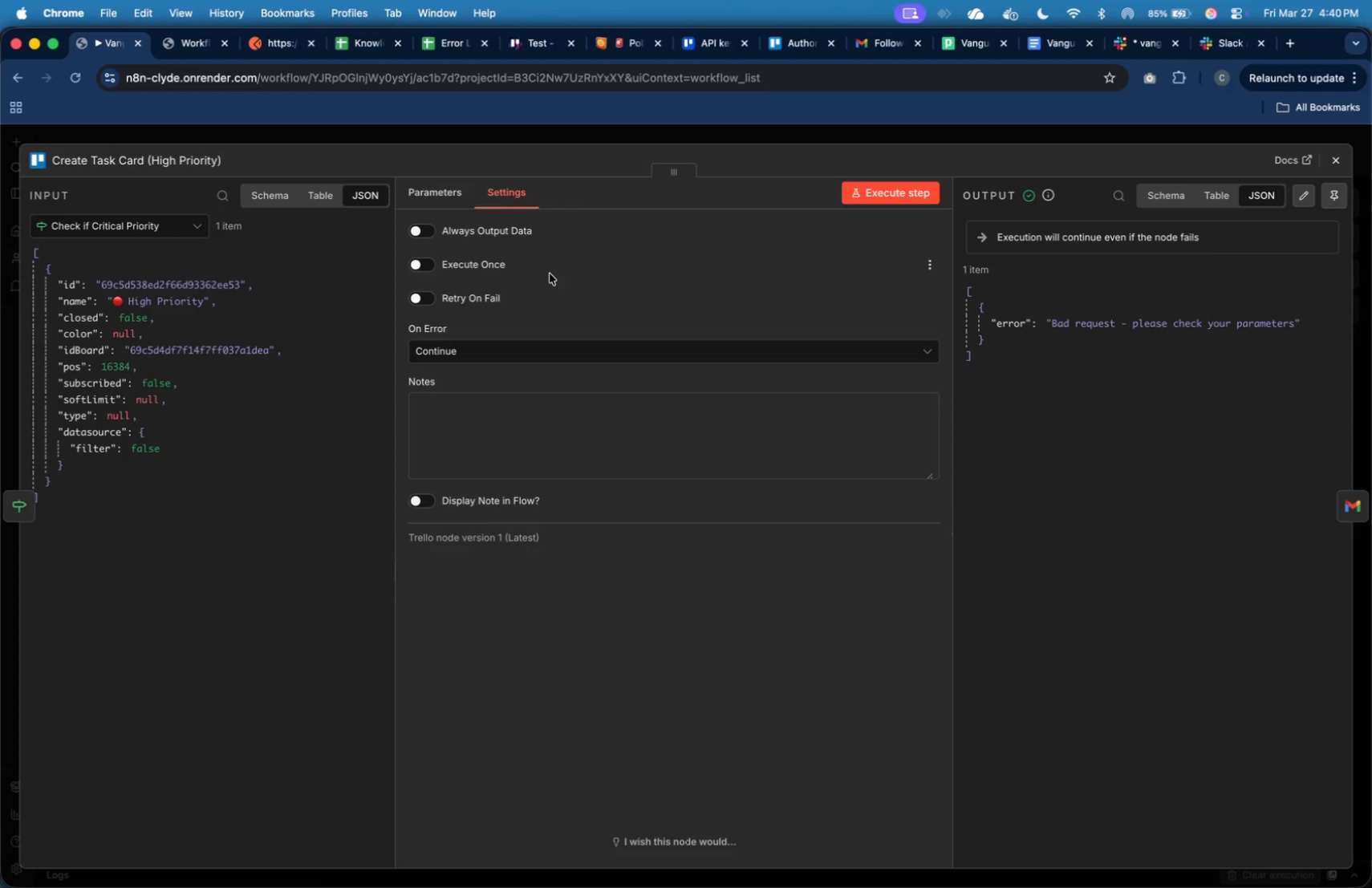 
left_click([513, 403])
 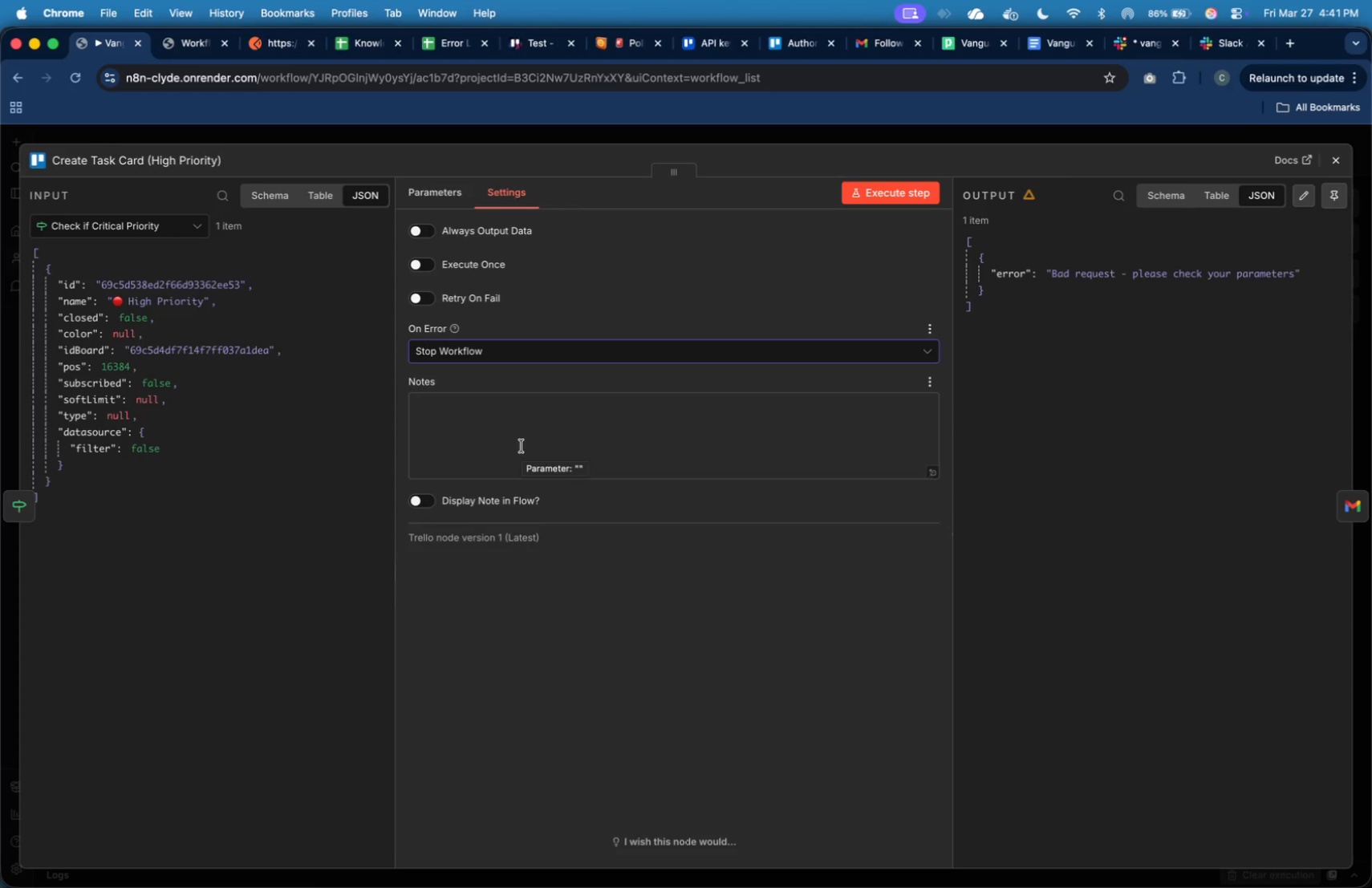 
wait(30.77)
 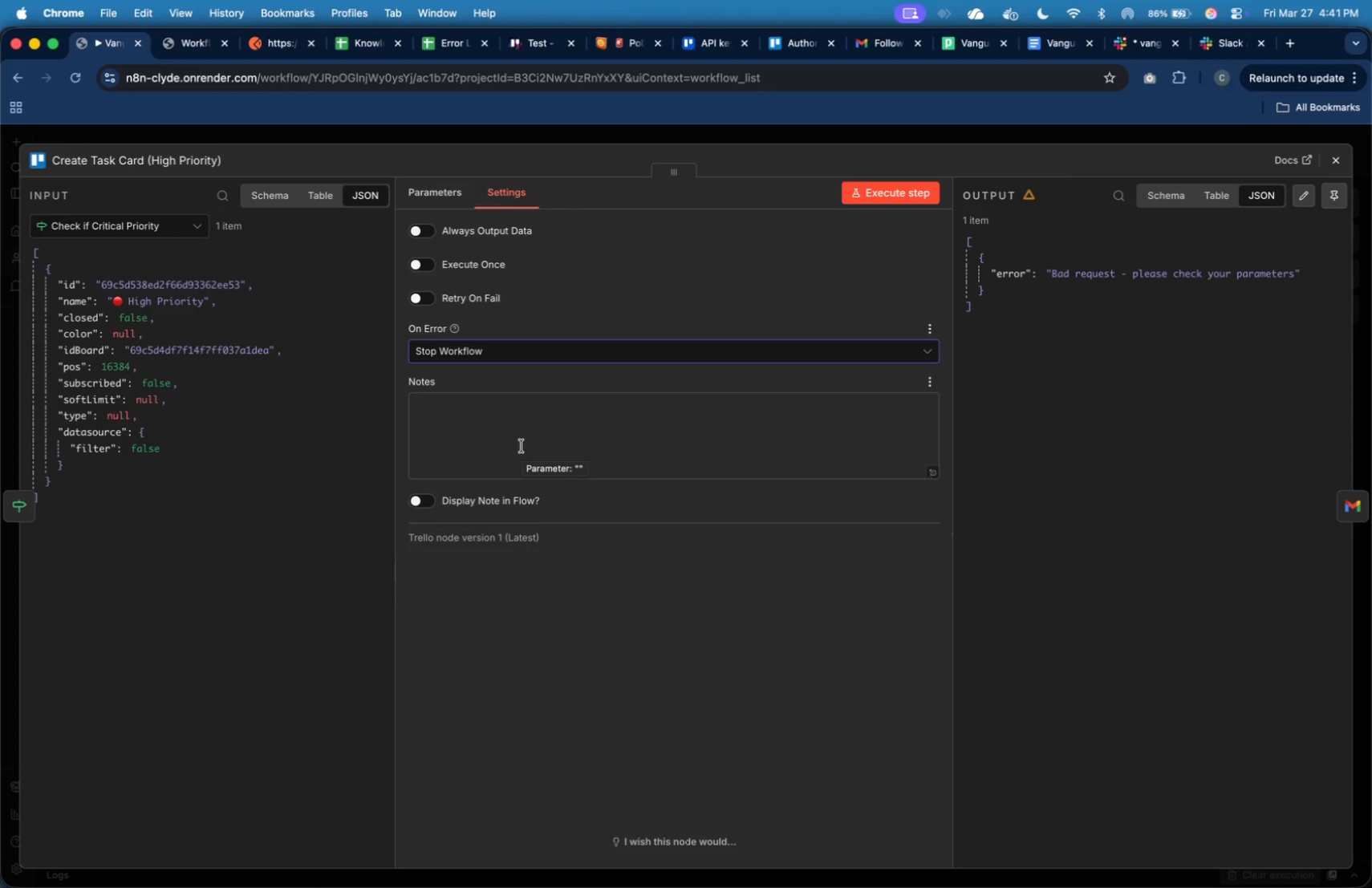 
left_click([1329, 156])
 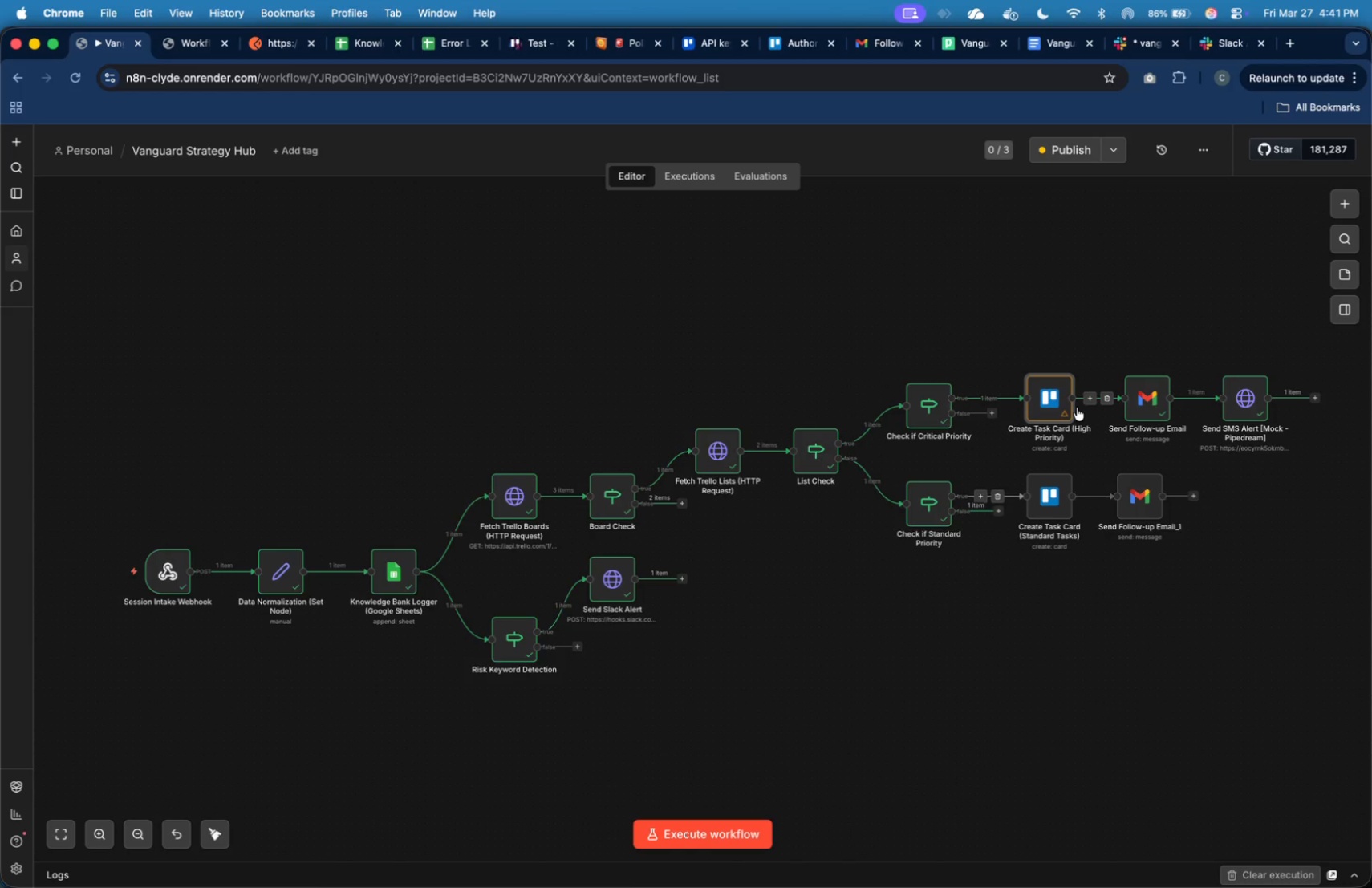 
double_click([1042, 400])
 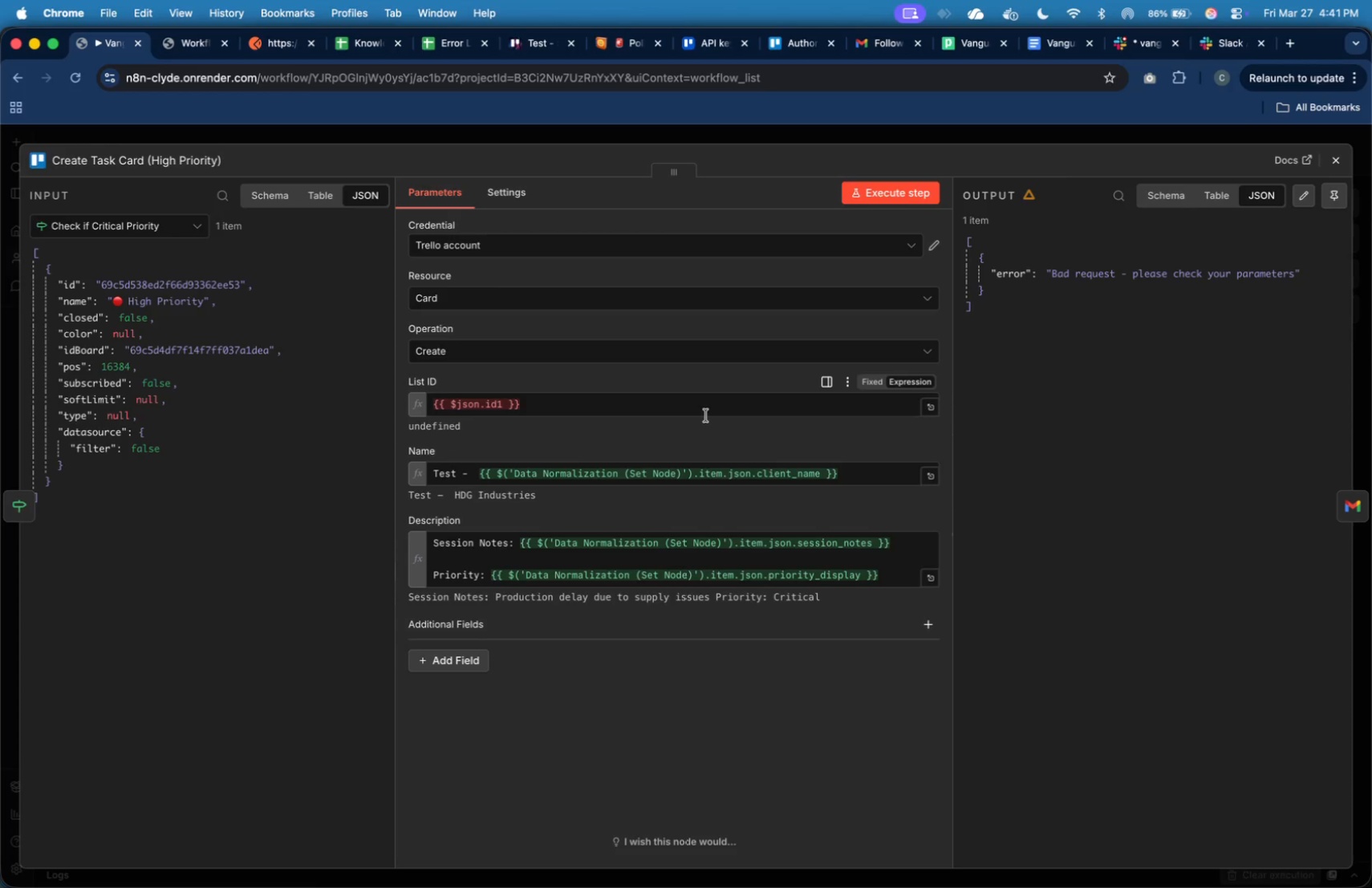 
wait(28.63)
 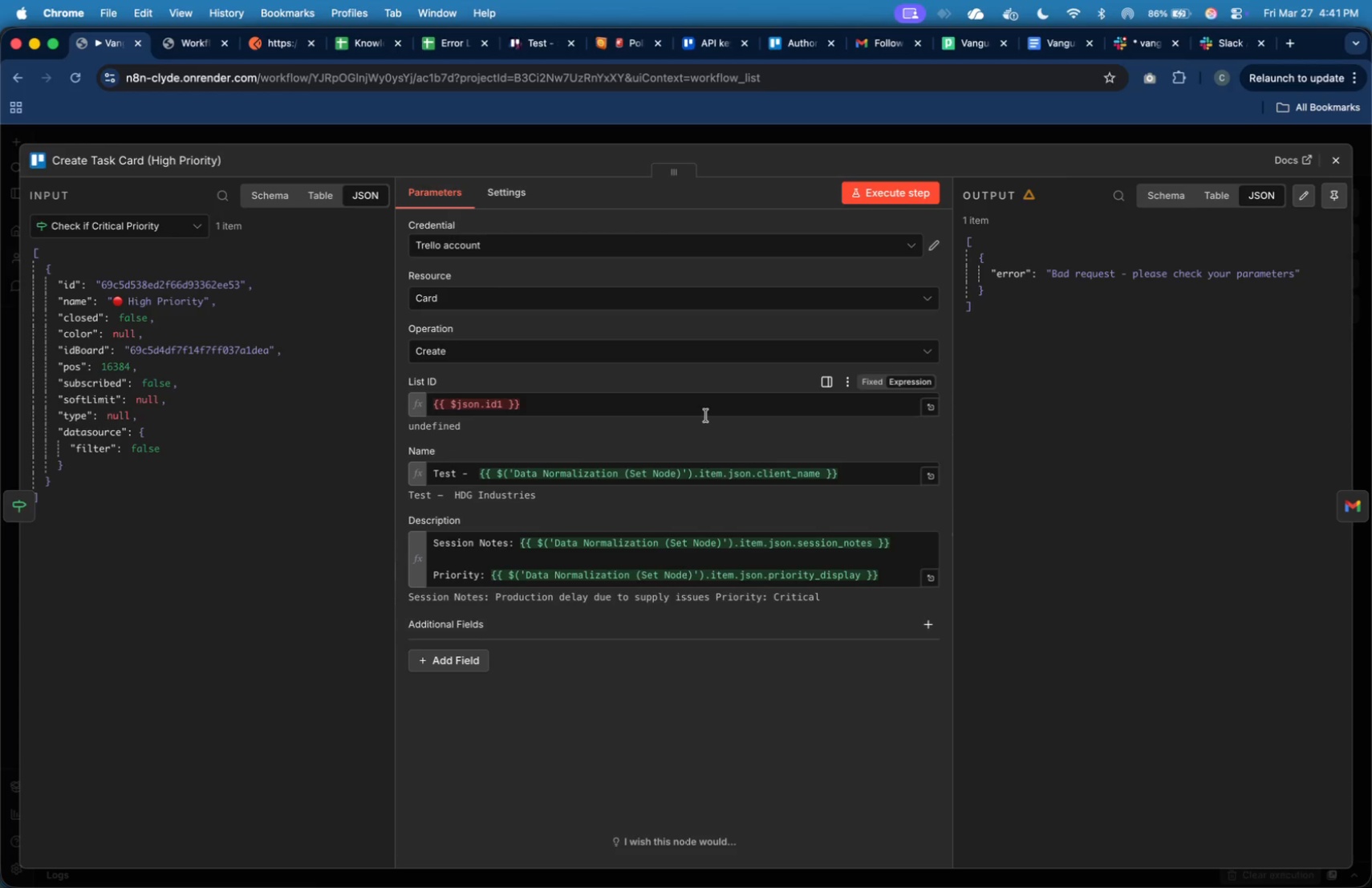 
left_click([872, 189])
 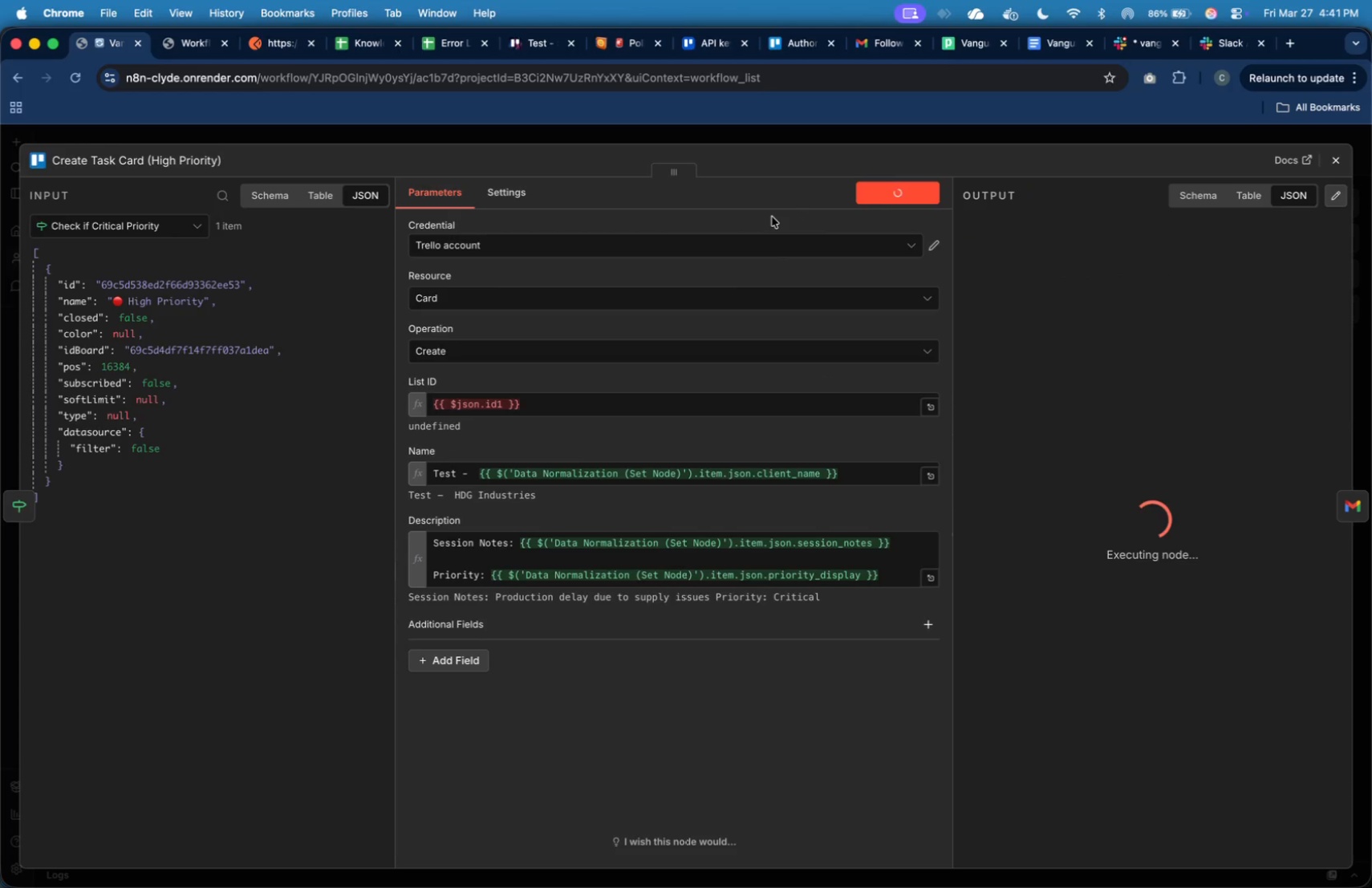 
wait(9.02)
 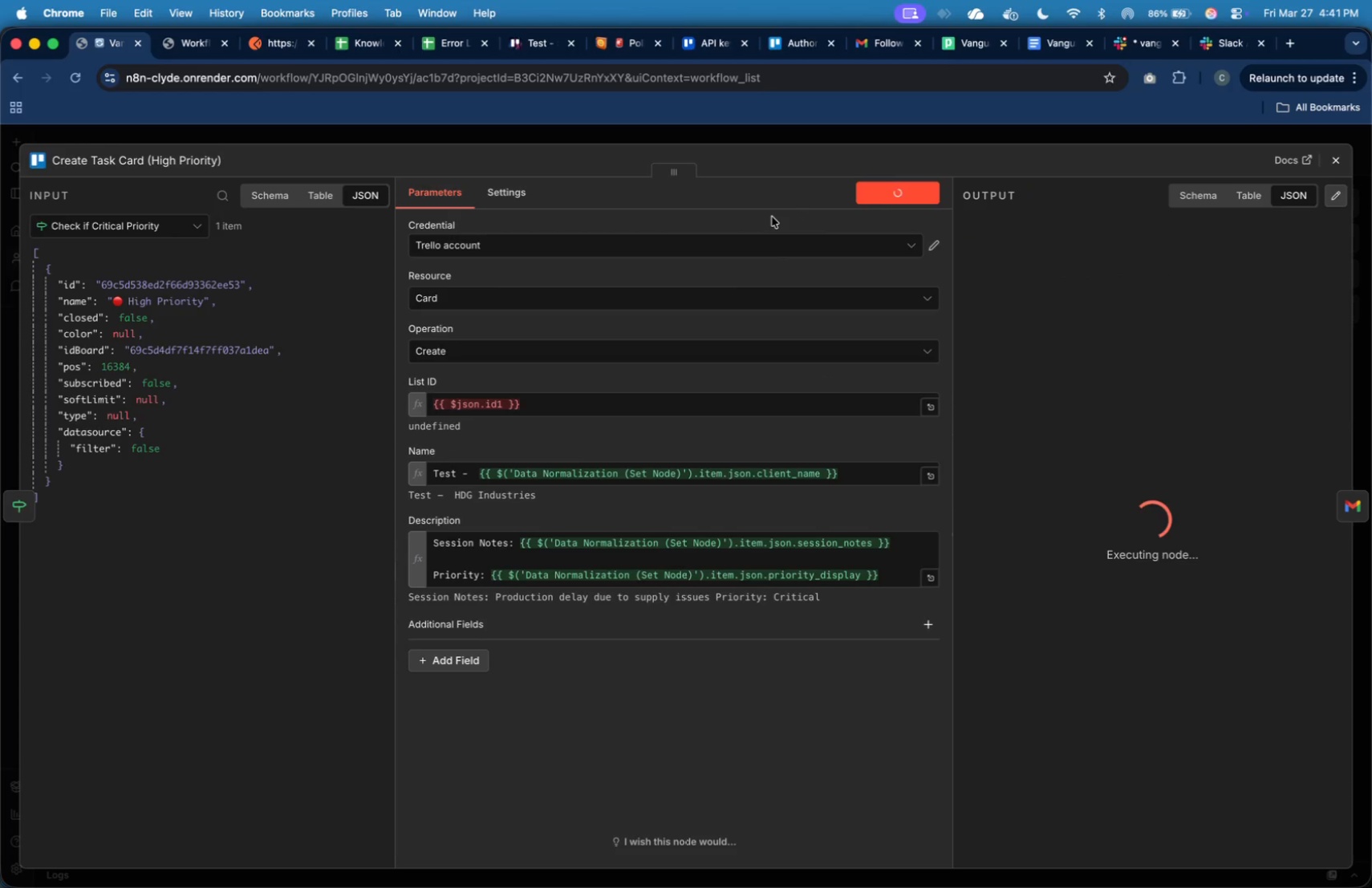 
left_click([200, 43])
 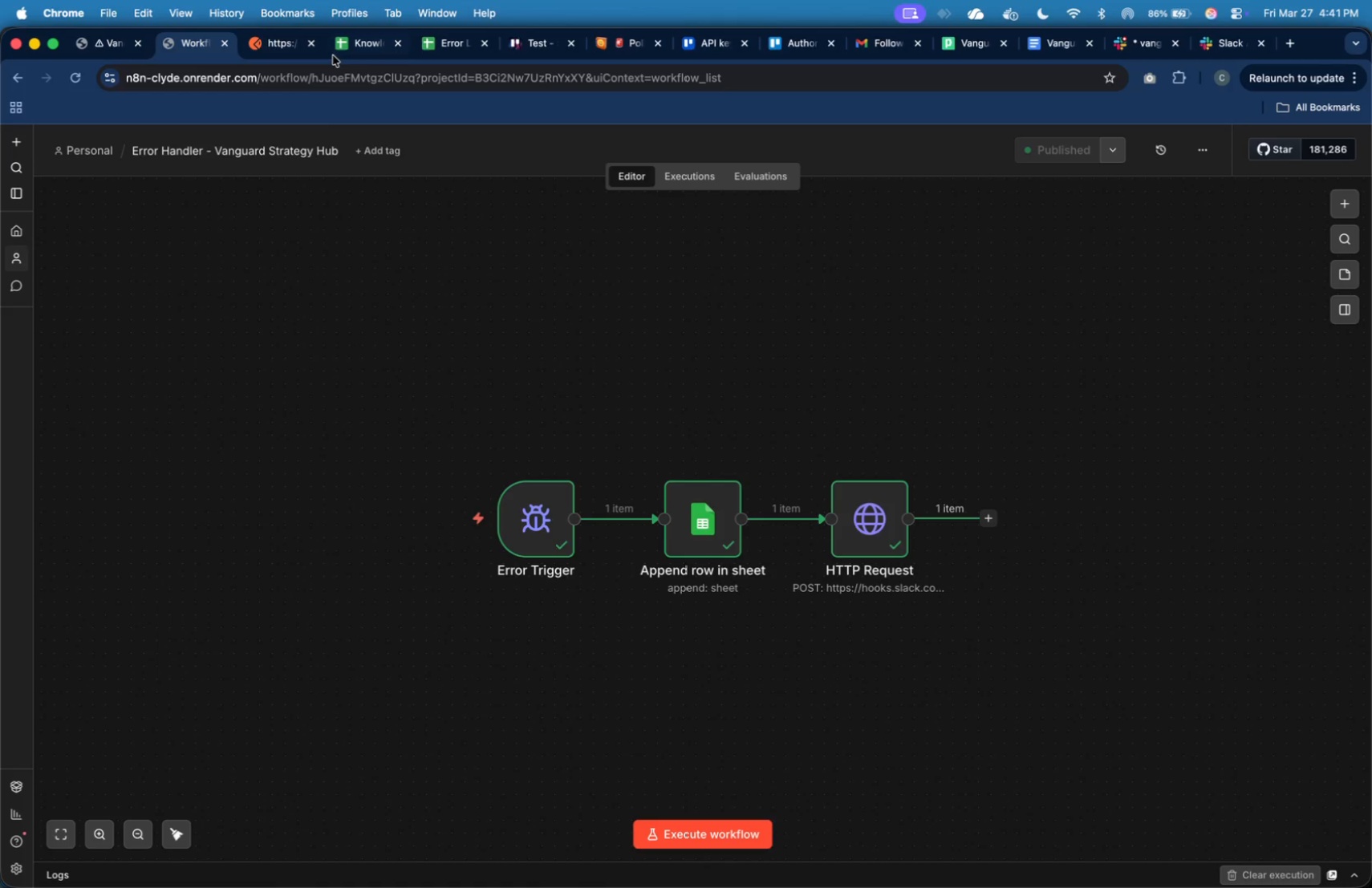 
left_click([457, 51])
 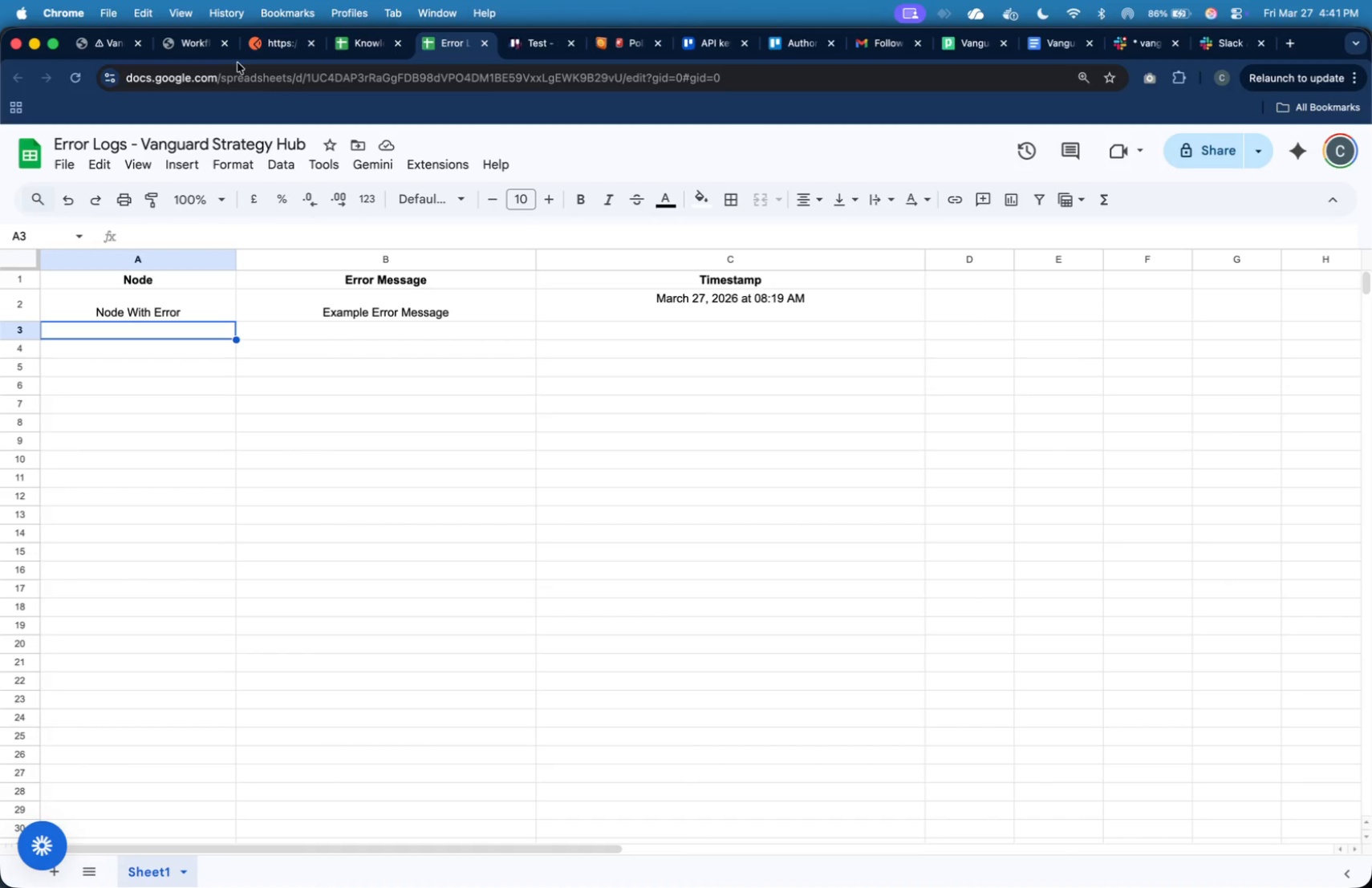 
left_click([174, 45])
 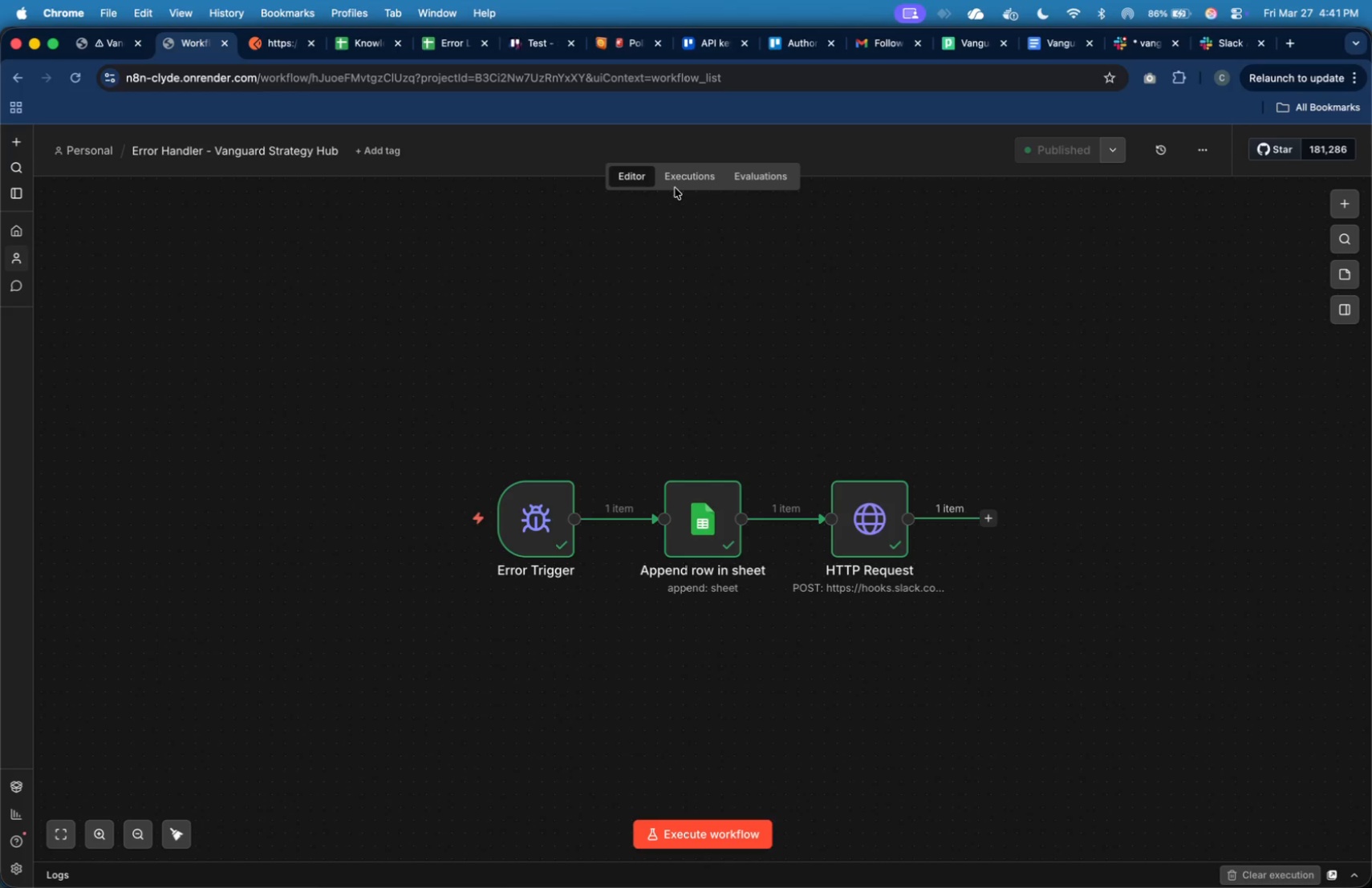 
left_click([675, 180])
 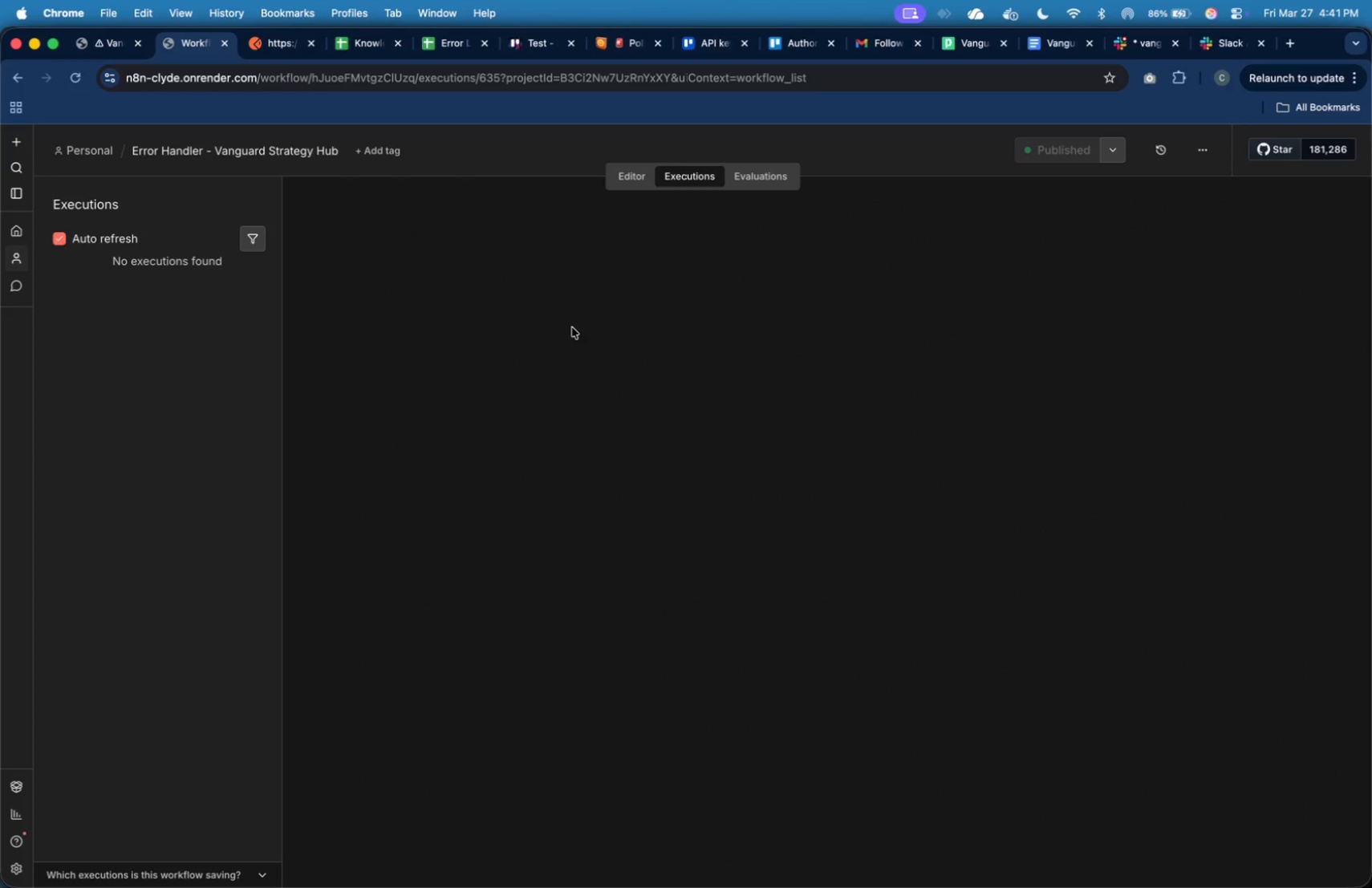 
mouse_move([543, 326])
 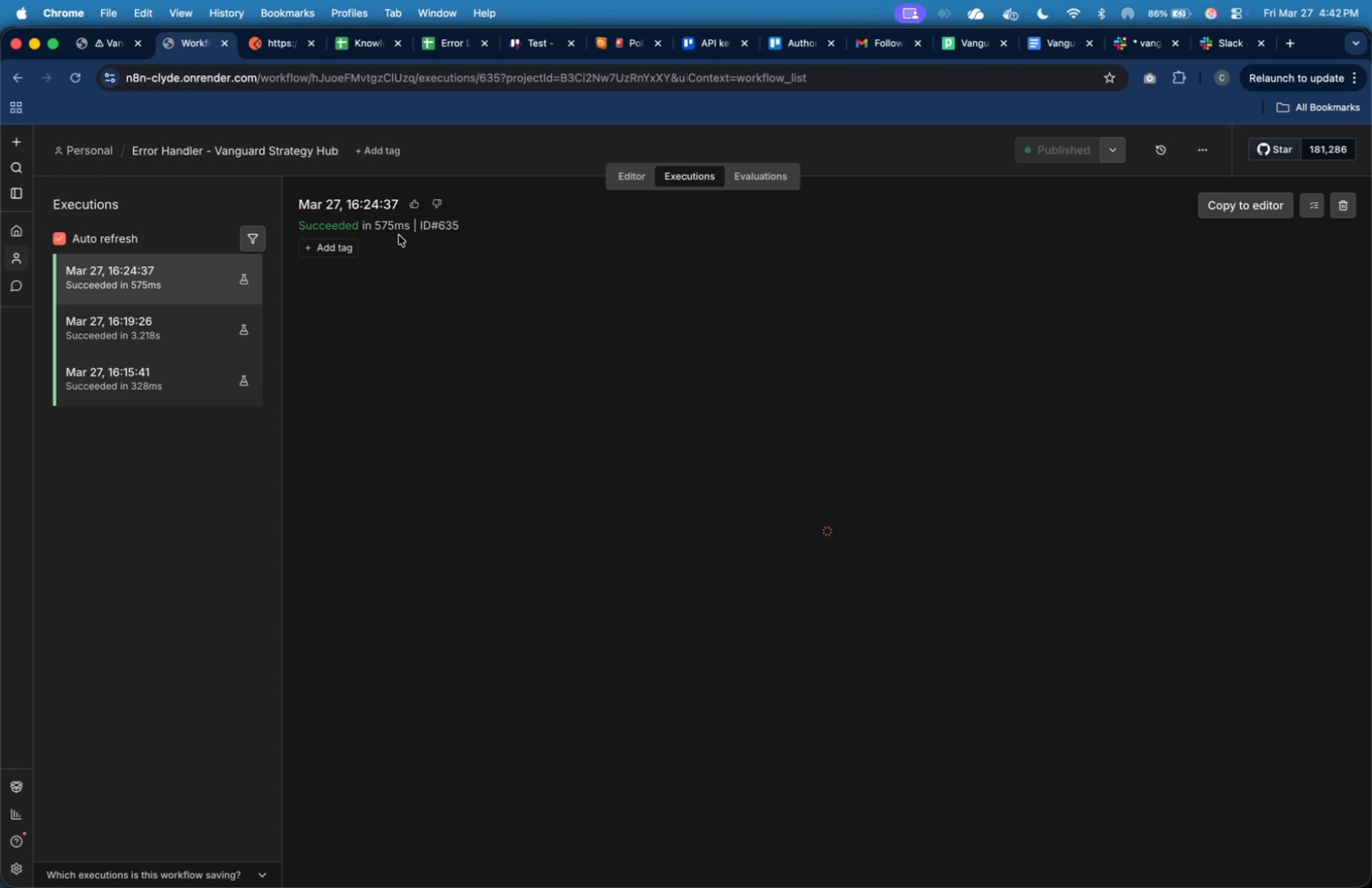 
left_click([631, 180])
 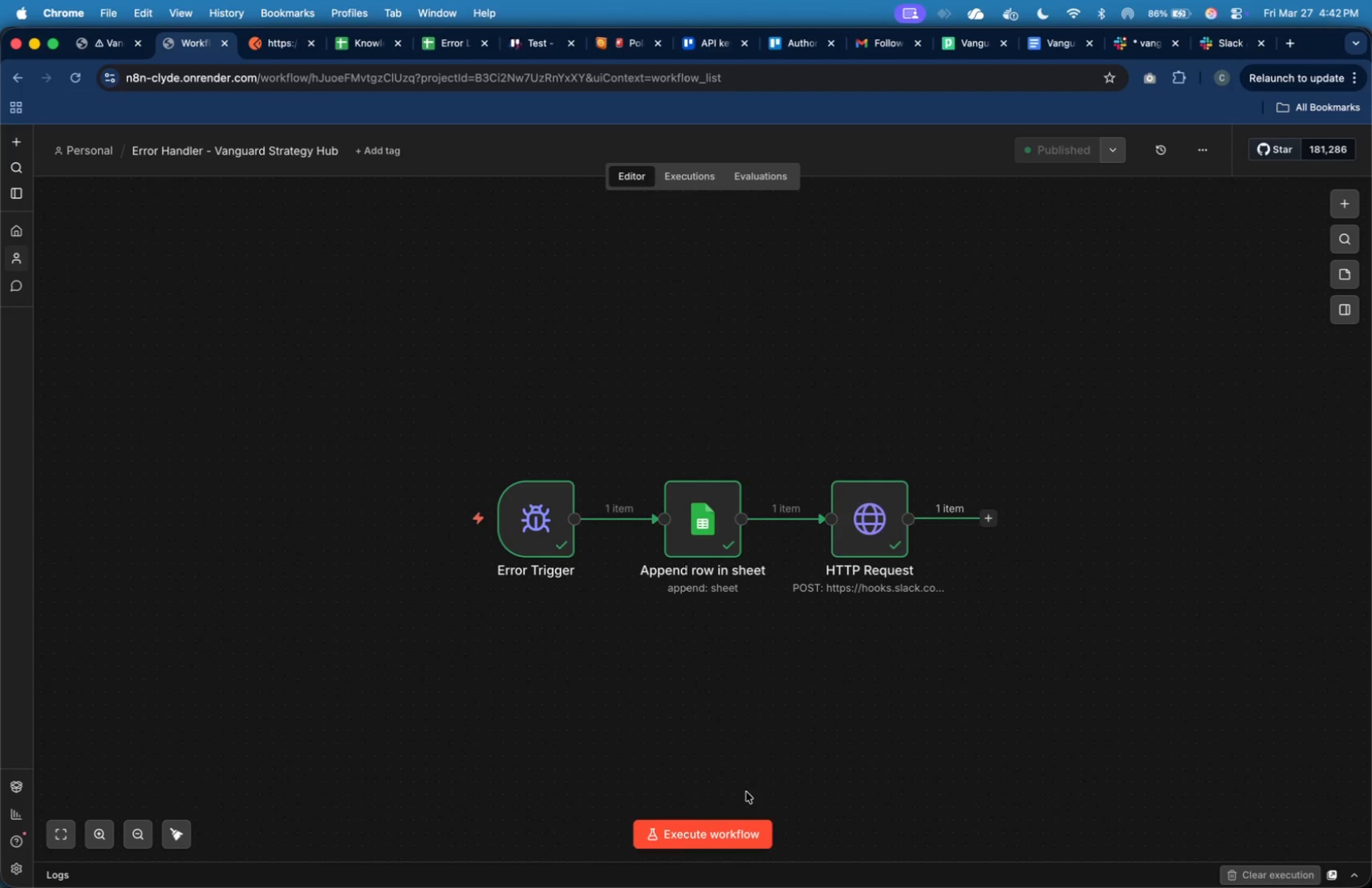 
left_click([733, 825])
 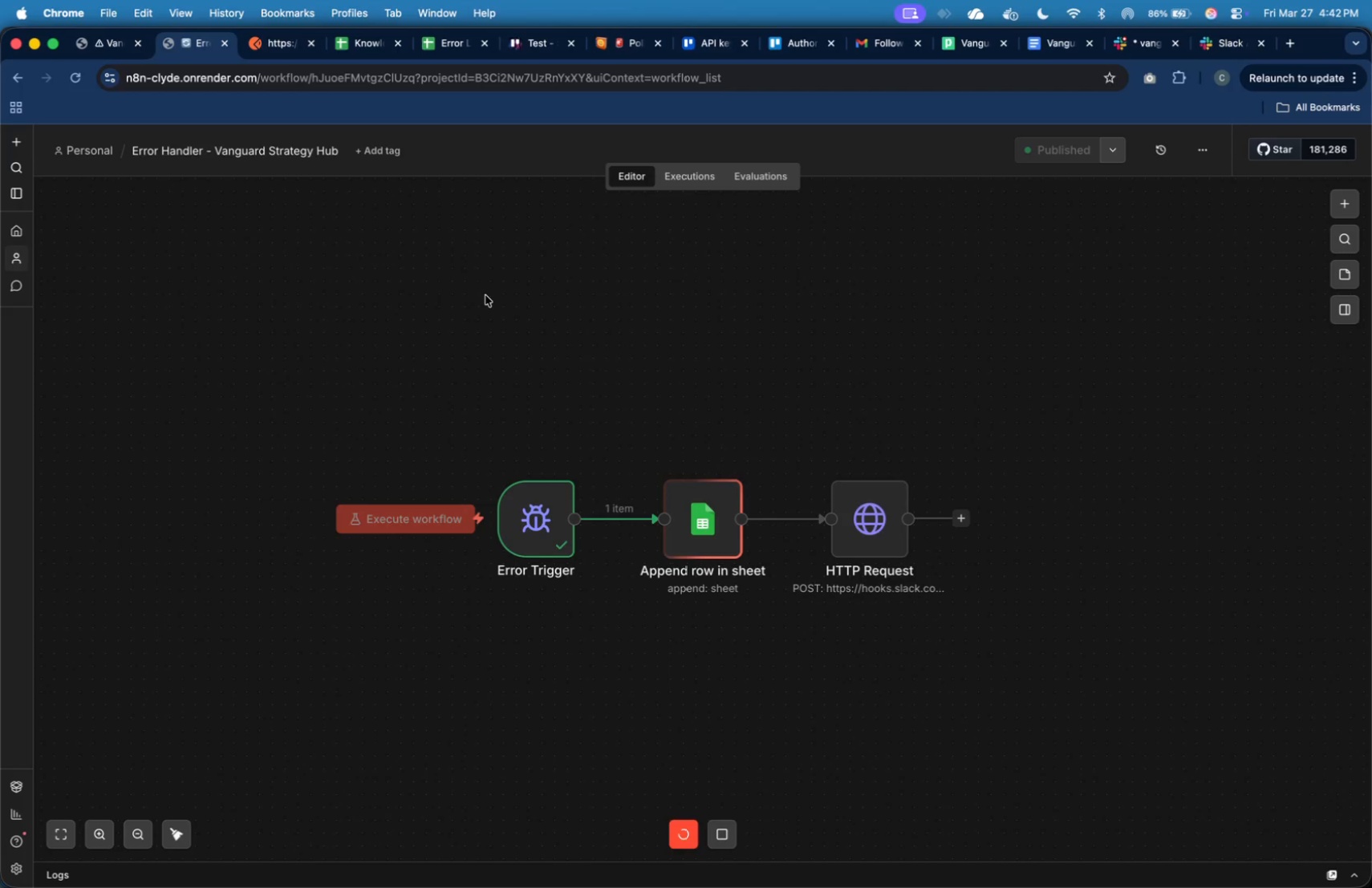 
wait(10.81)
 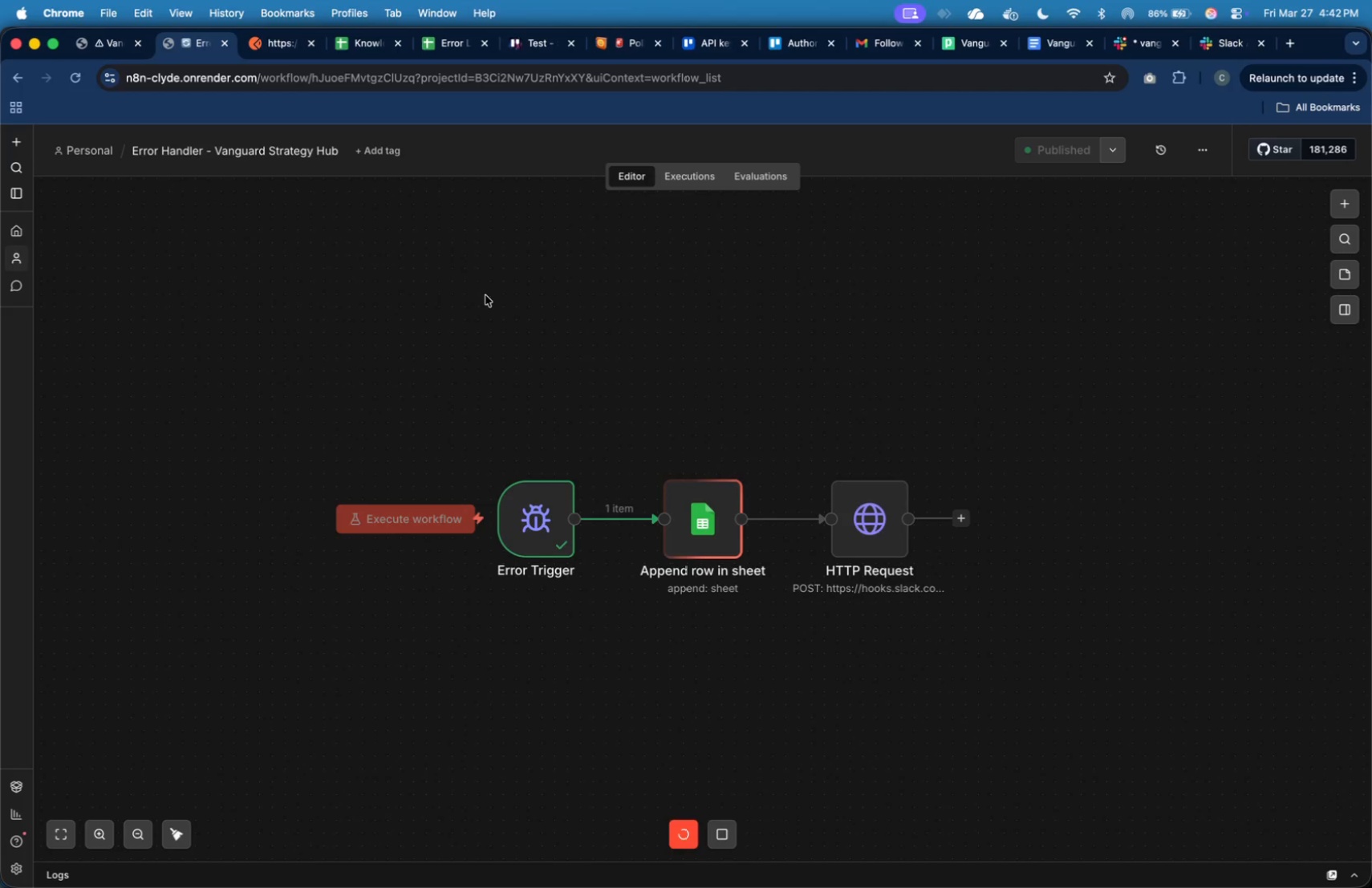 
left_click([437, 47])
 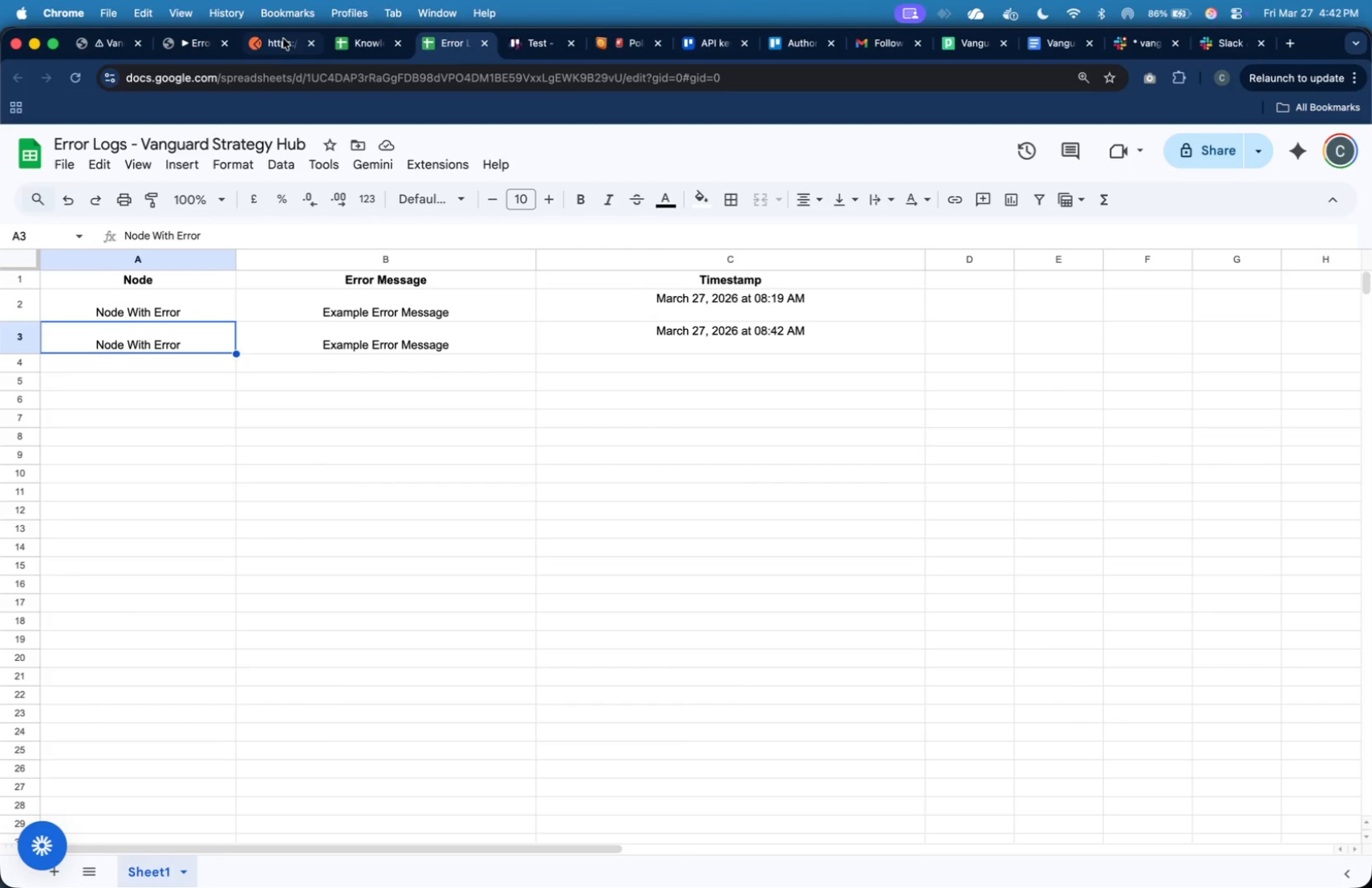 
left_click([247, 51])
 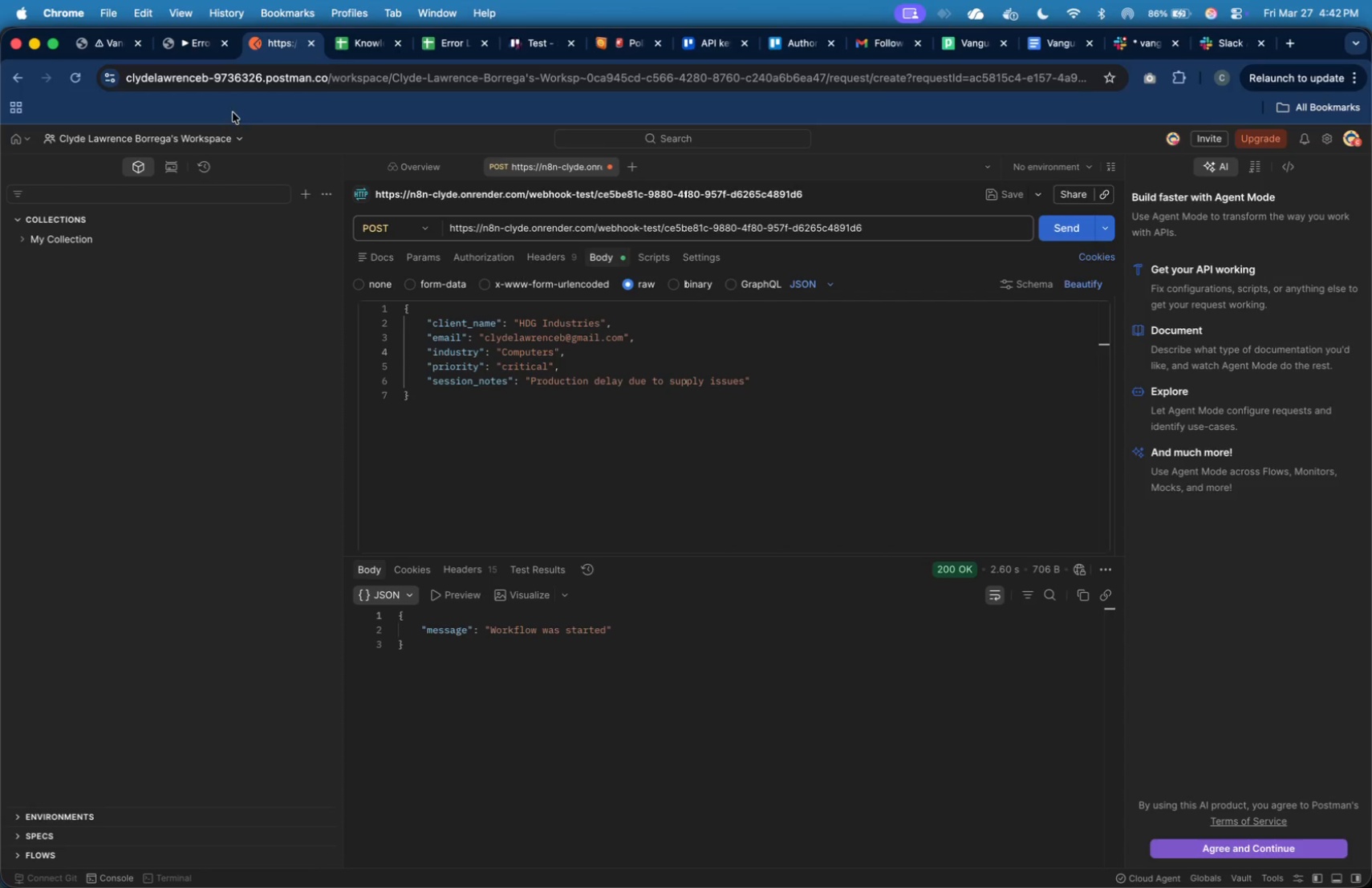 
left_click([205, 47])
 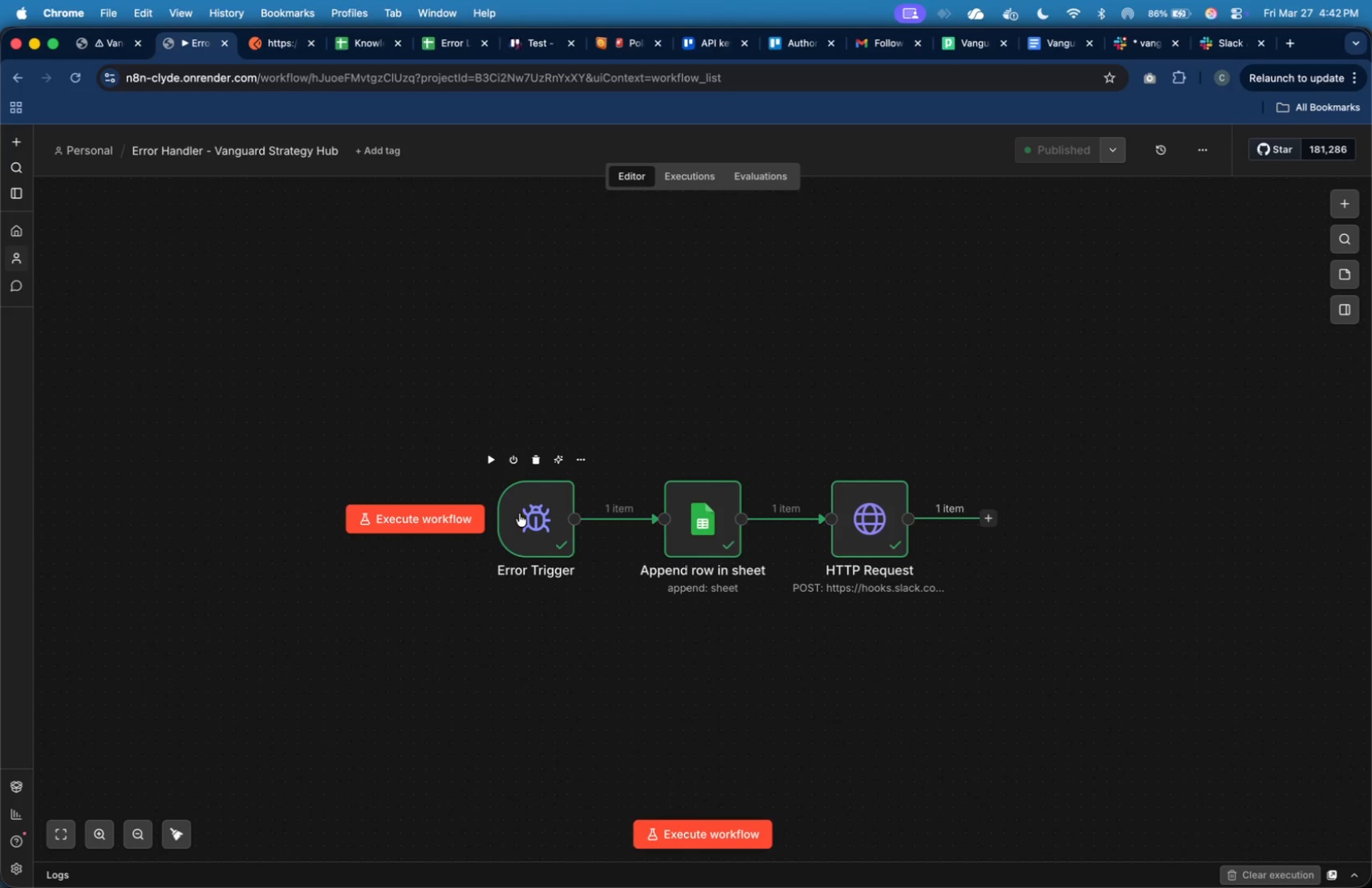 
double_click([520, 514])
 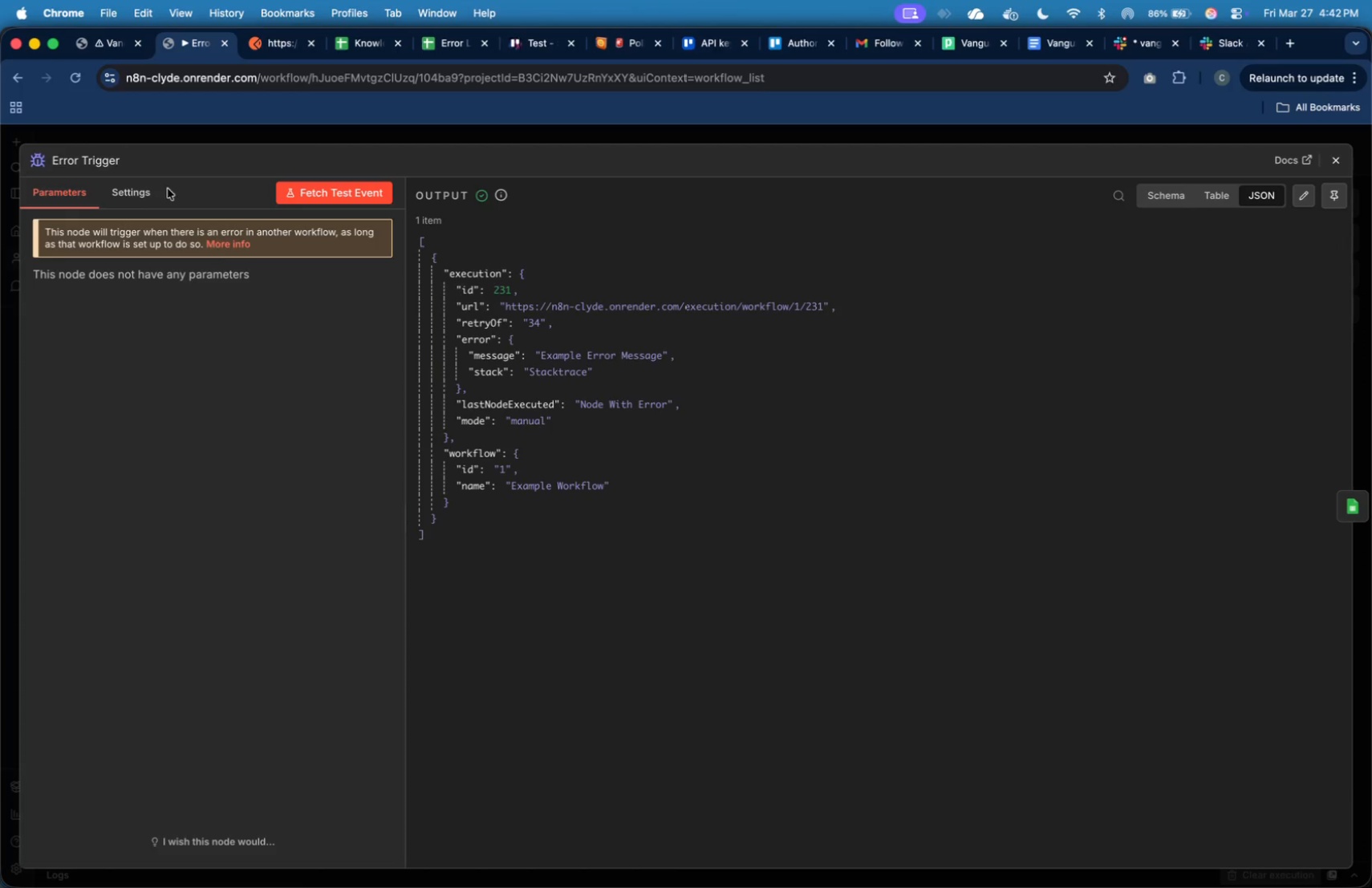 
left_click([148, 197])
 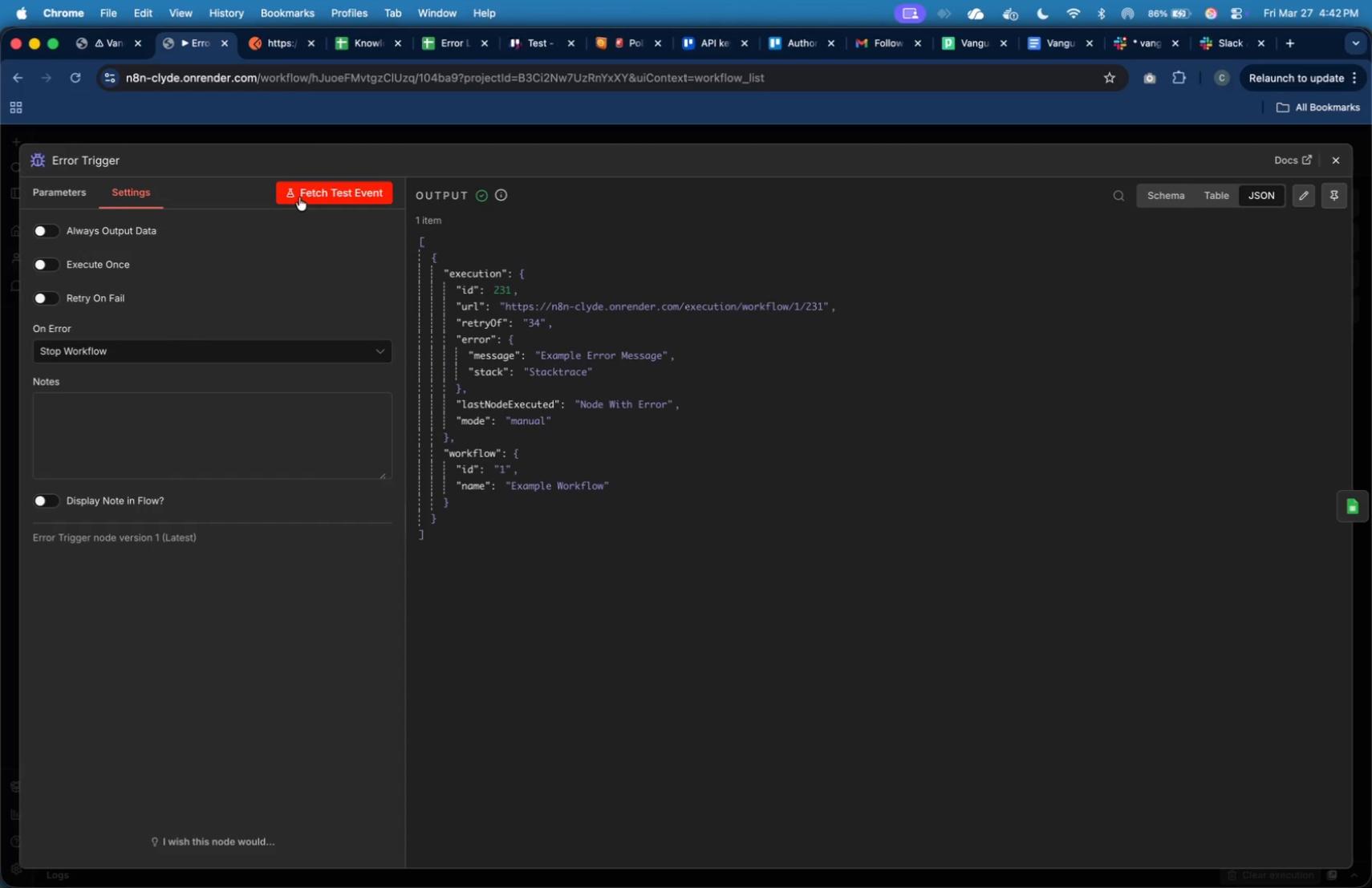 
wait(7.77)
 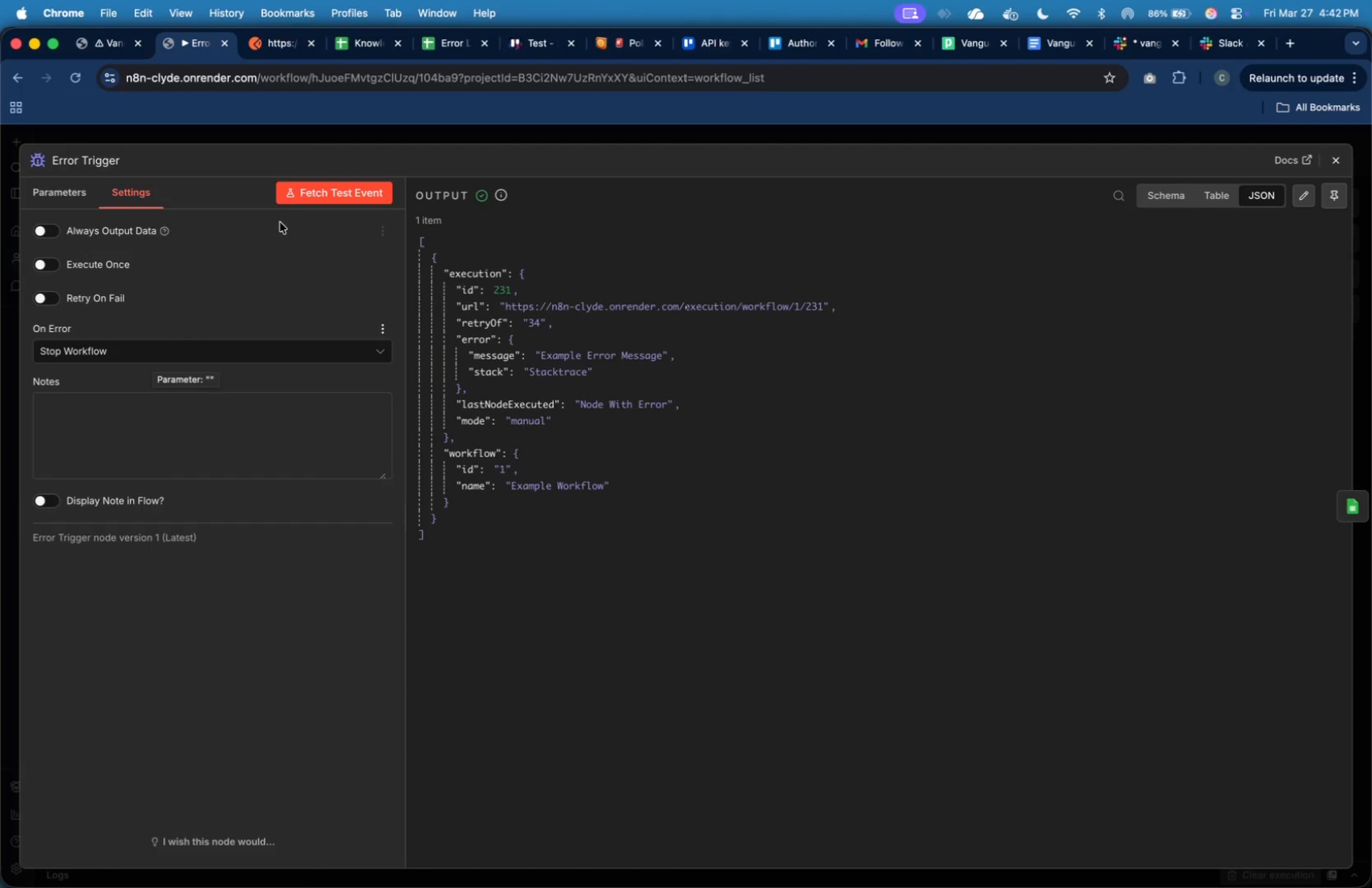 
left_click([299, 197])
 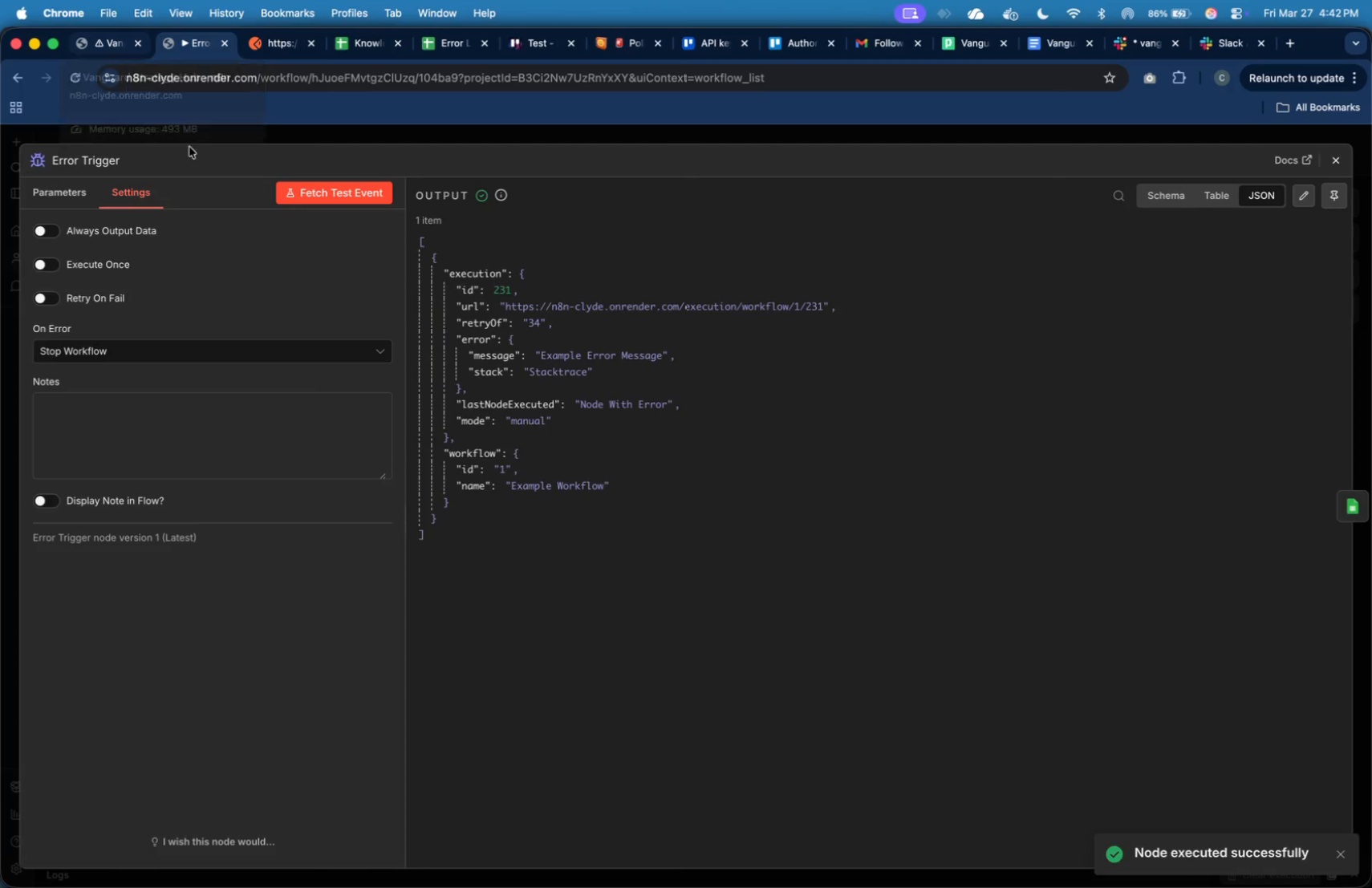 
wait(11.82)
 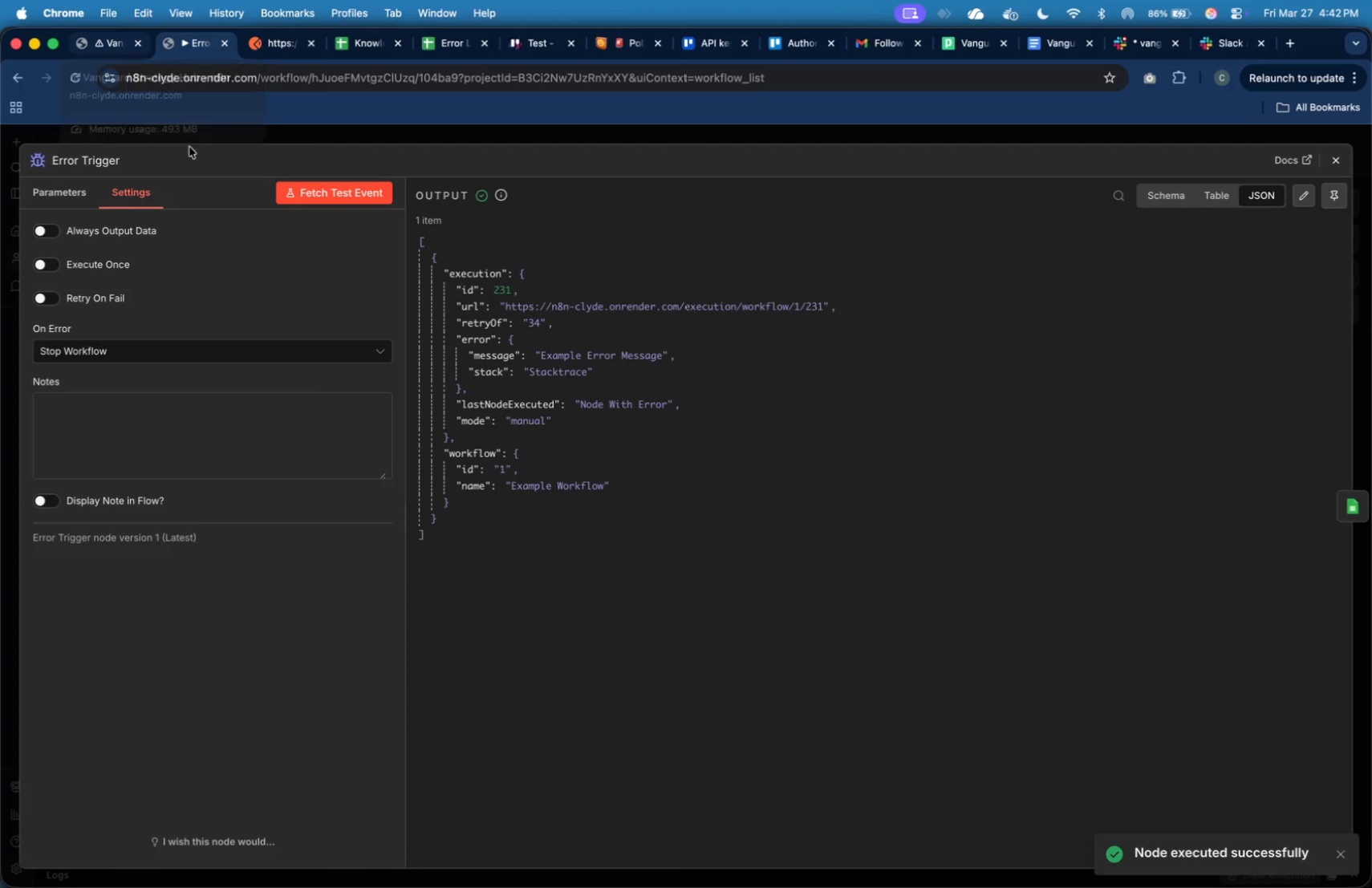 
left_click([436, 50])
 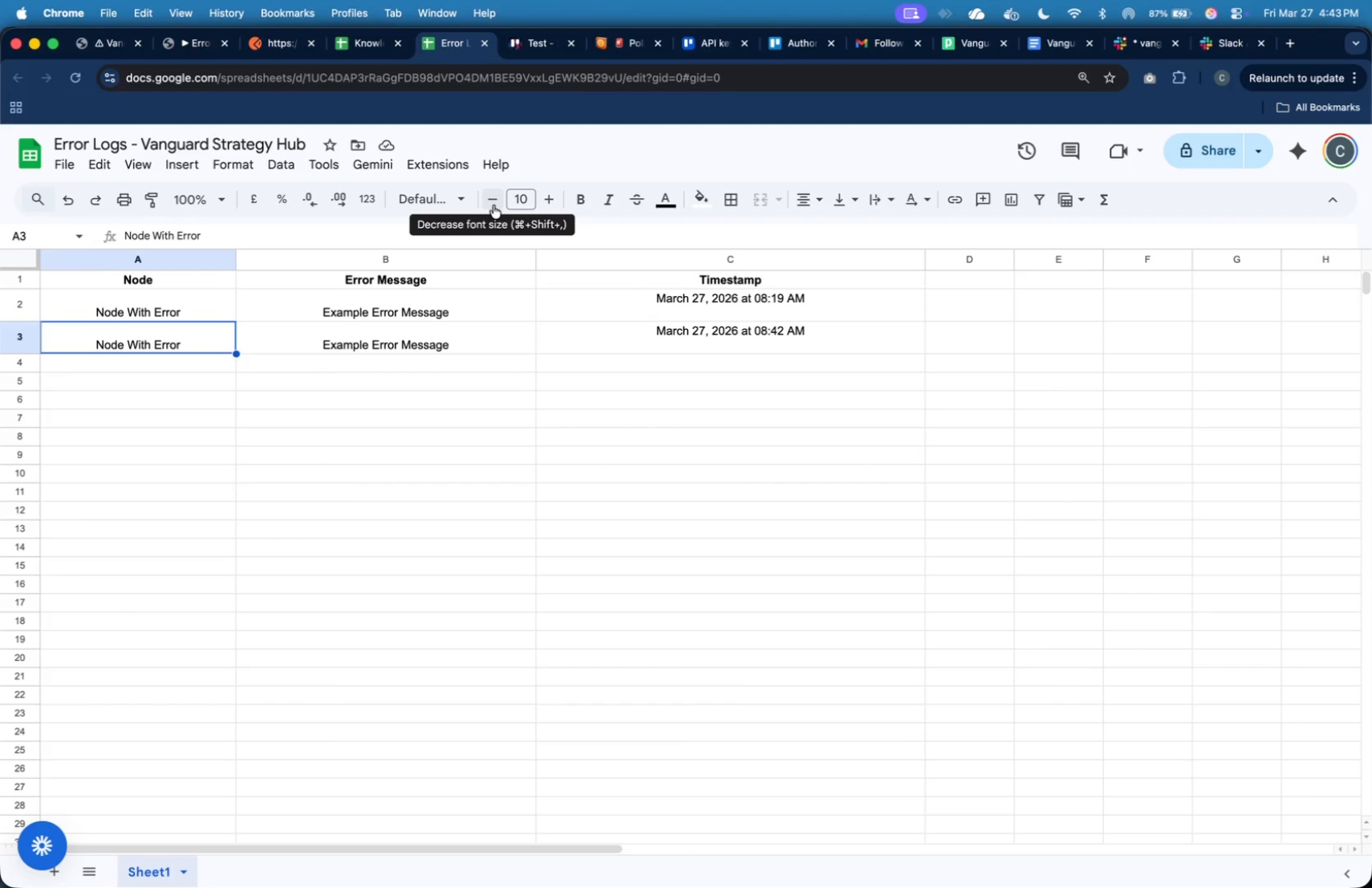 
wait(40.45)
 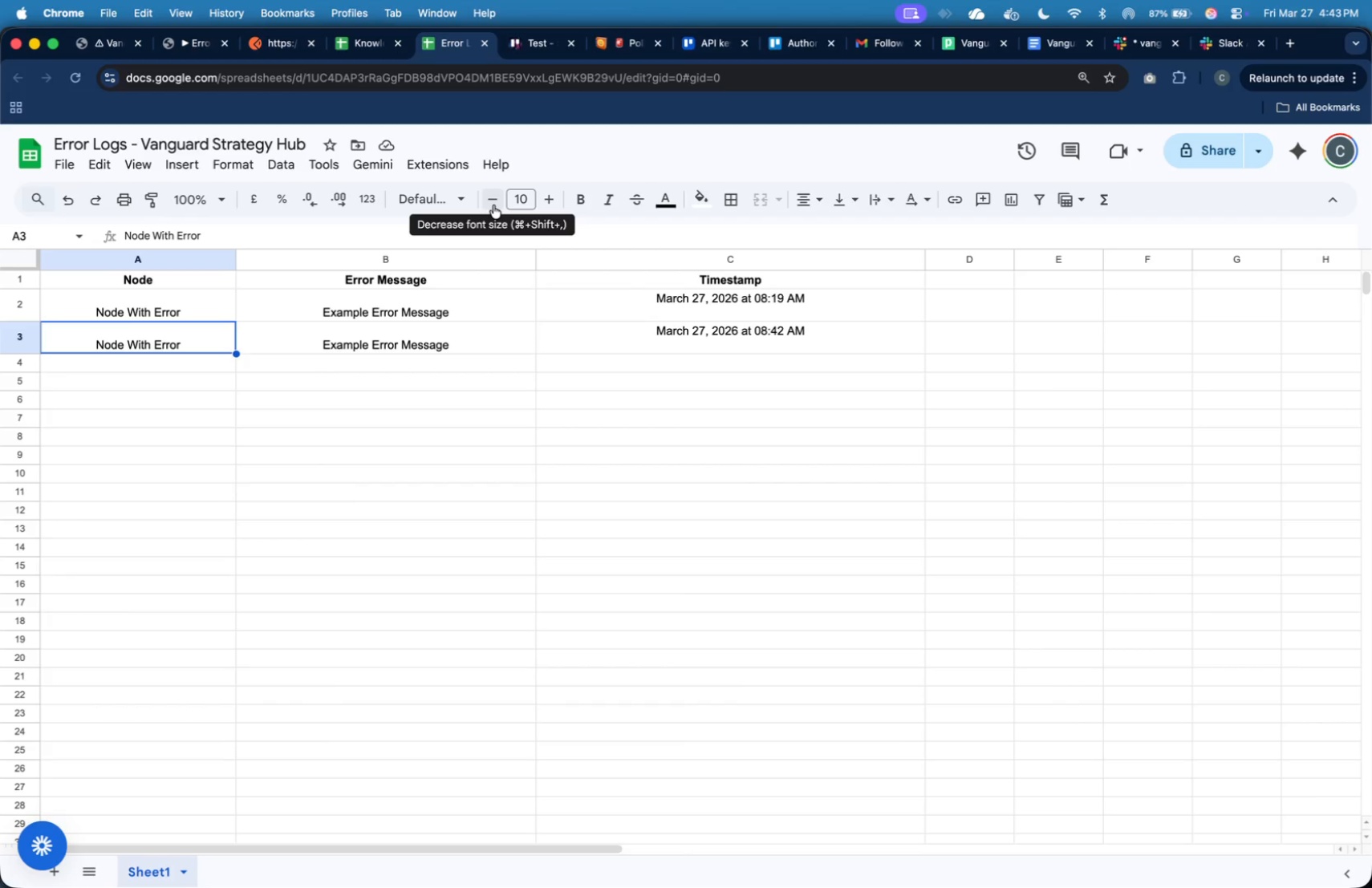 
left_click([93, 42])
 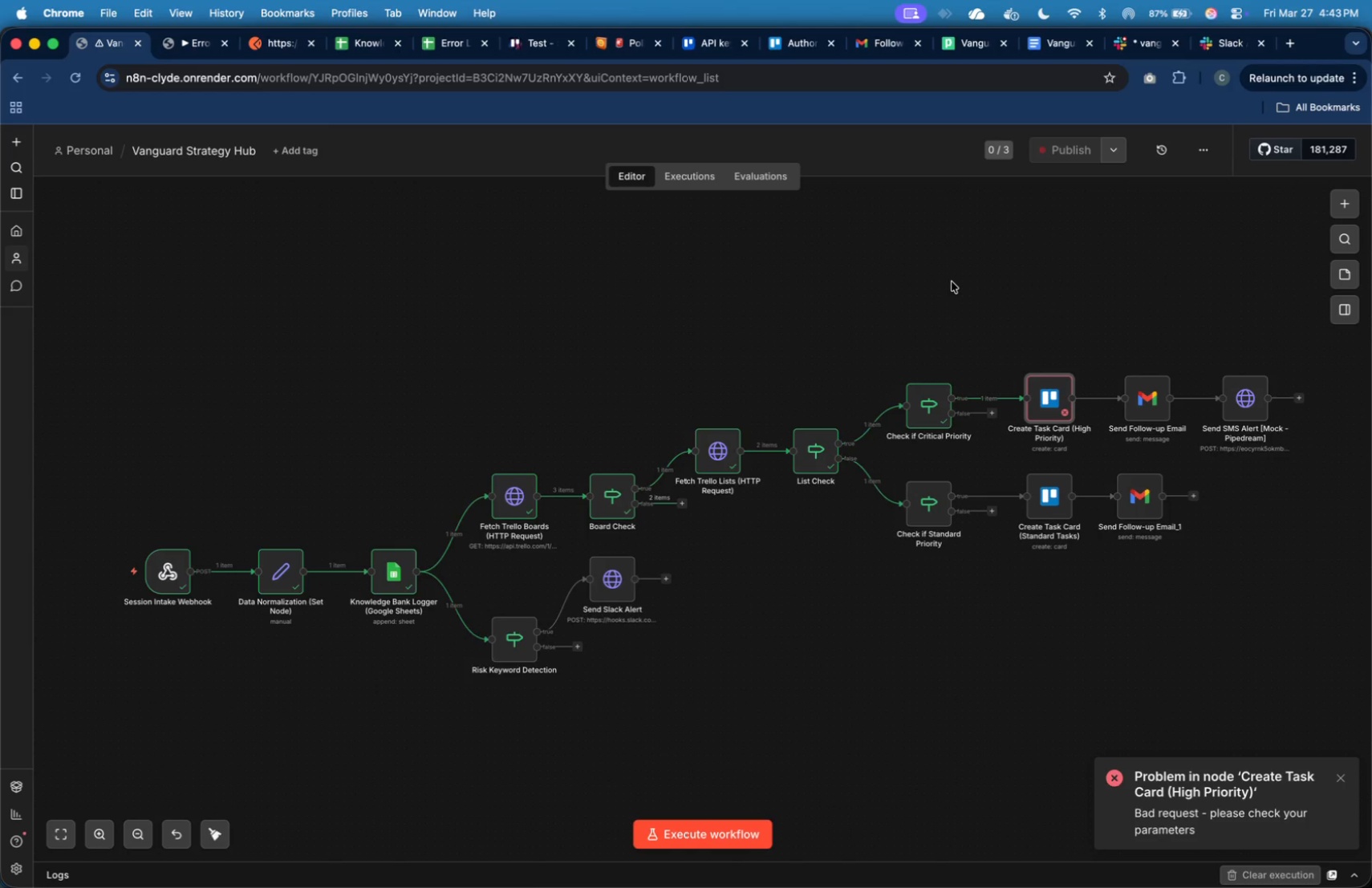 
wait(26.48)
 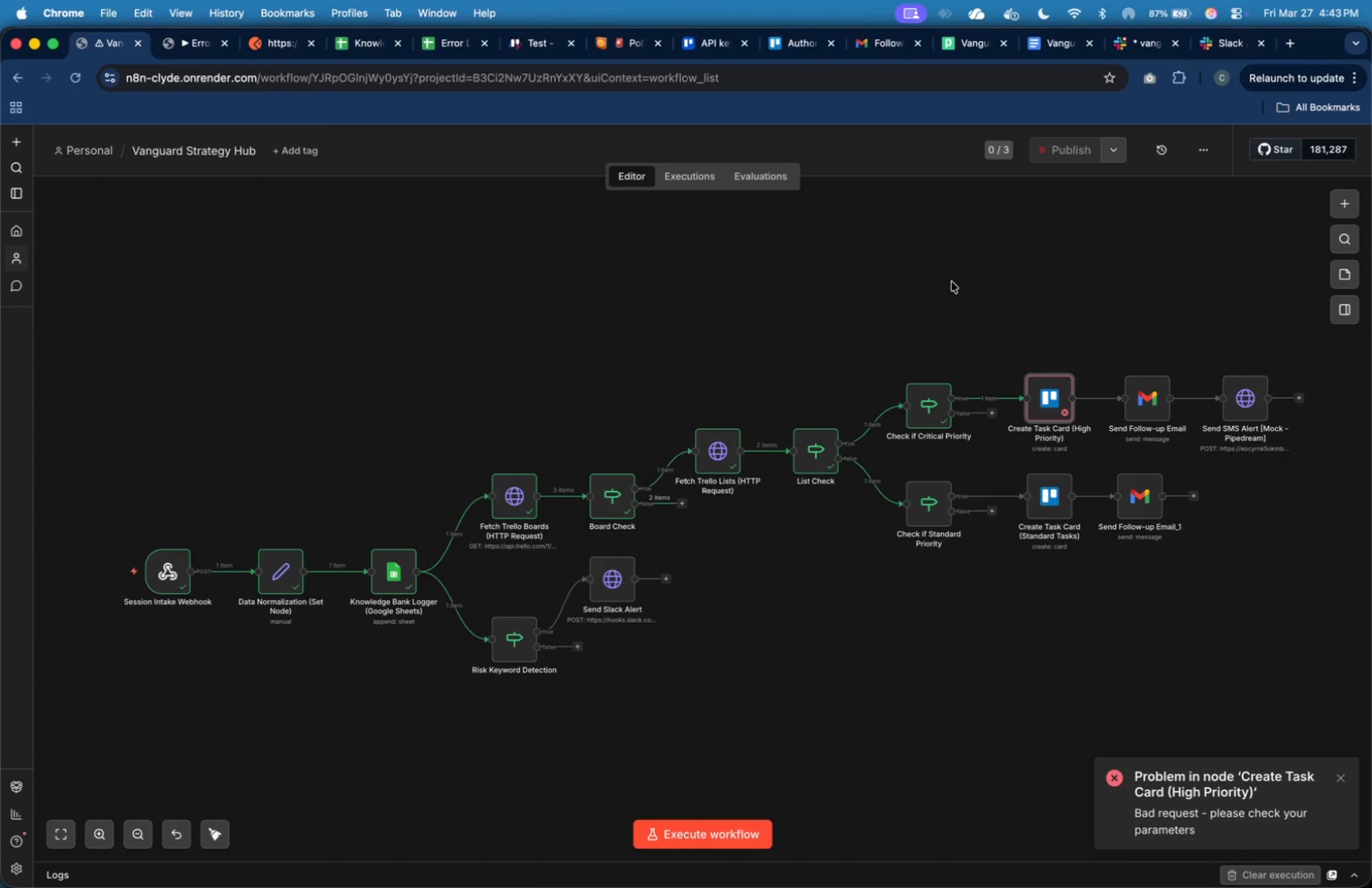 
double_click([184, 562])
 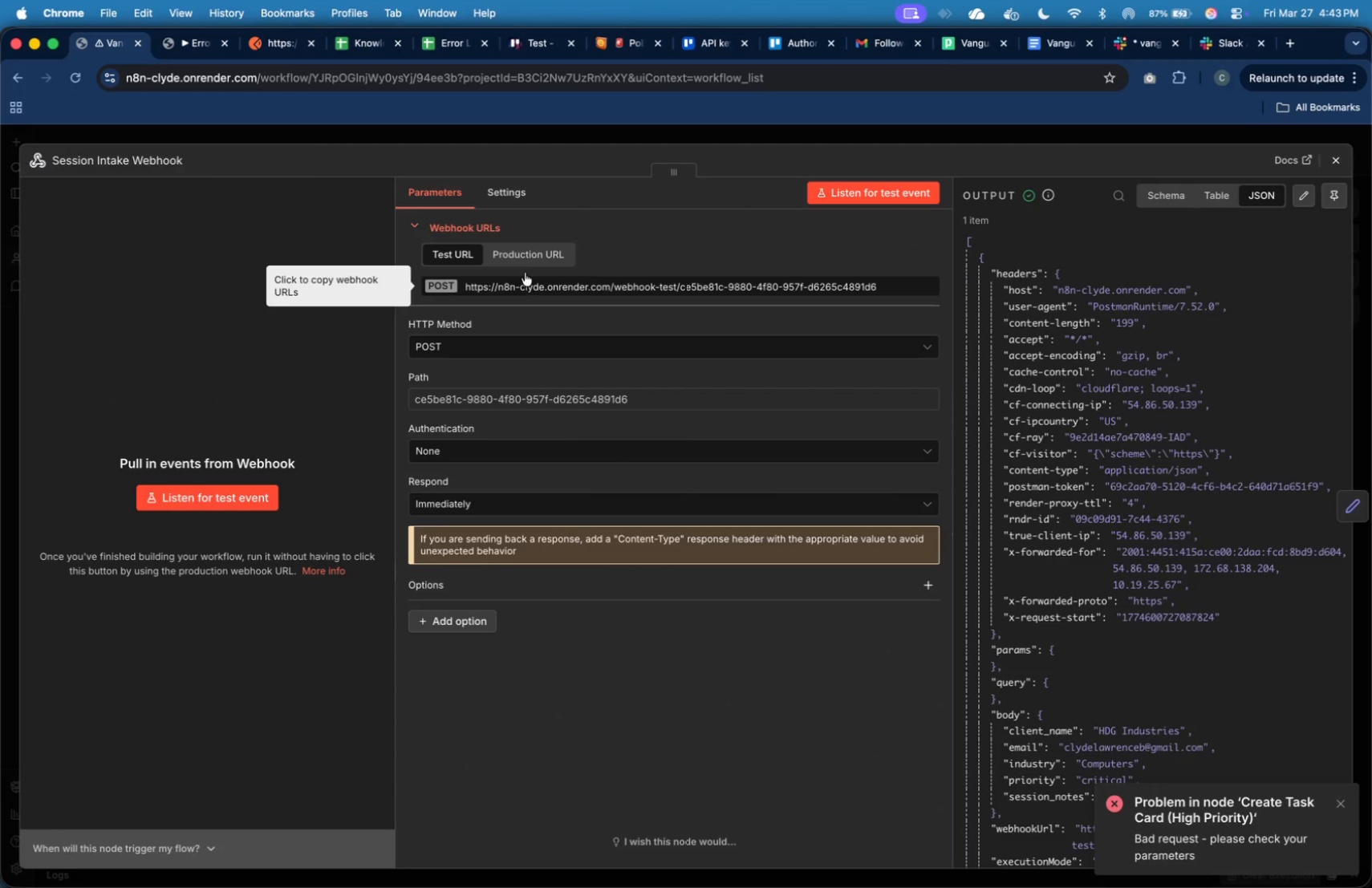 
left_click([532, 252])
 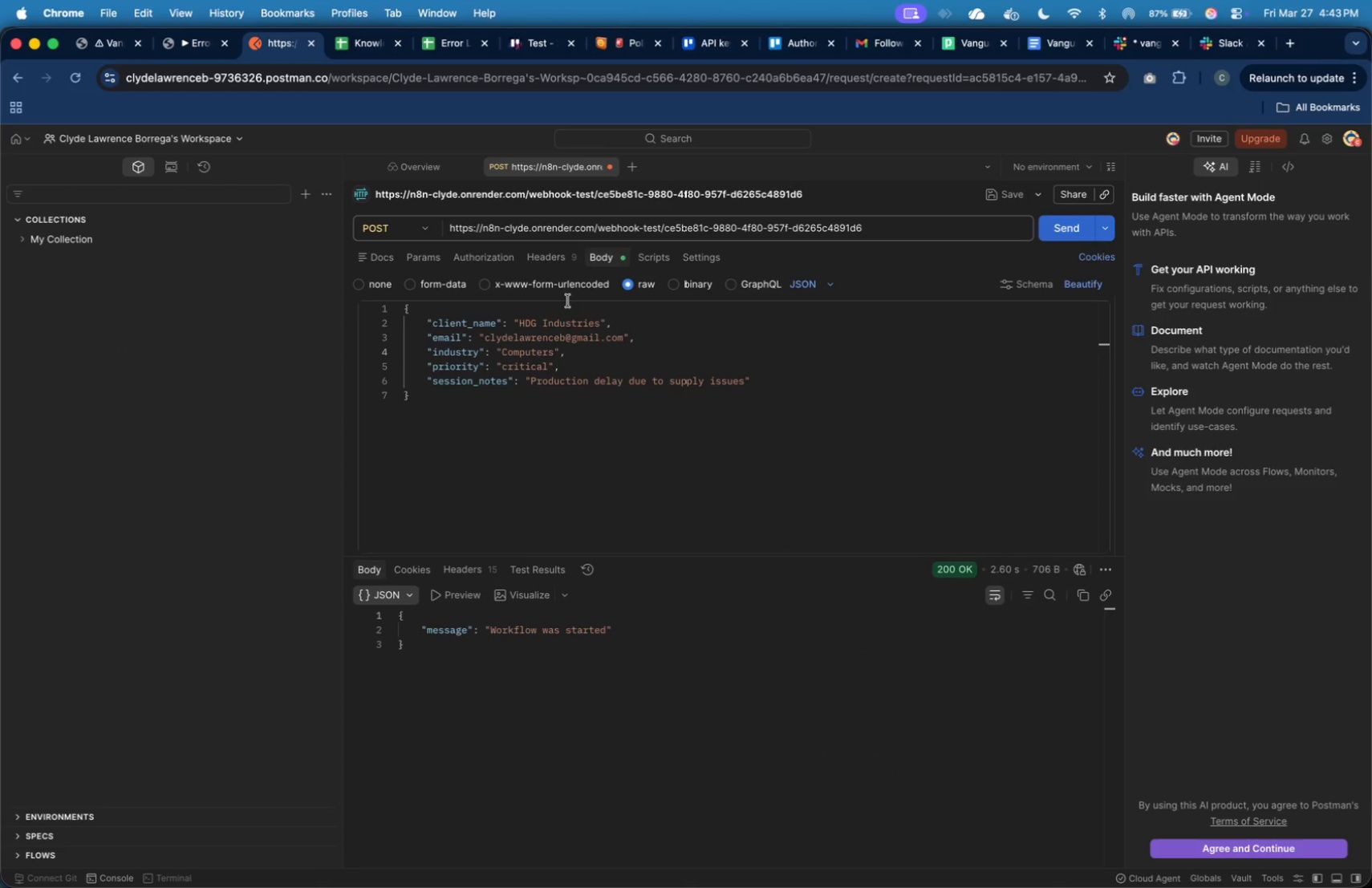 
left_click([608, 232])
 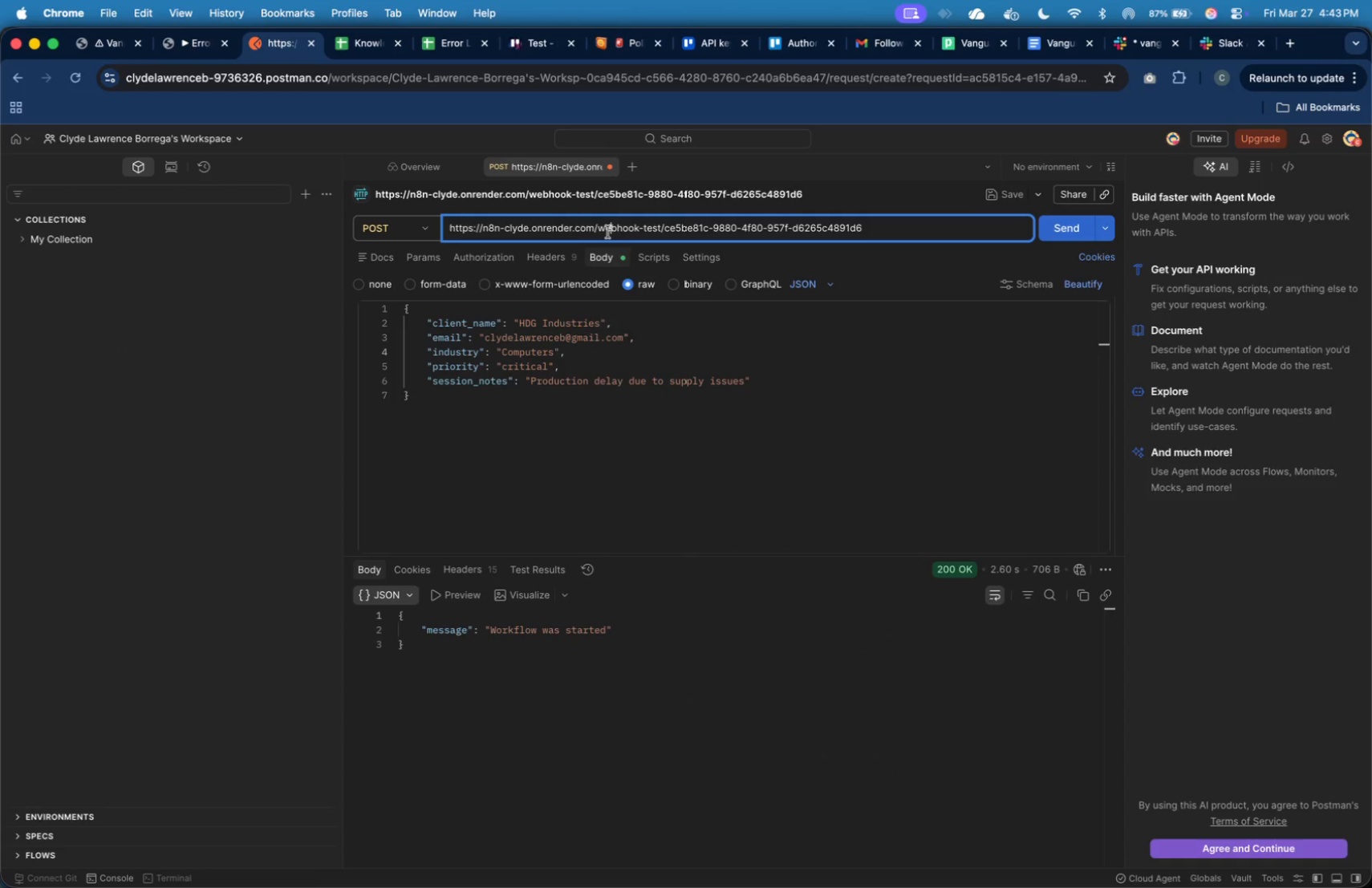 
key(Meta+A)
 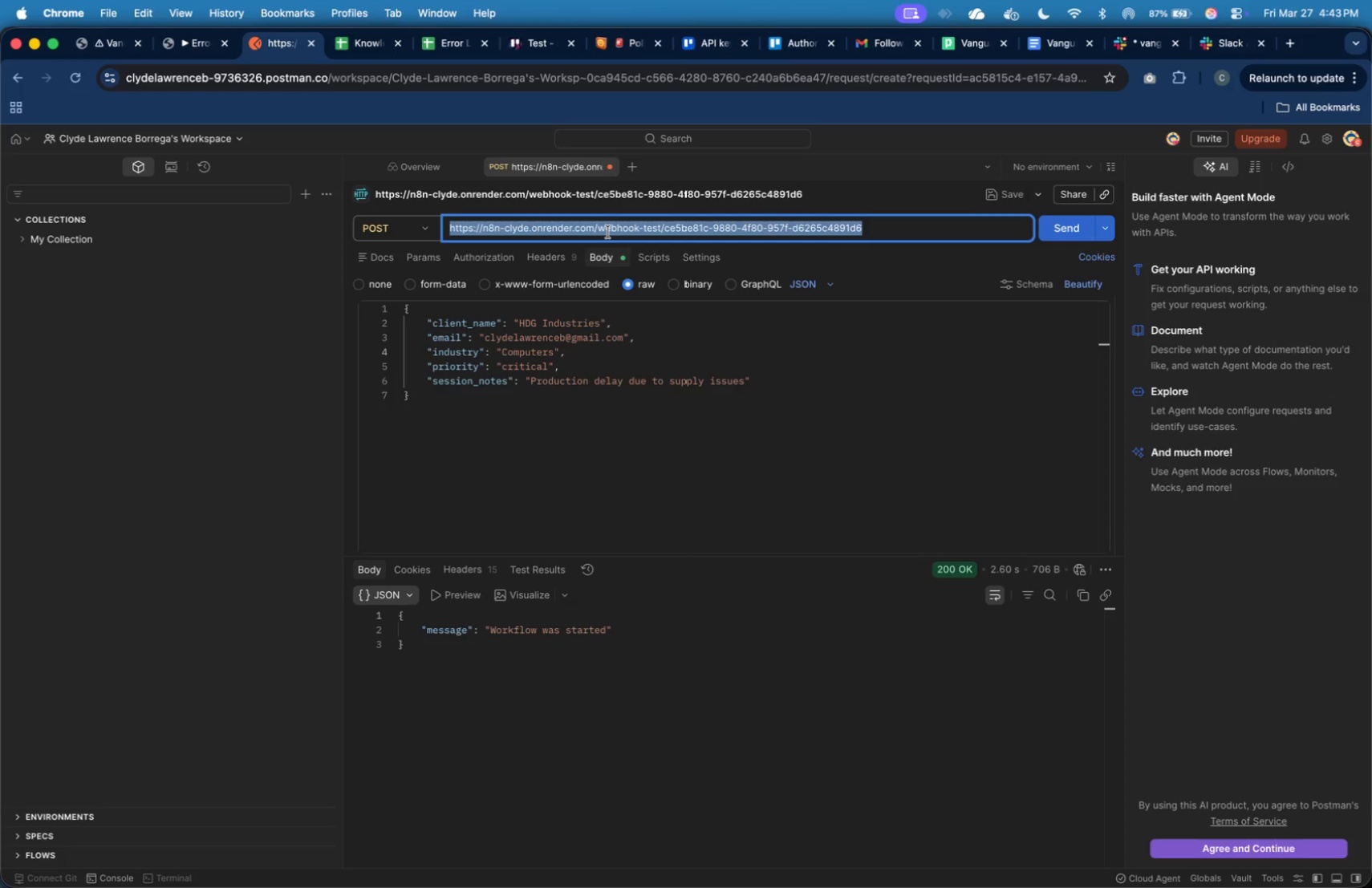 
key(Meta+V)
 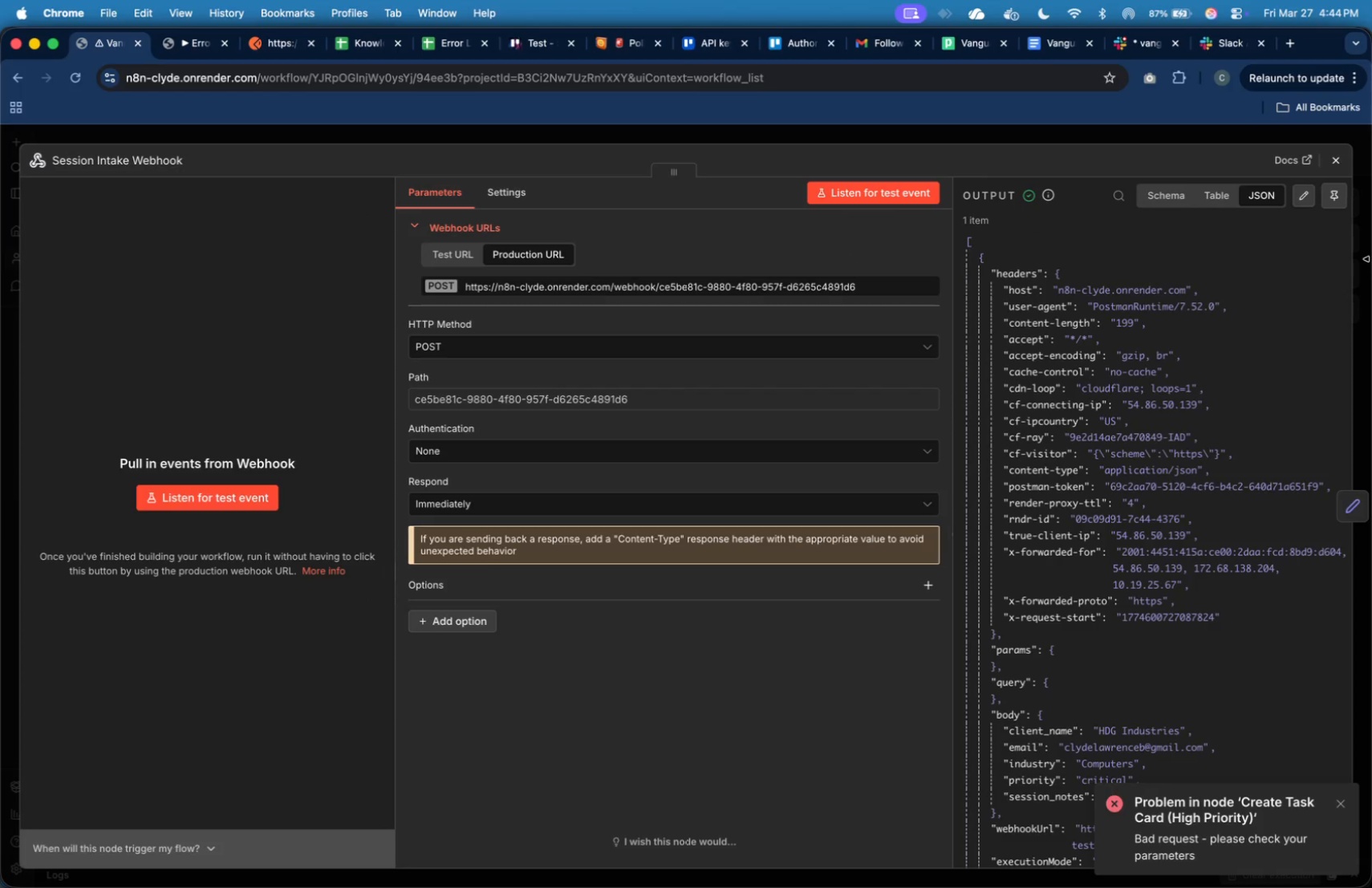 
left_click([1342, 164])
 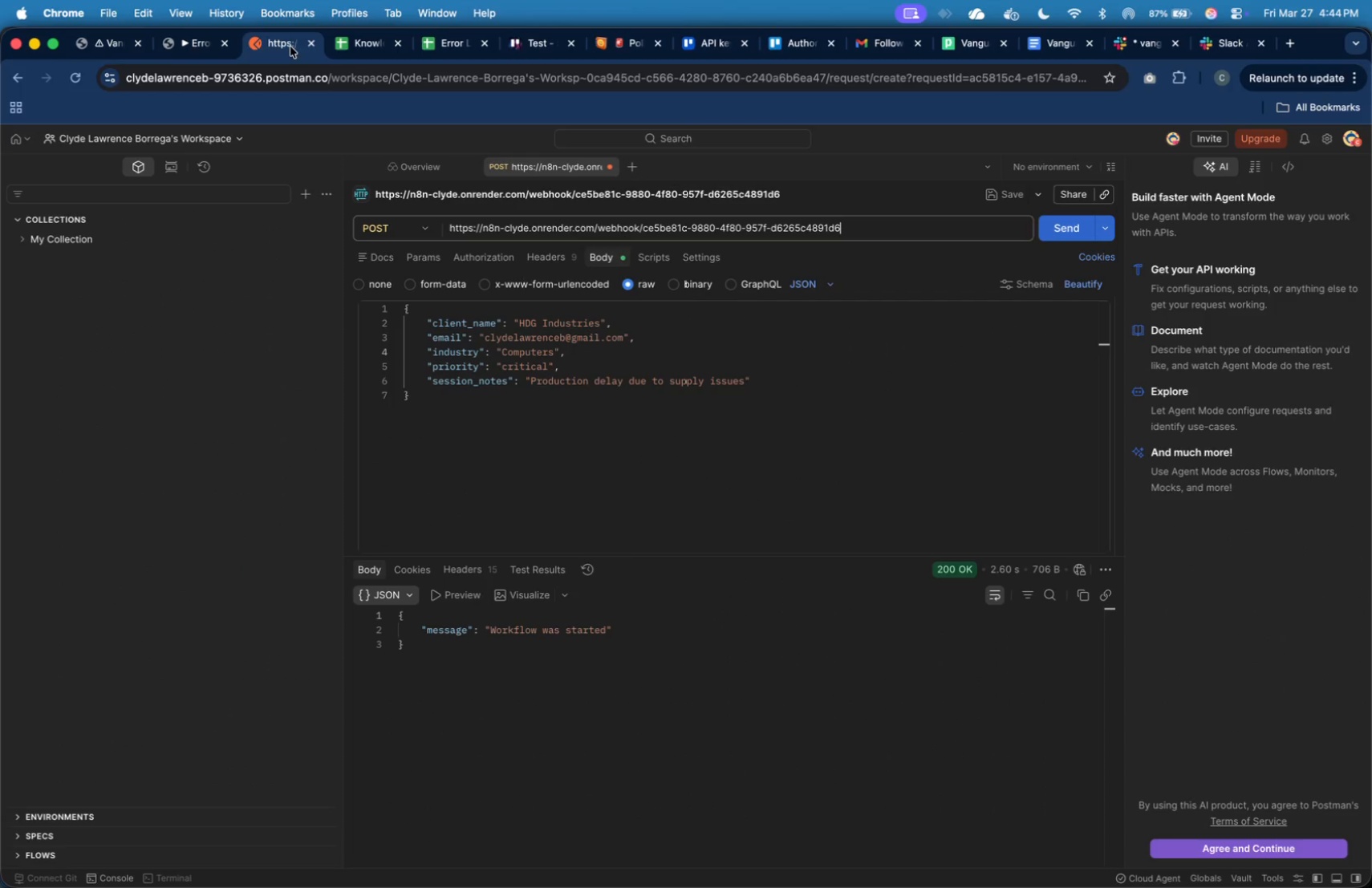 
left_click([1070, 232])
 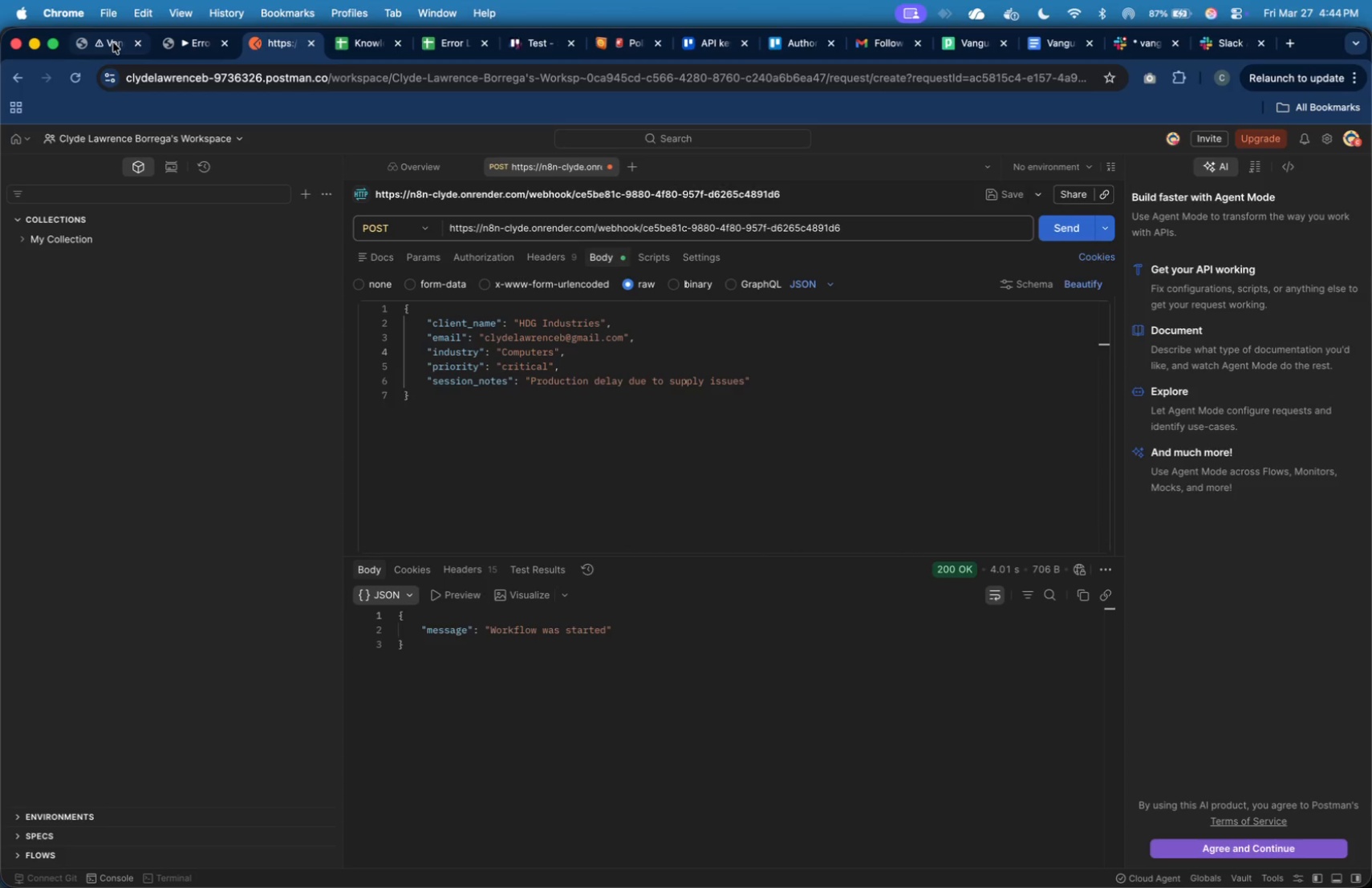 
wait(11.54)
 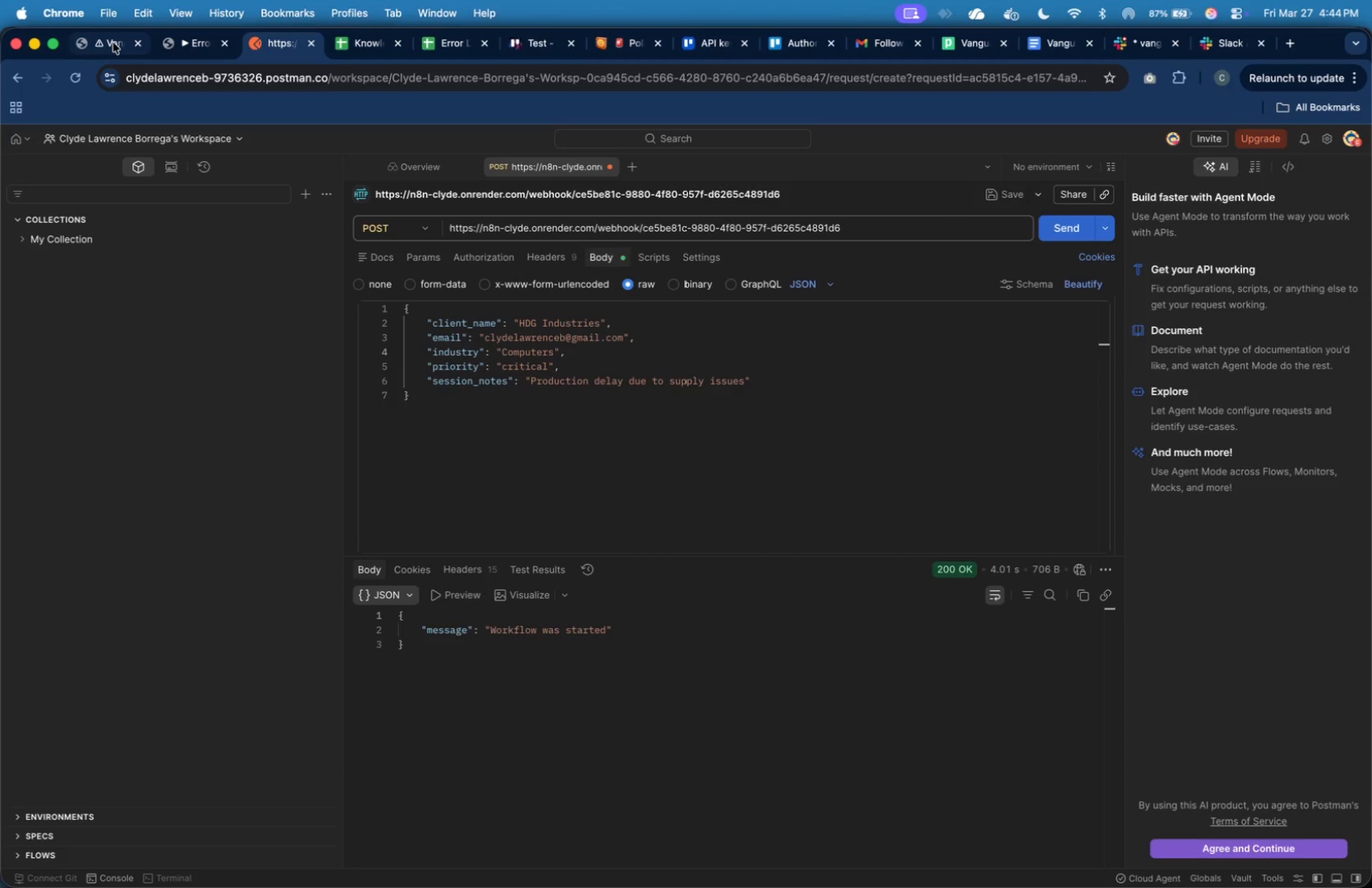 
left_click([425, 48])
 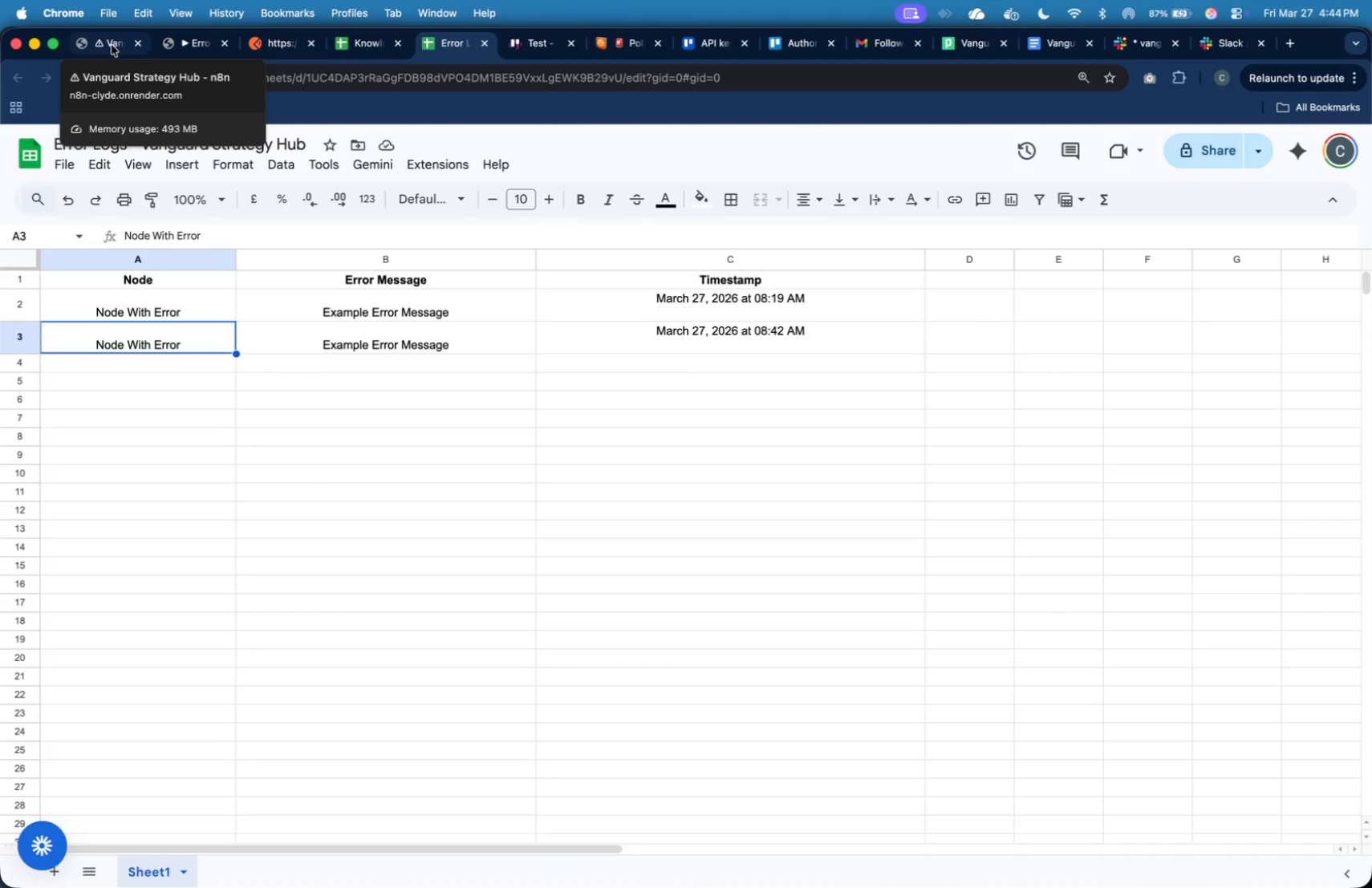 
wait(6.31)
 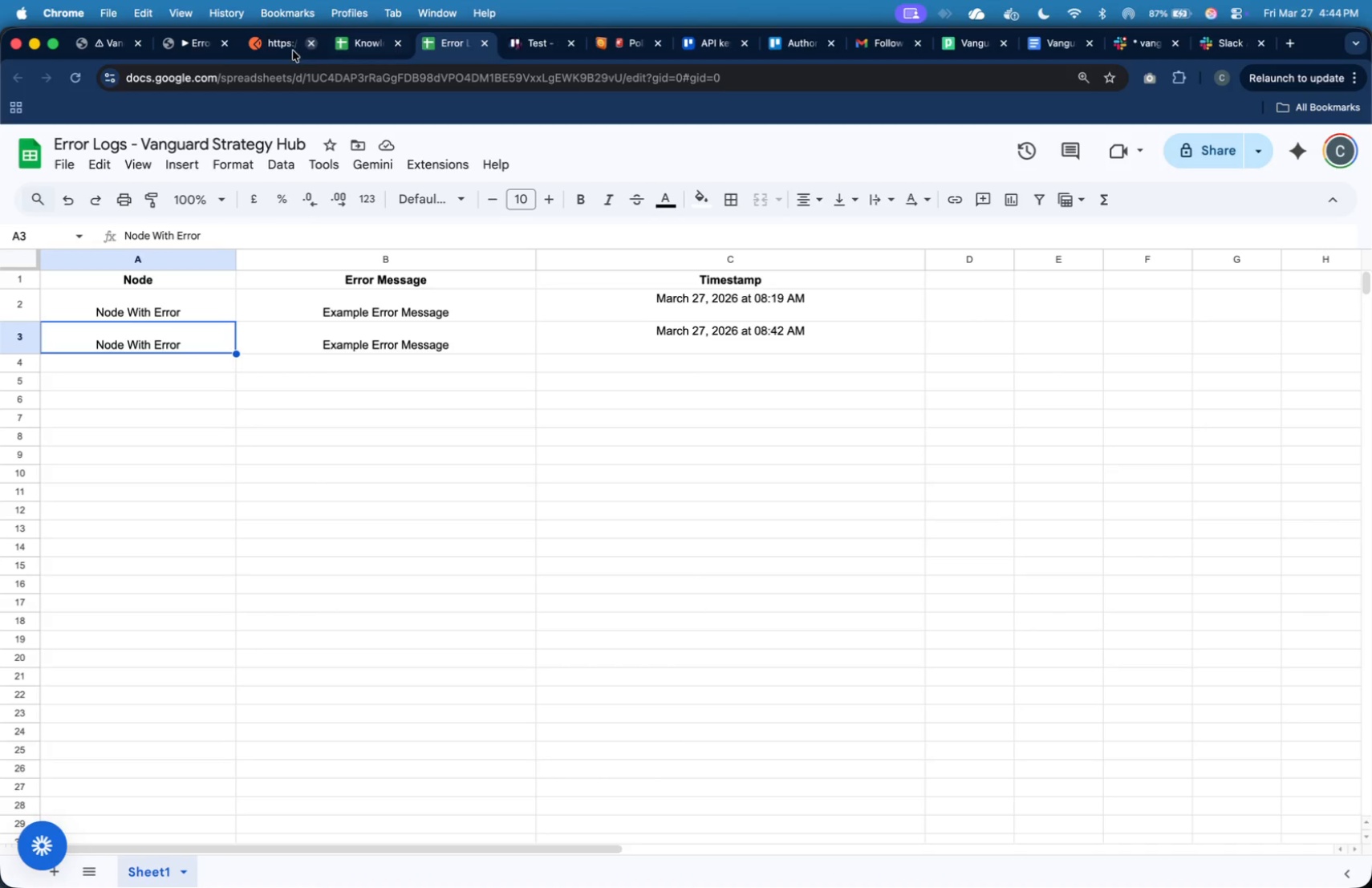 
left_click([112, 45])
 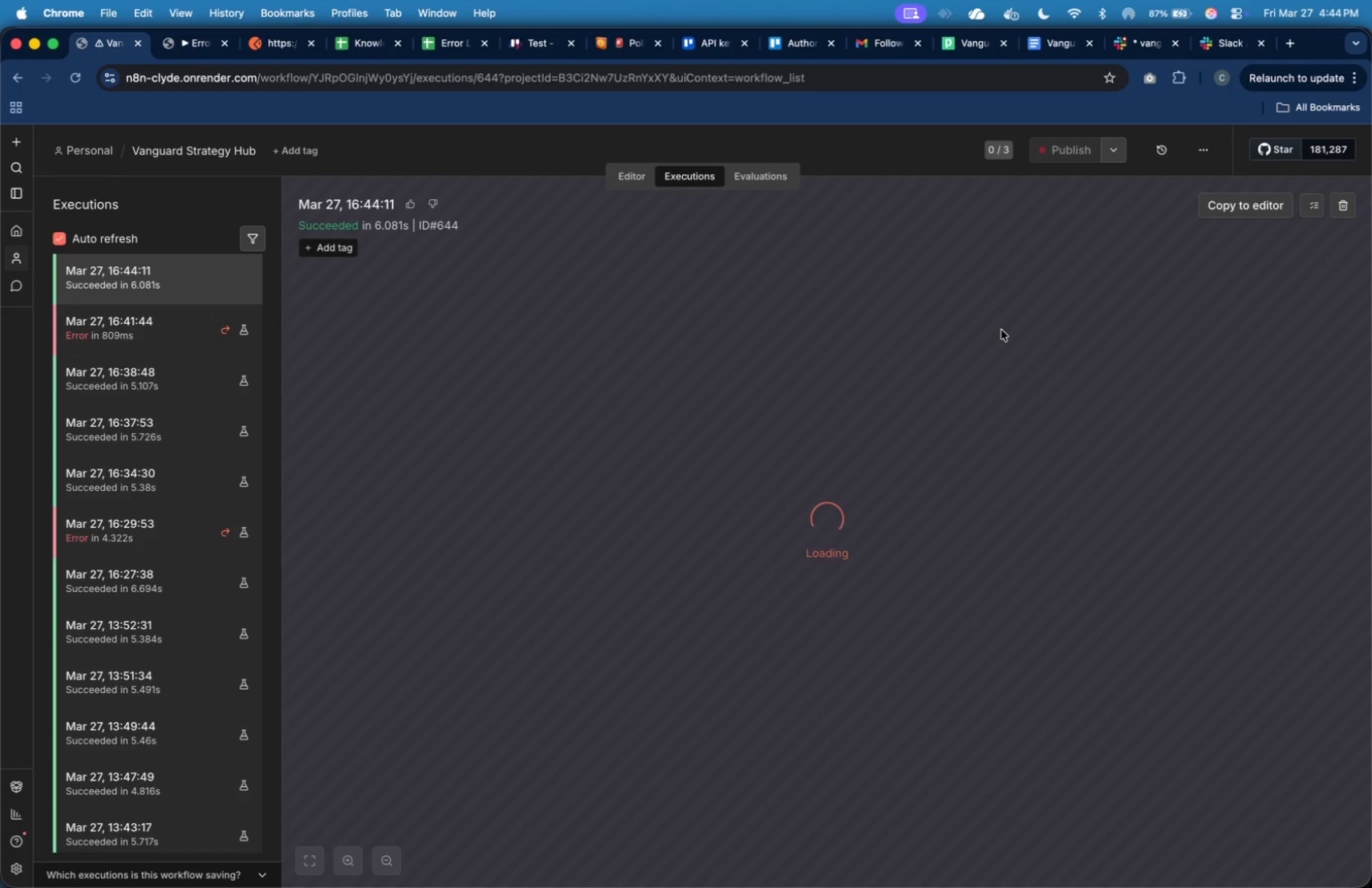 
wait(29.01)
 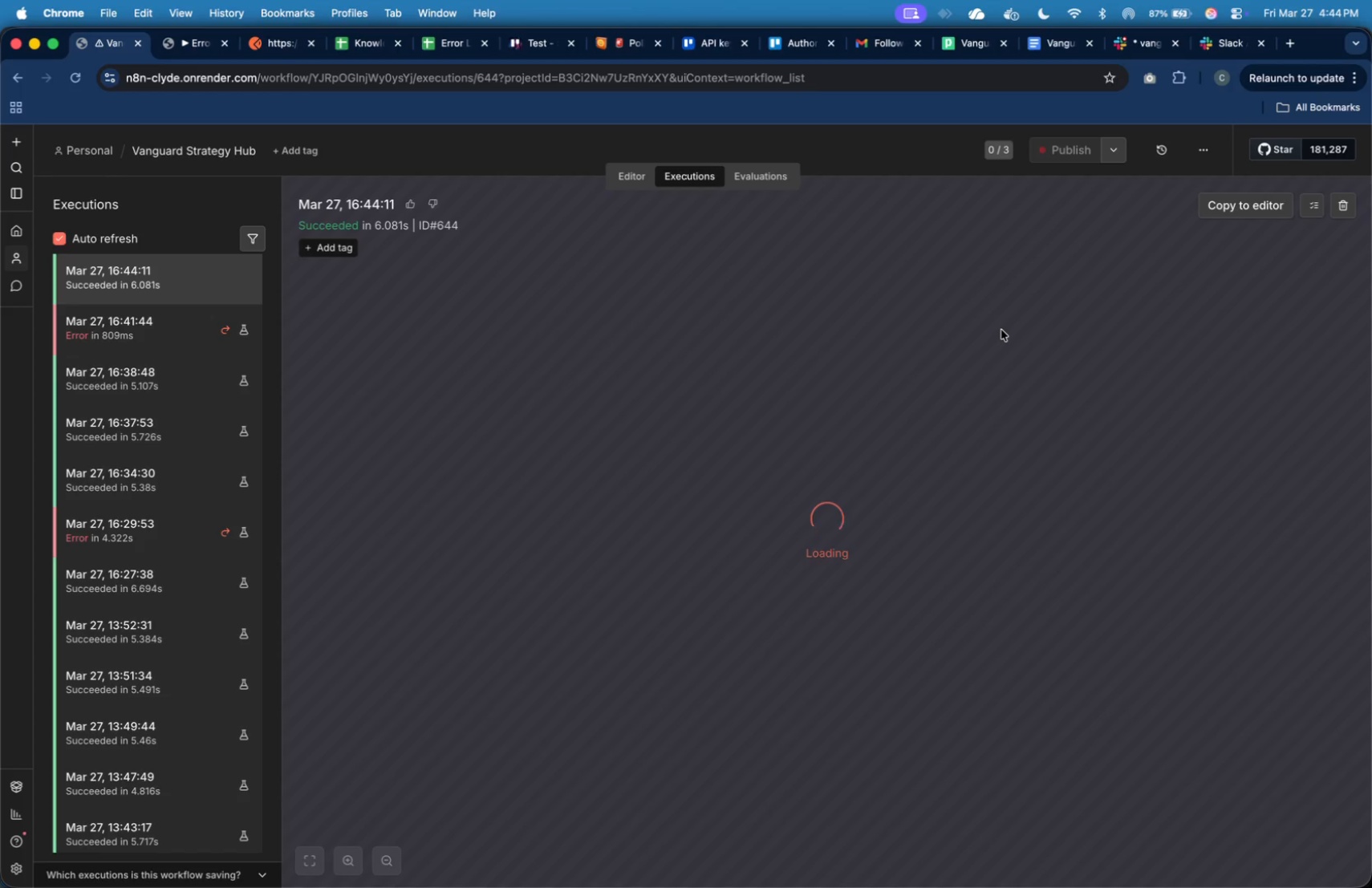 
double_click([1101, 425])
 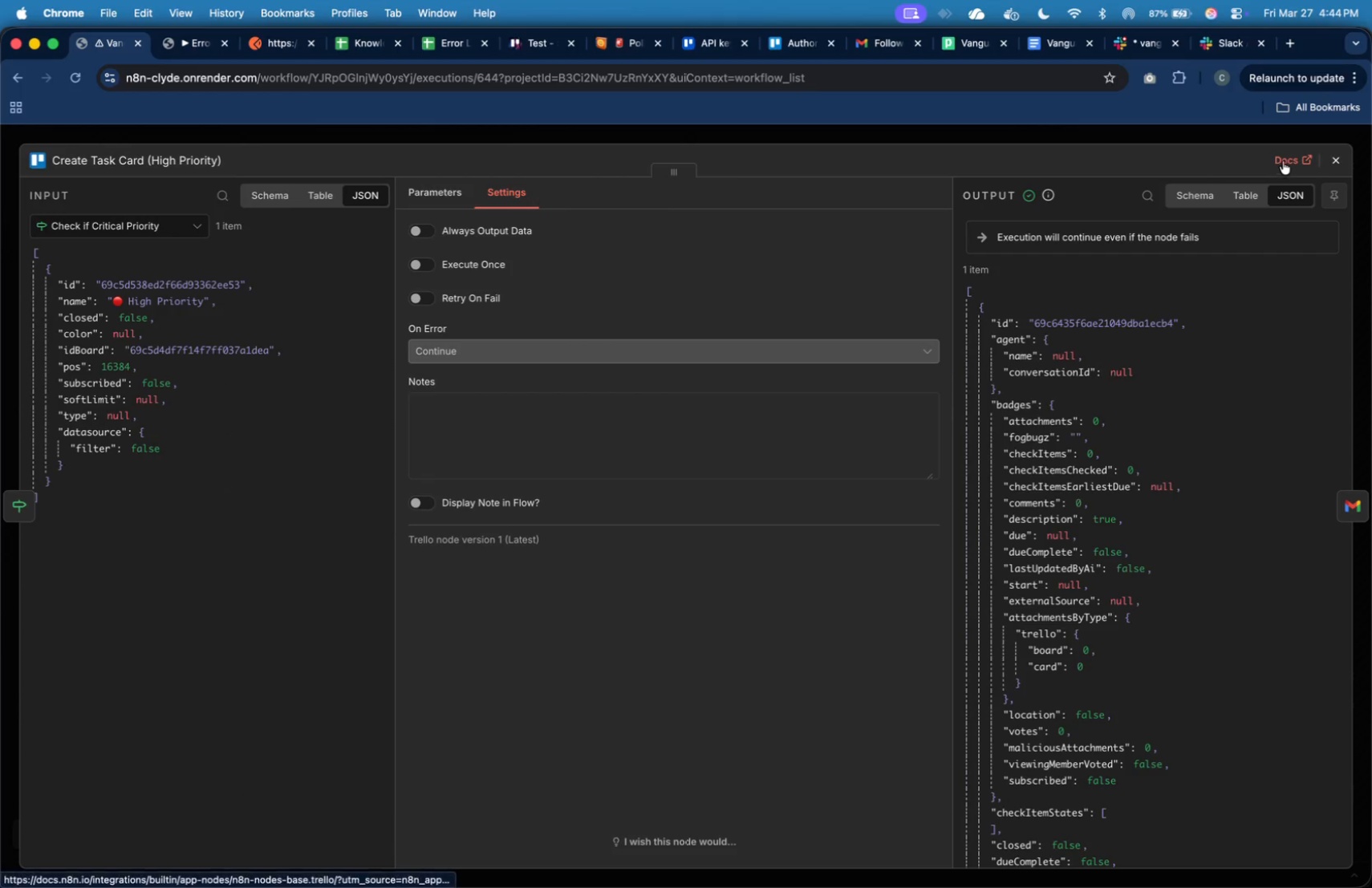 
wait(6.66)
 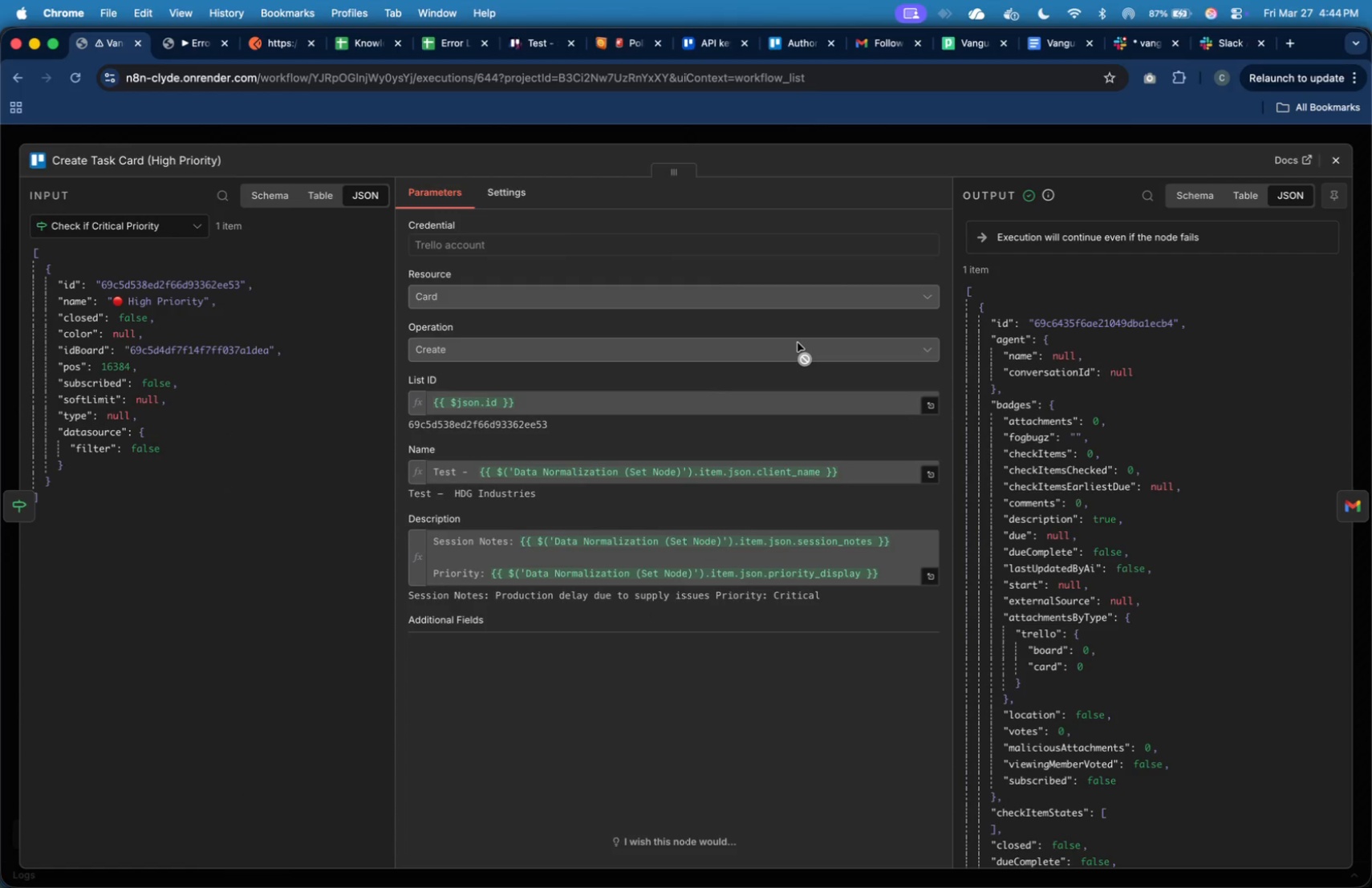 
left_click([1336, 156])
 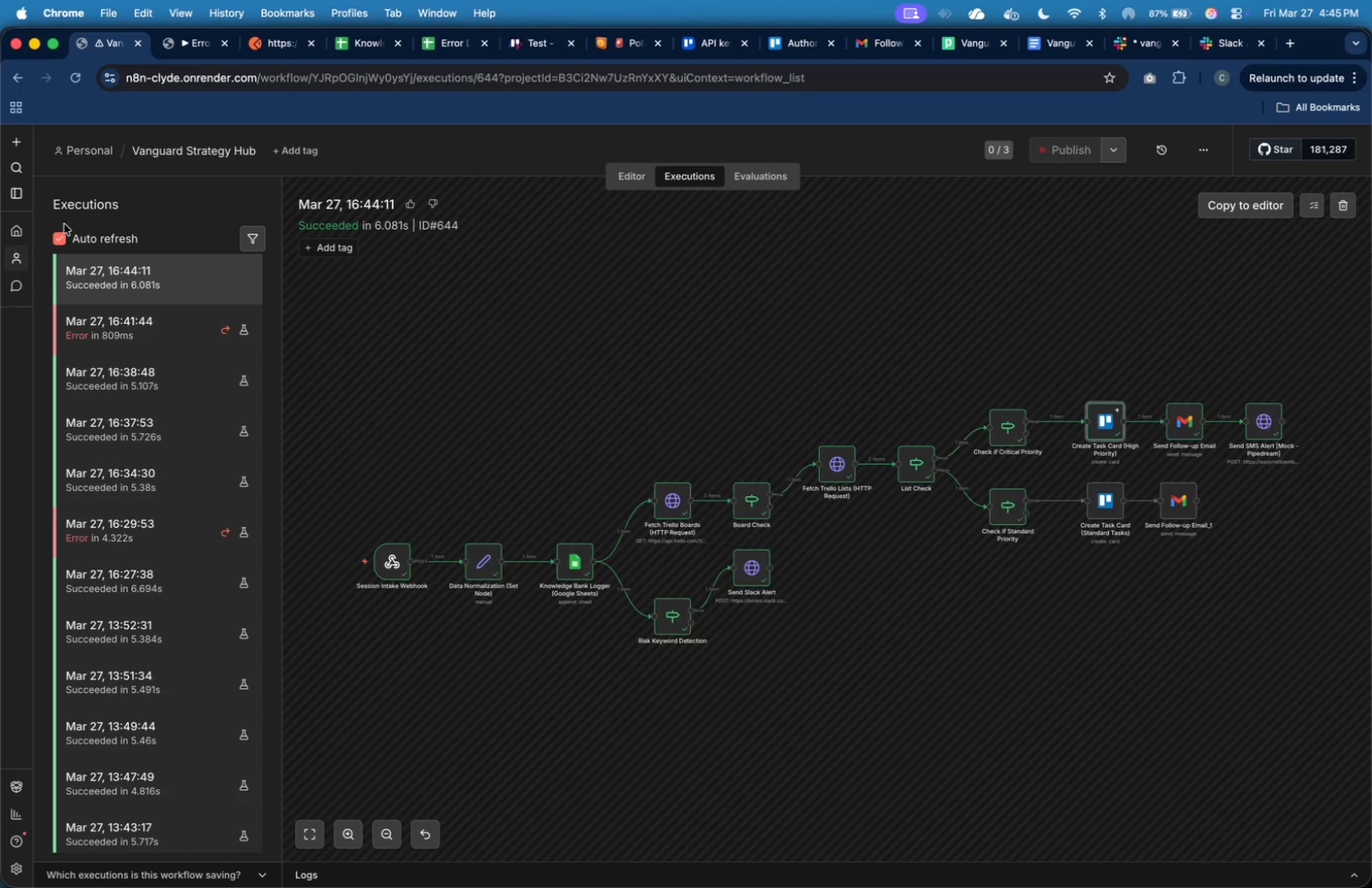 
left_click([626, 185])
 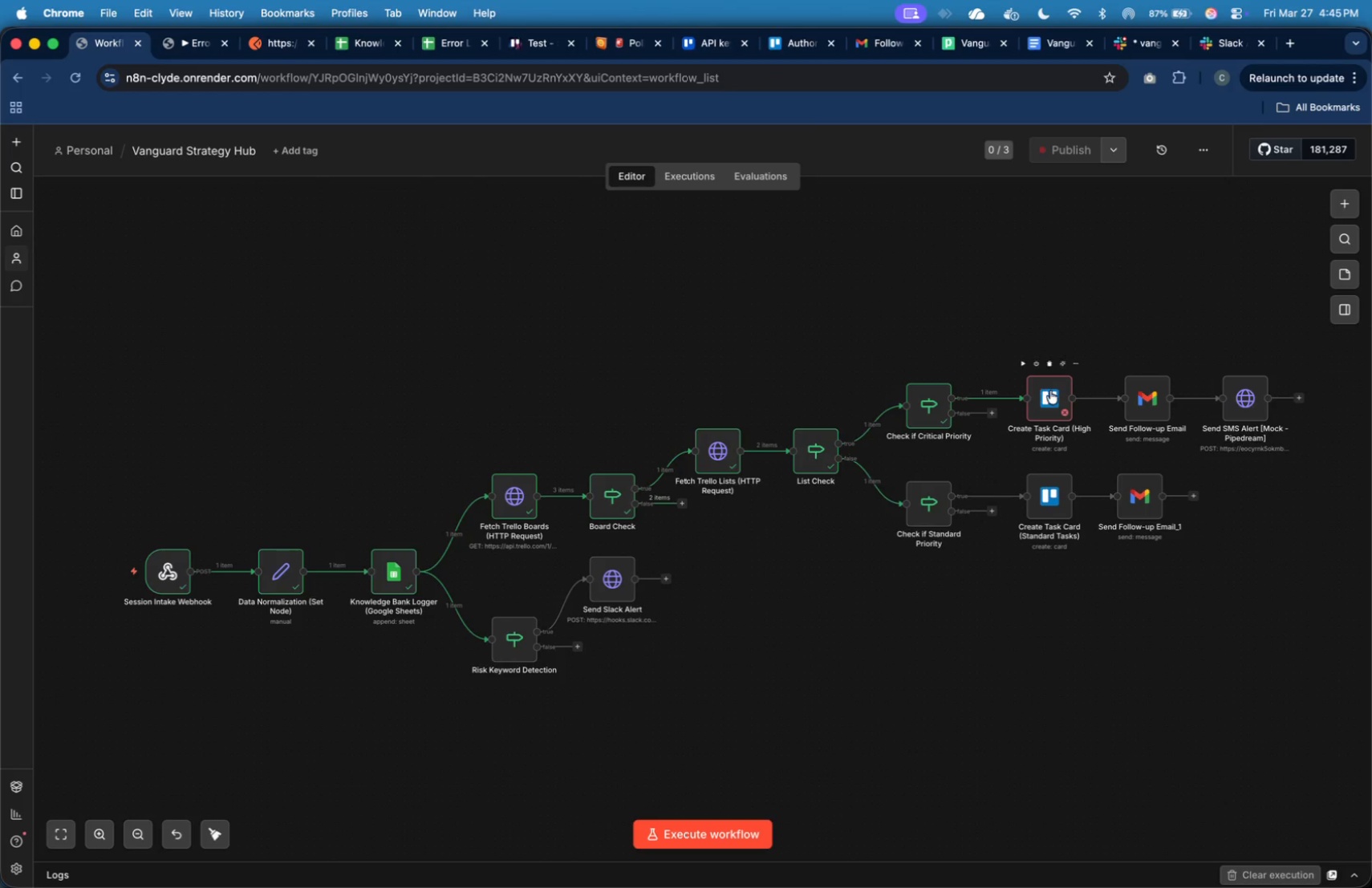 
double_click([1052, 395])
 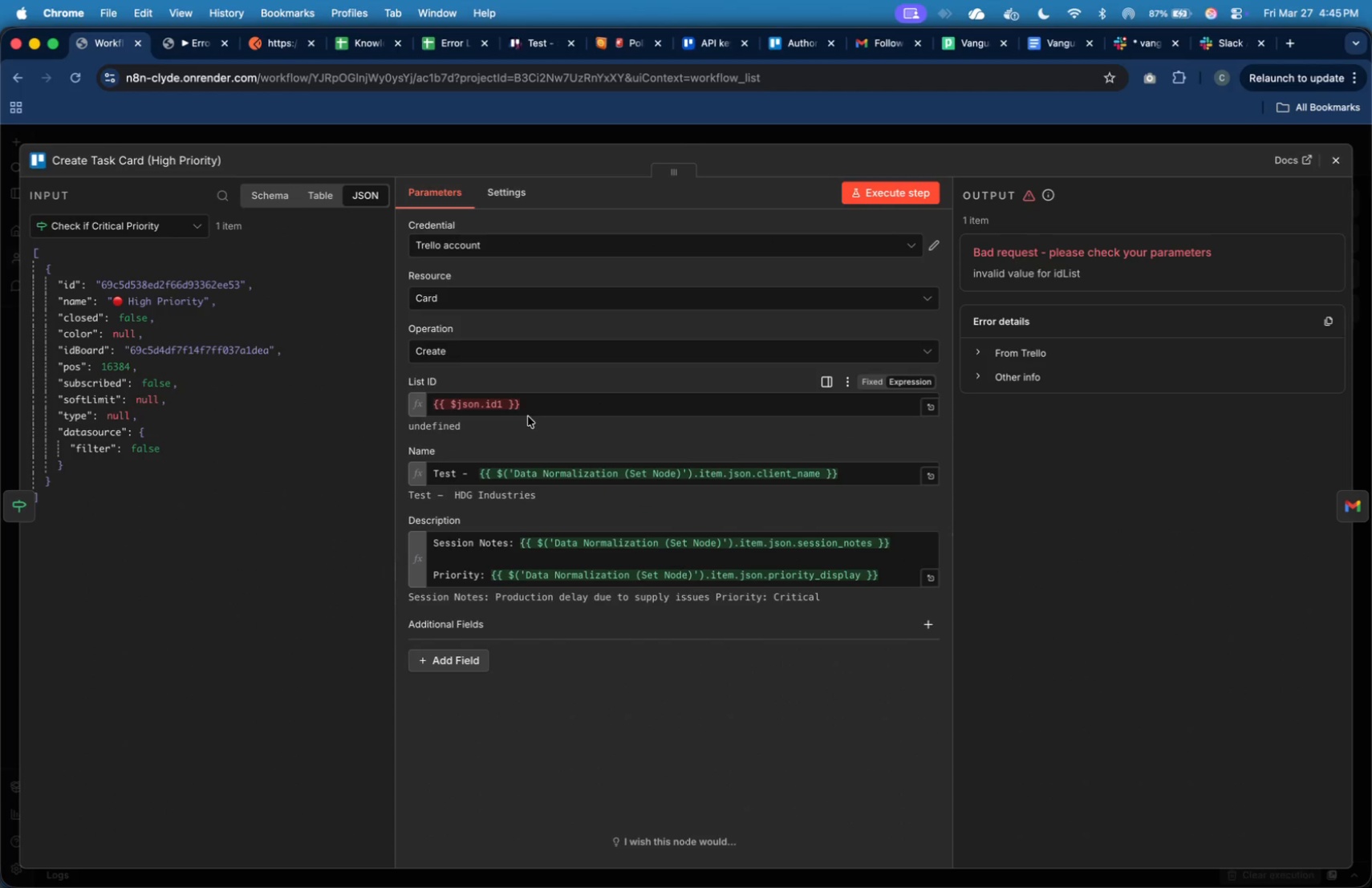 
left_click([505, 409])
 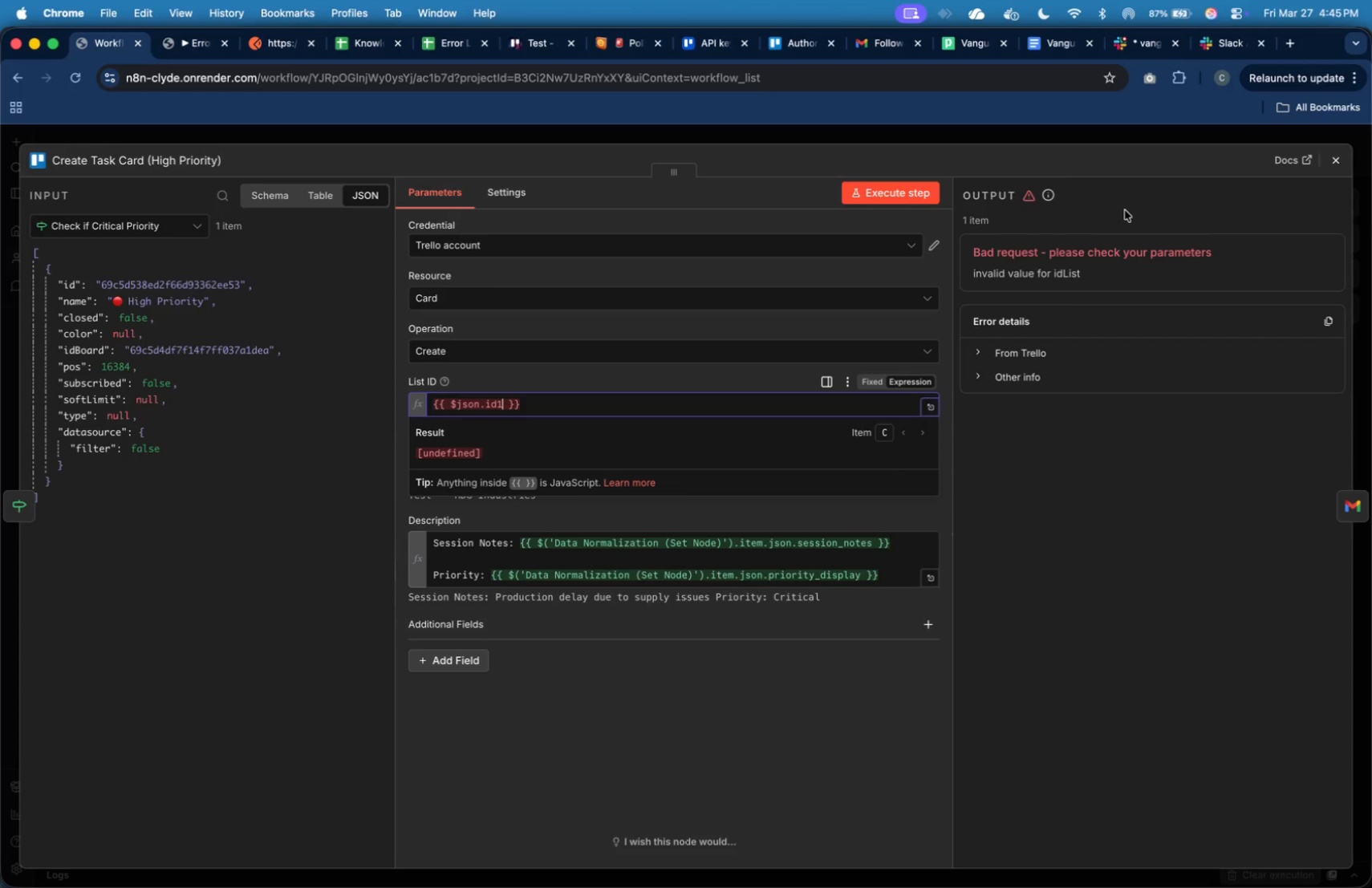 
wait(8.36)
 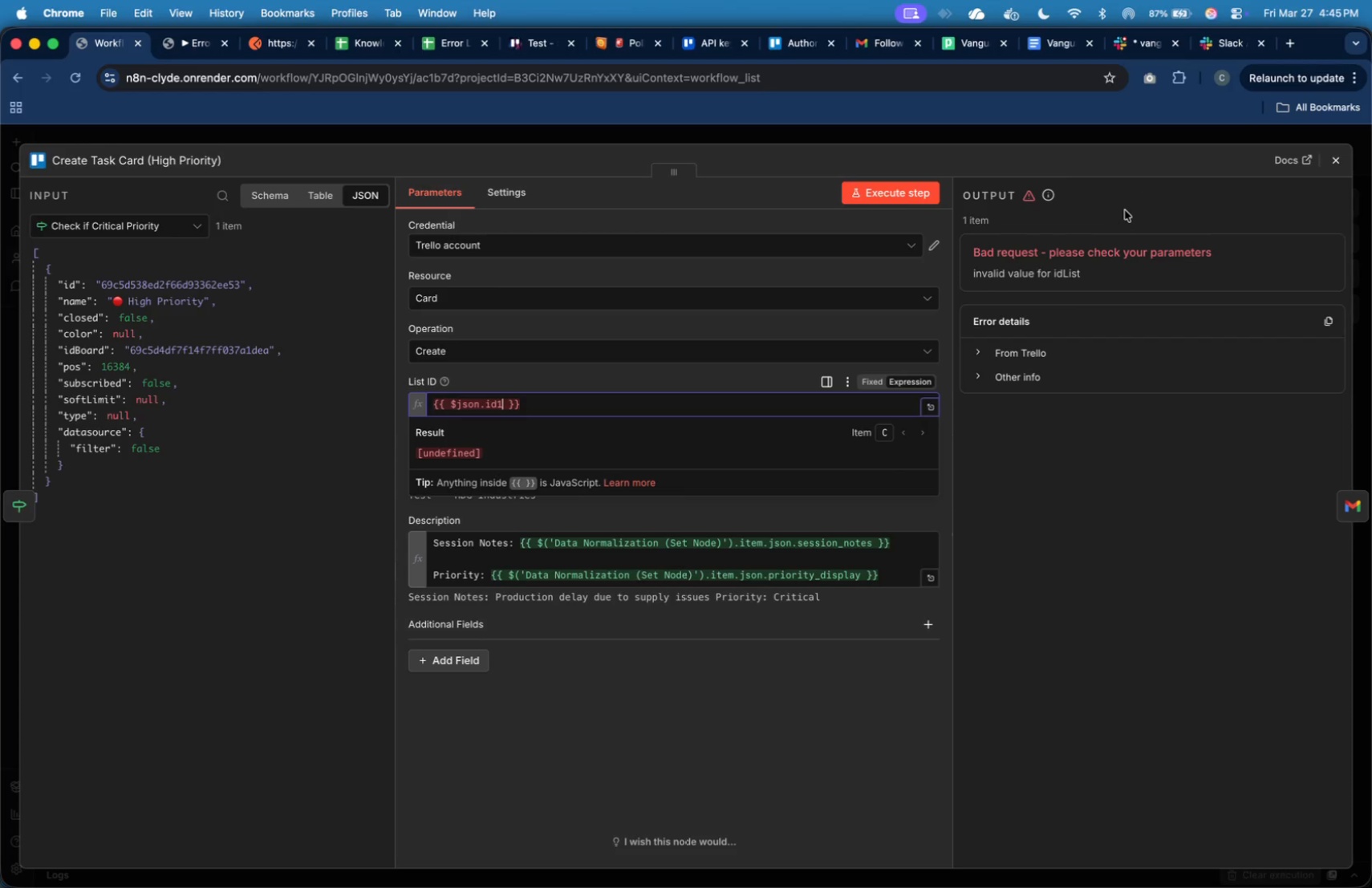 
key(Backspace)
 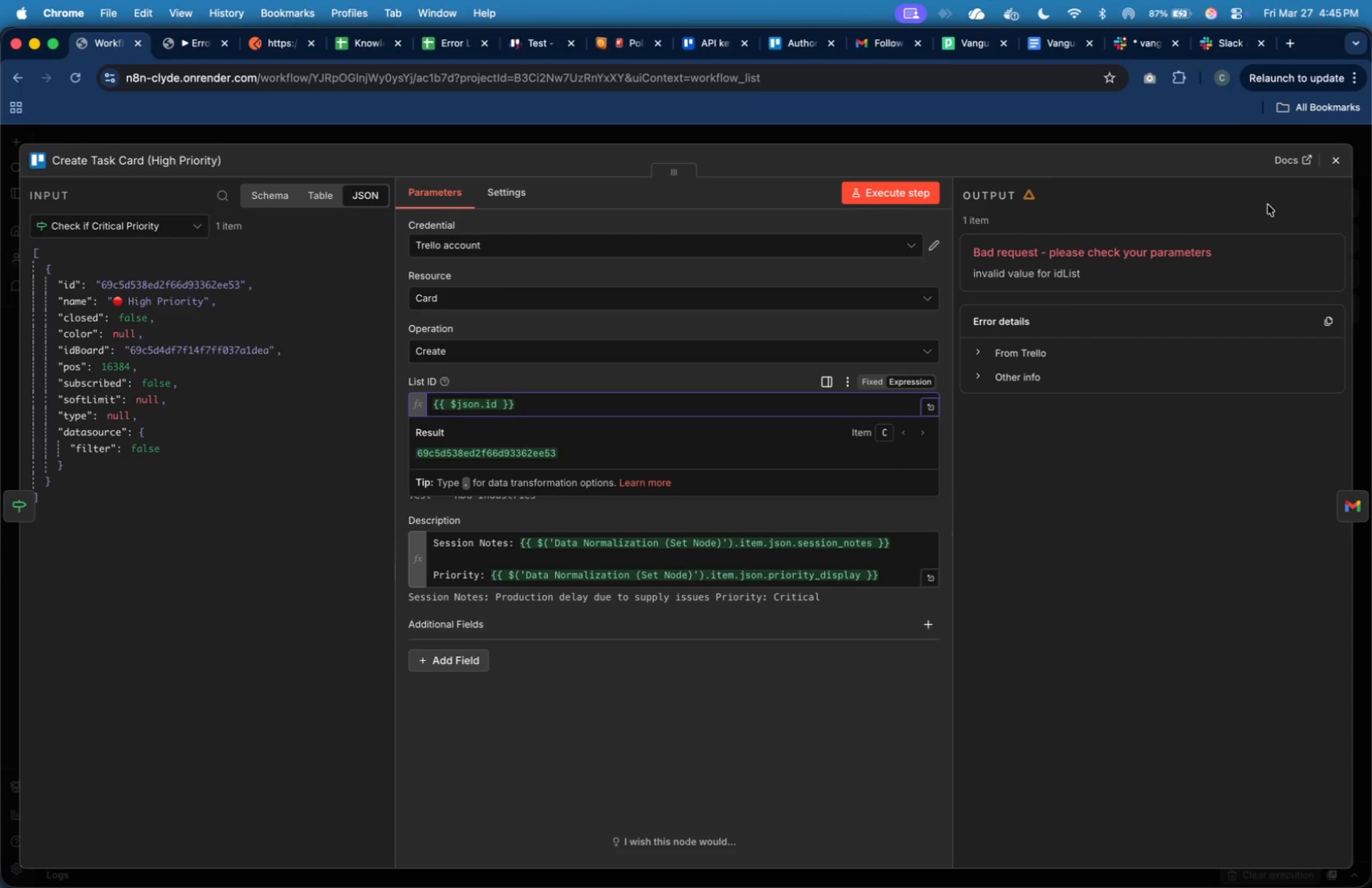 
left_click([1340, 170])
 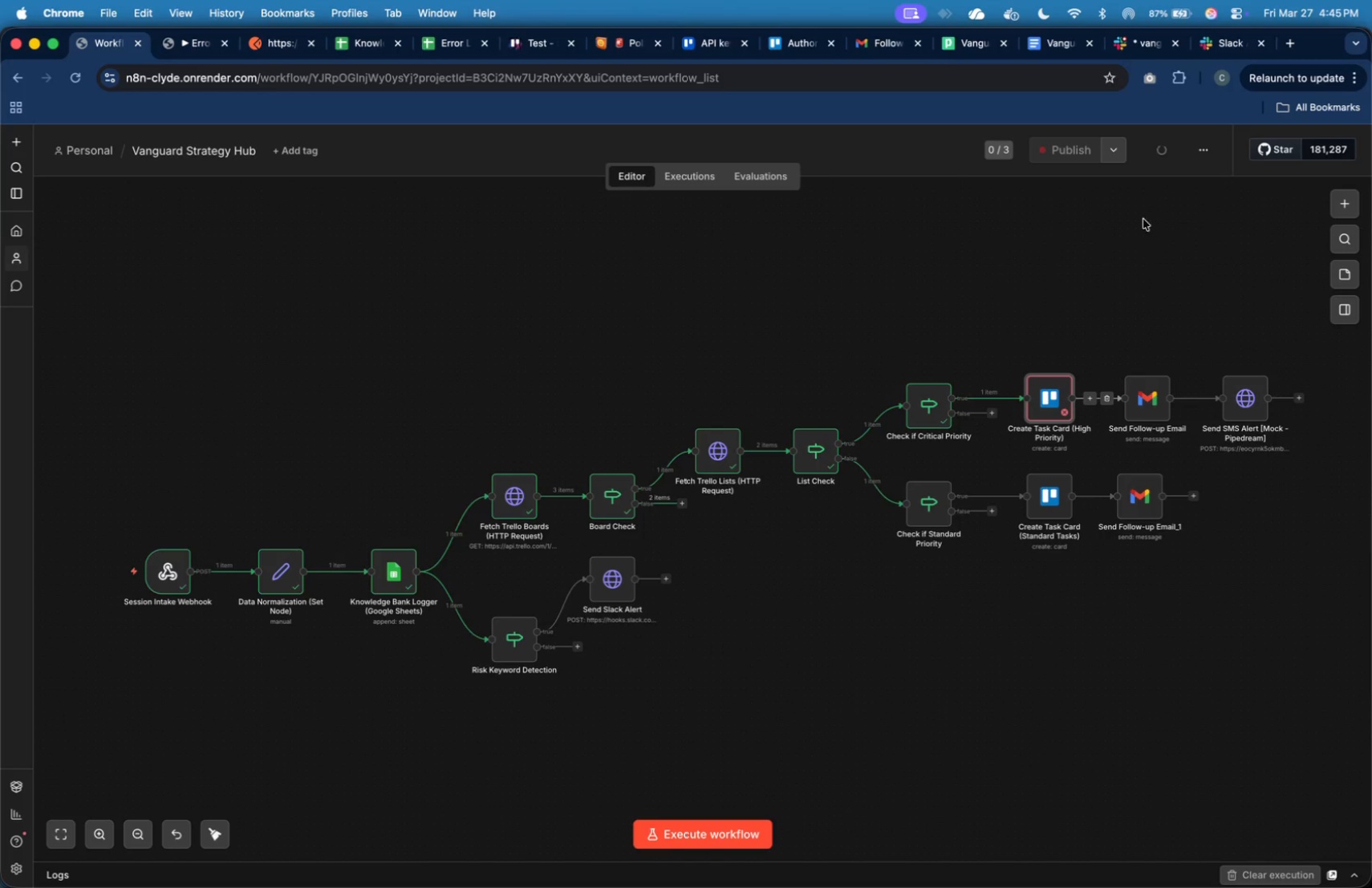 
left_click([1123, 153])
 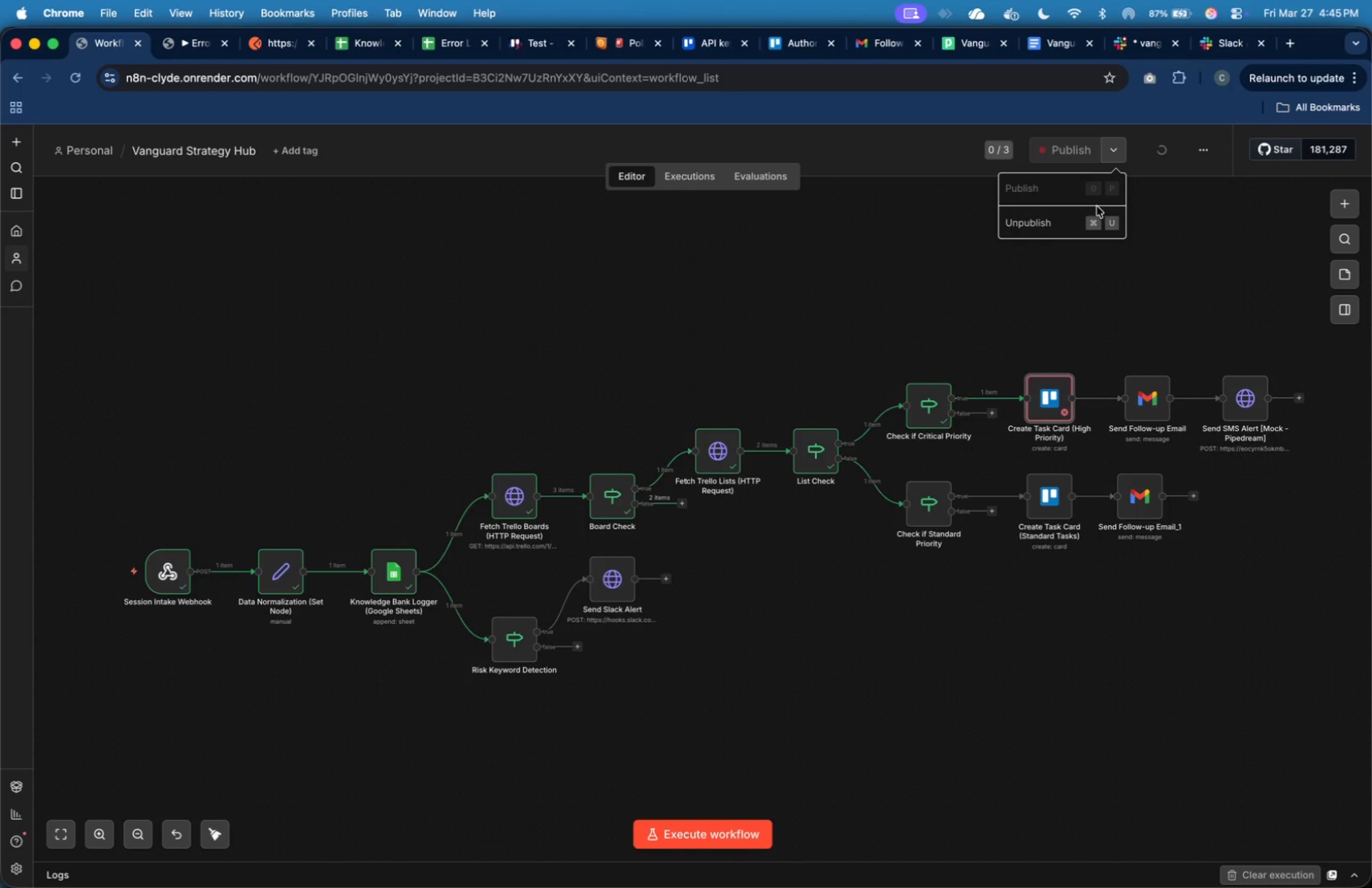 
left_click([1090, 219])
 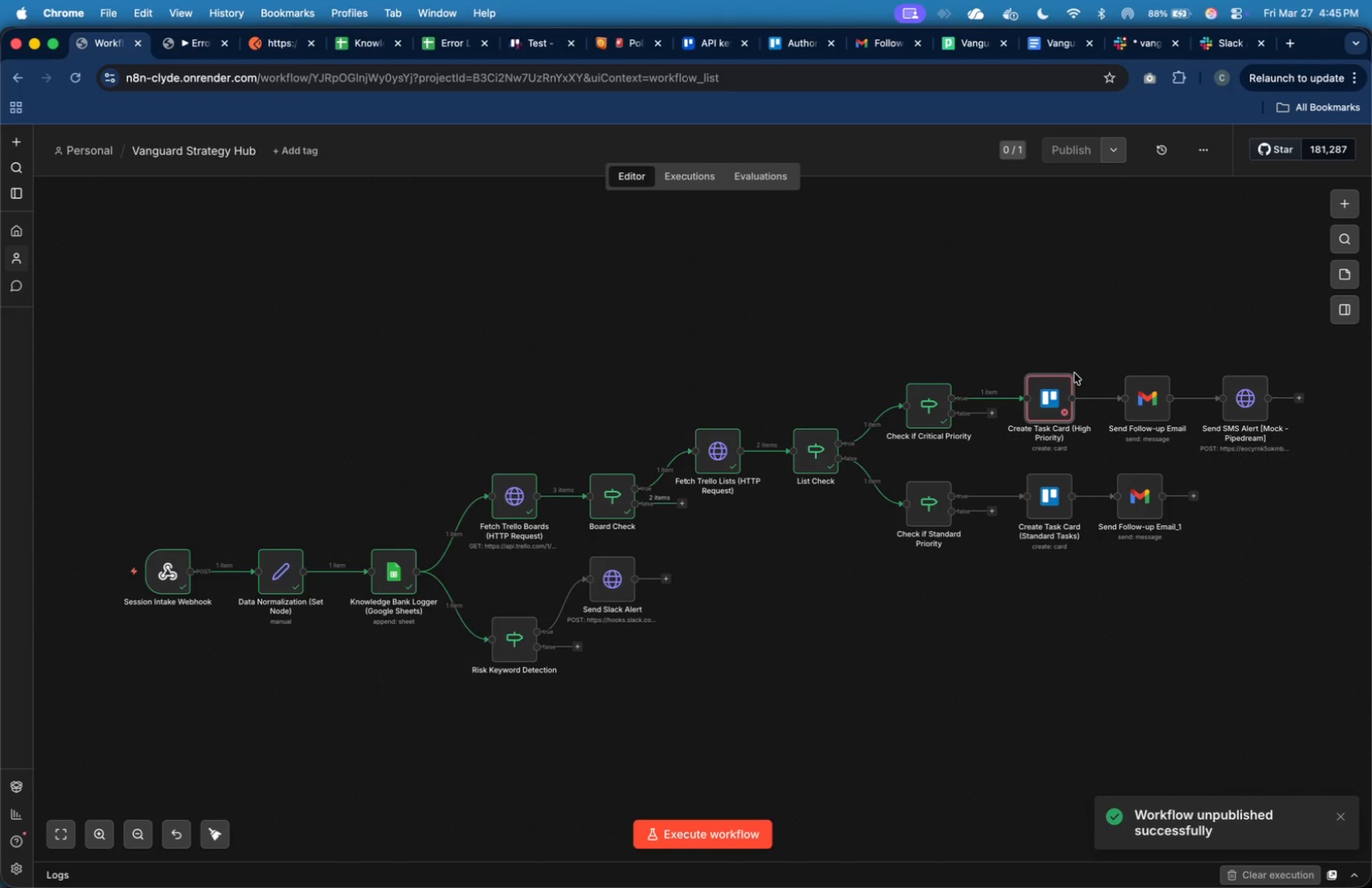 
wait(14.54)
 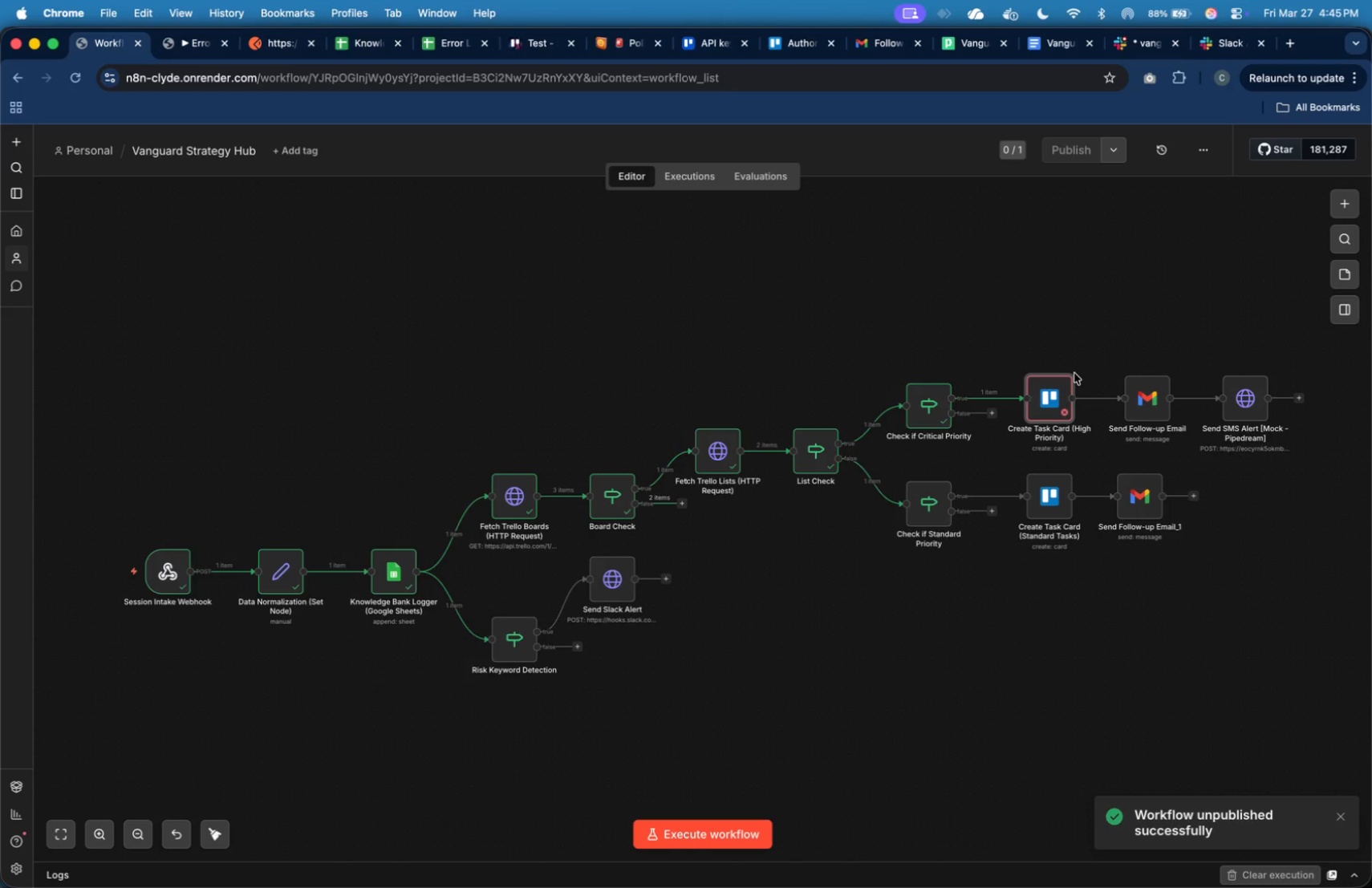 
left_click([1090, 186])
 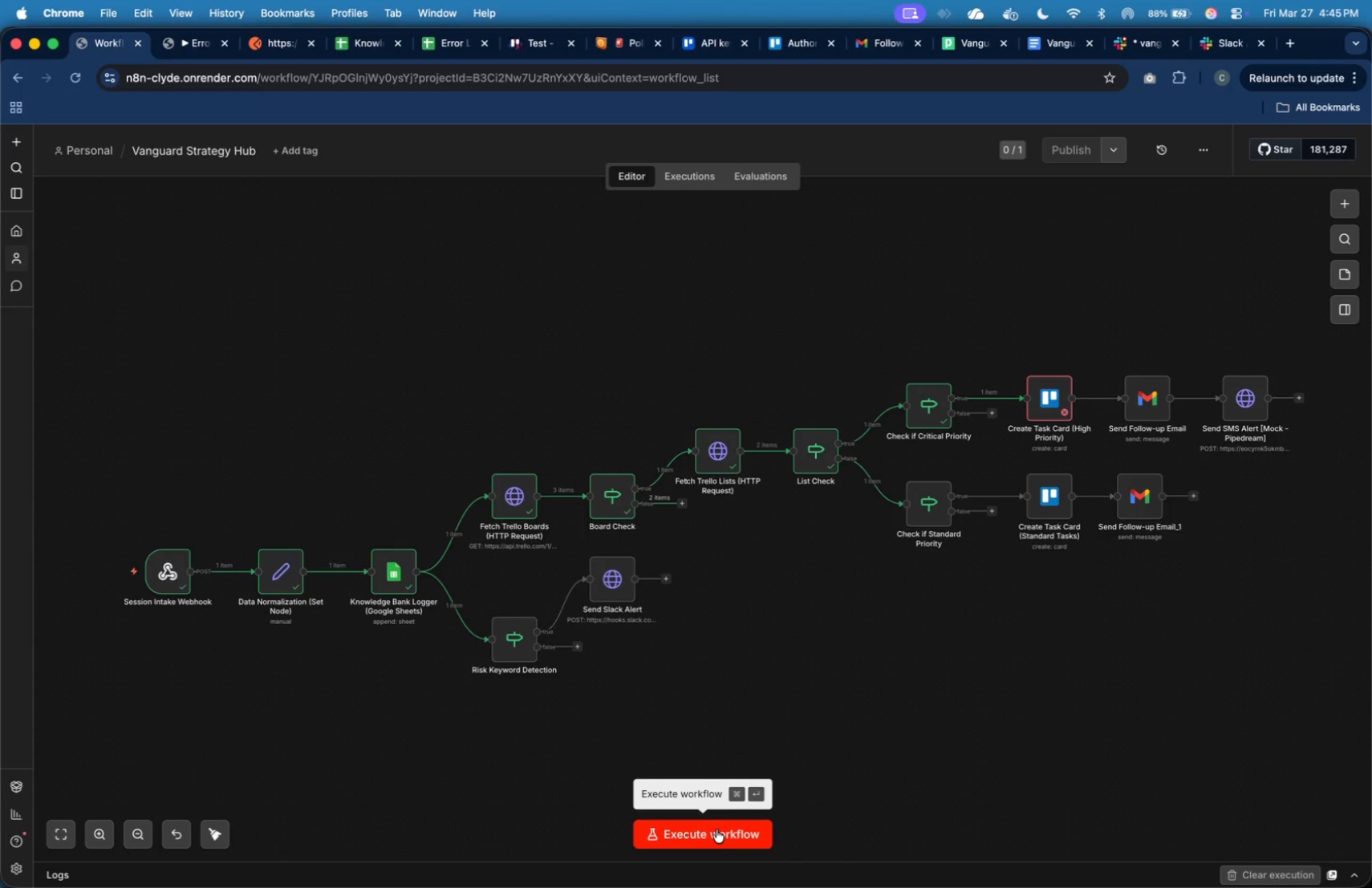 
left_click([716, 829])
 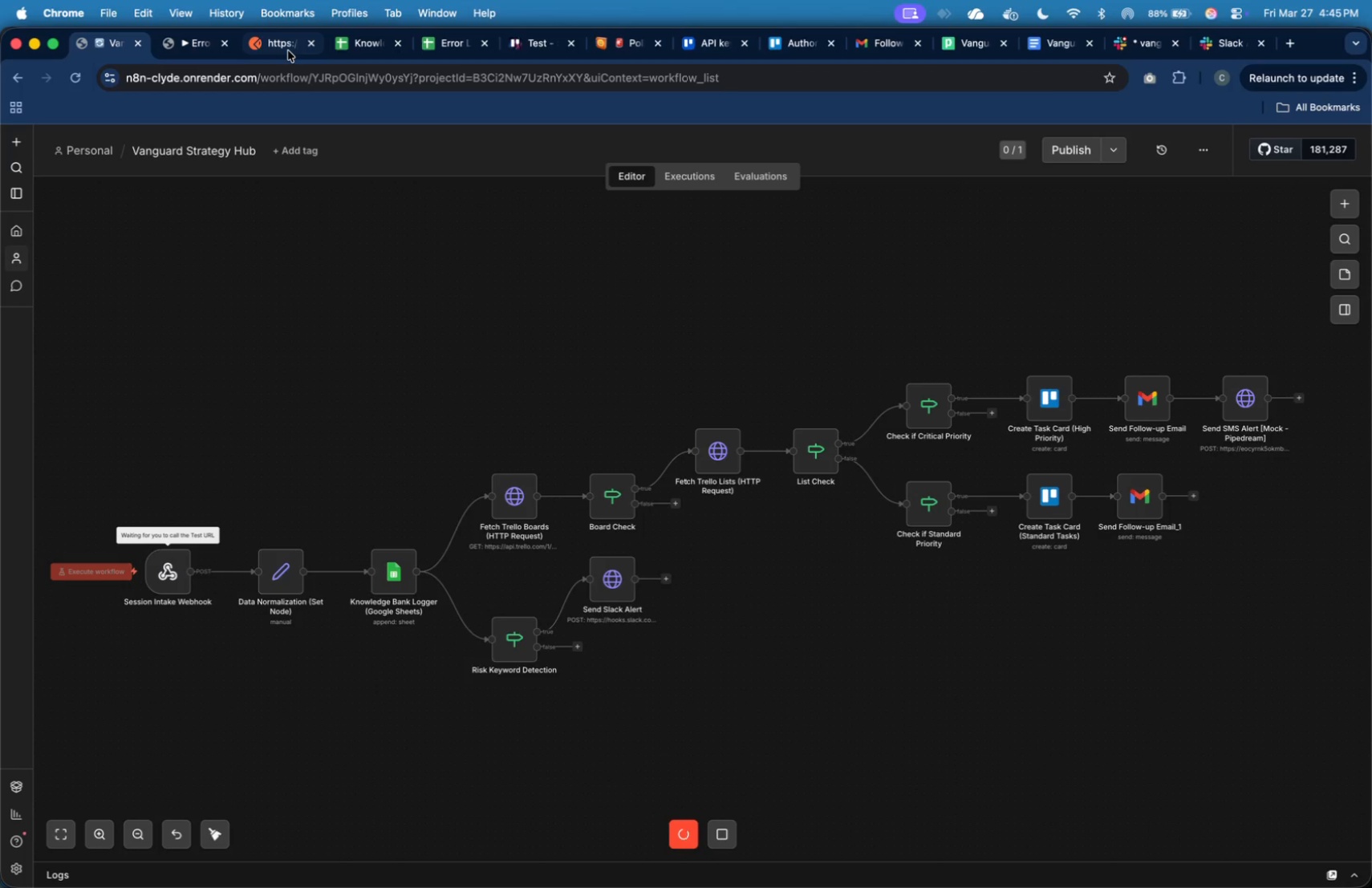 
left_click([288, 51])
 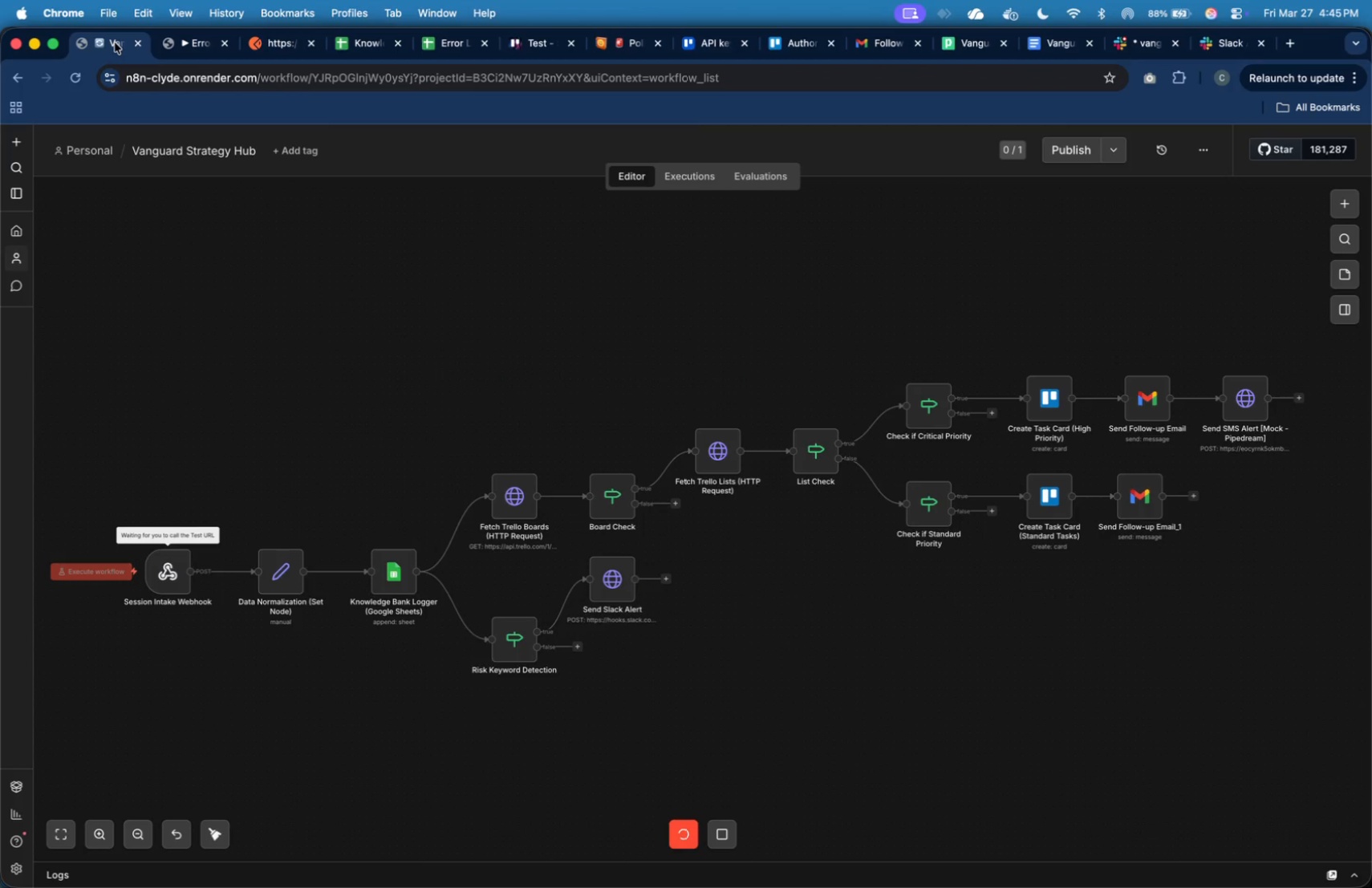 
left_click([249, 44])
 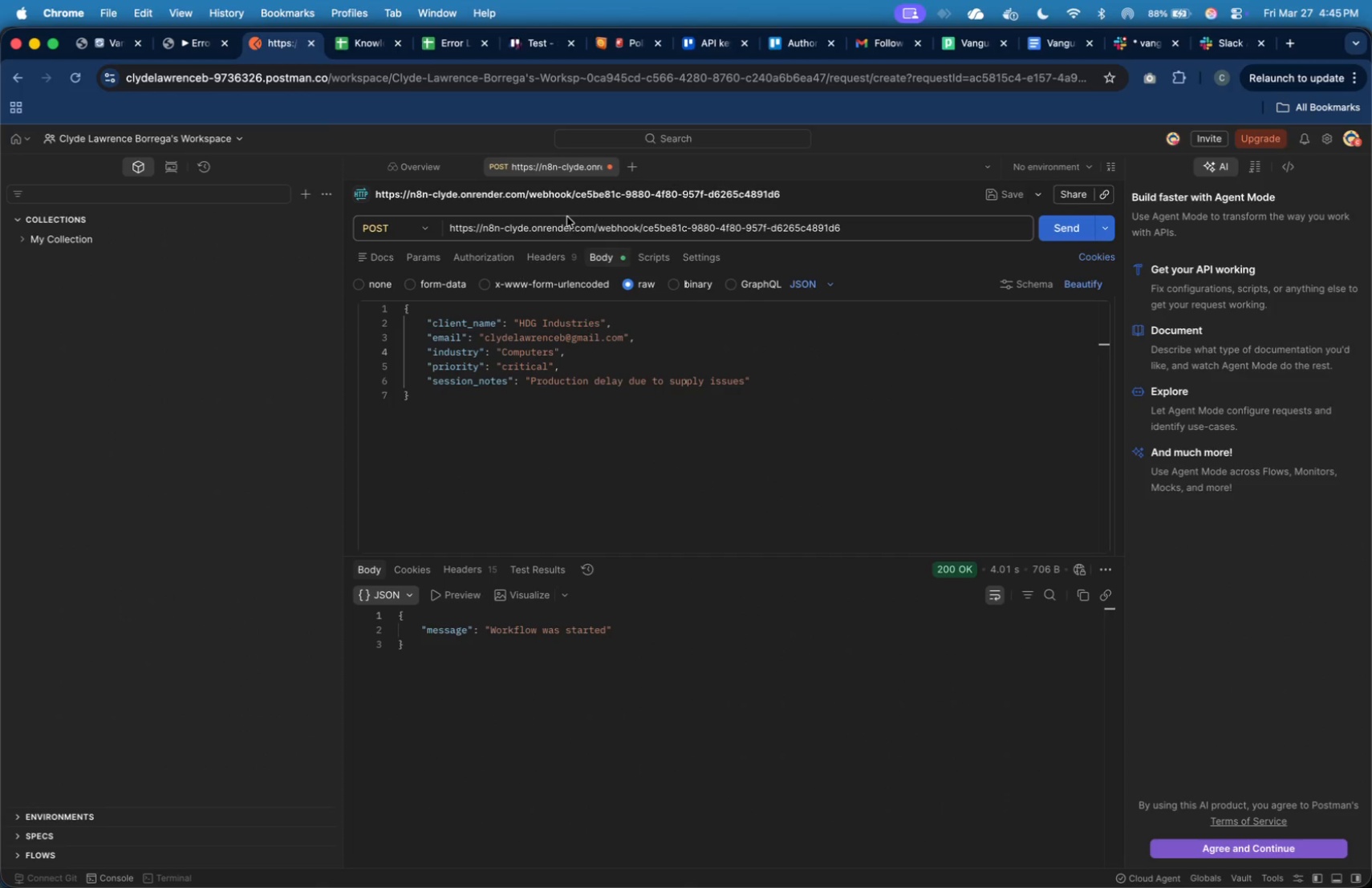 
left_click([582, 233])
 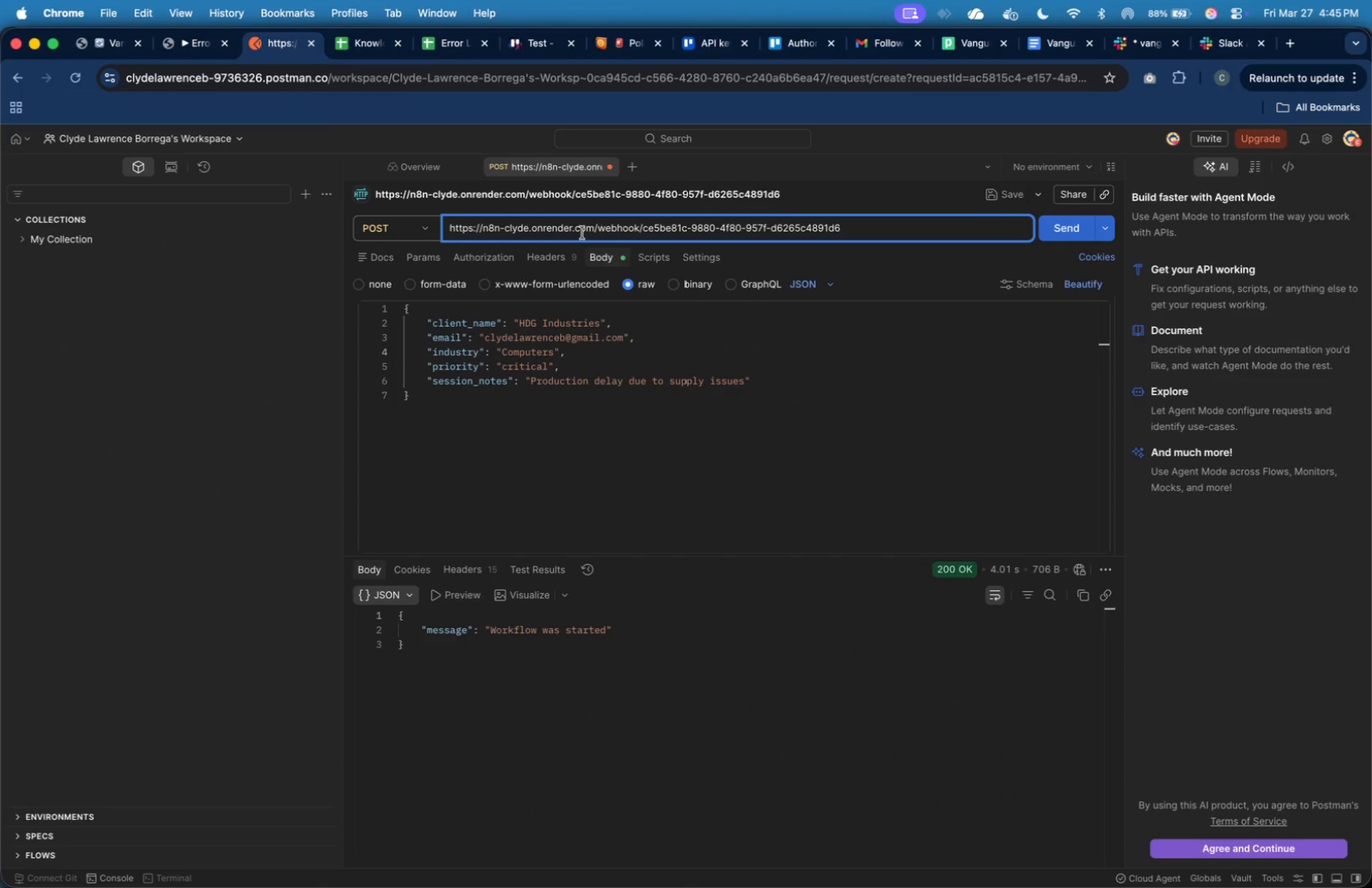 
key(Meta+Z)
 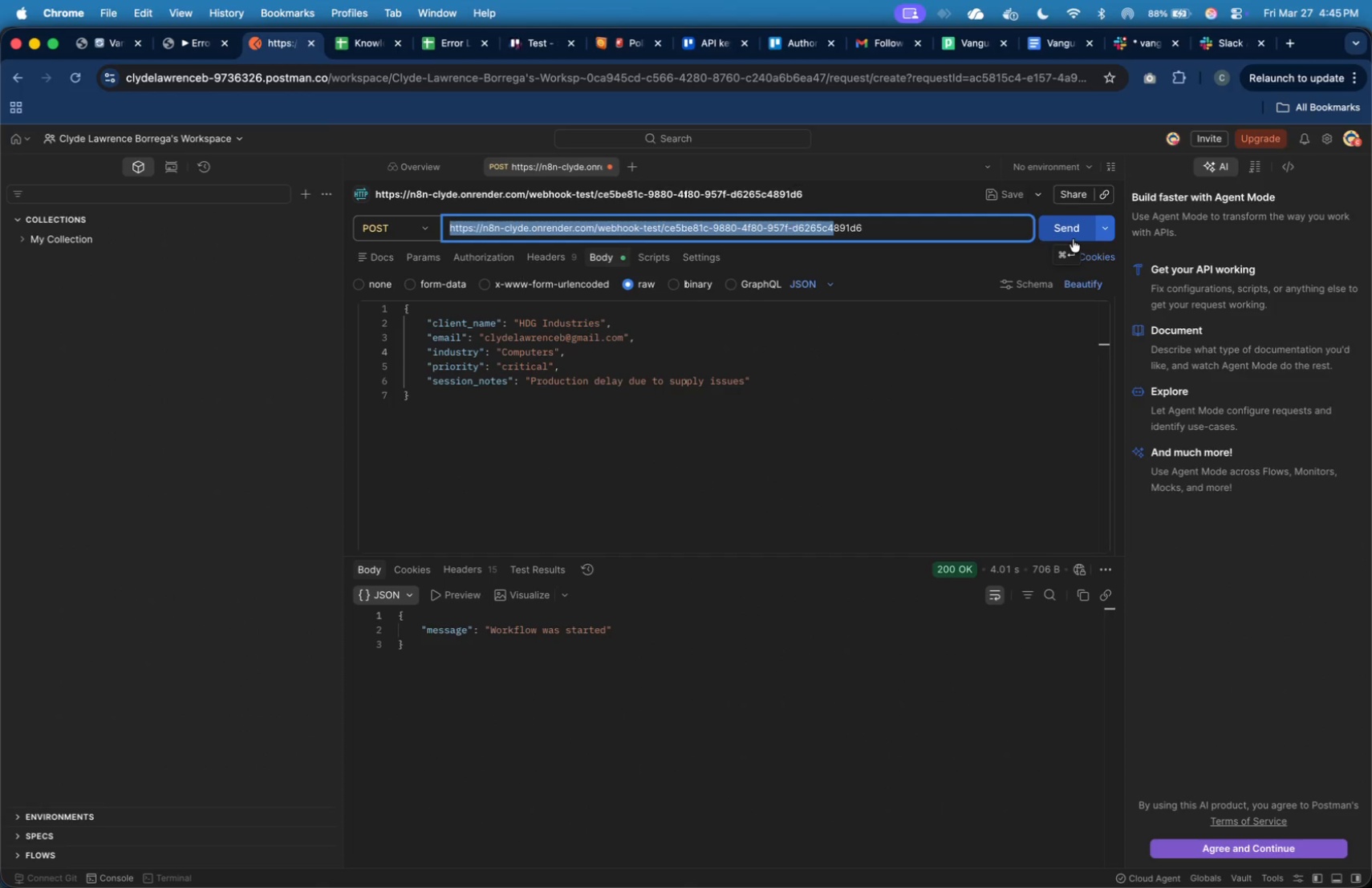 
left_click([1073, 239])
 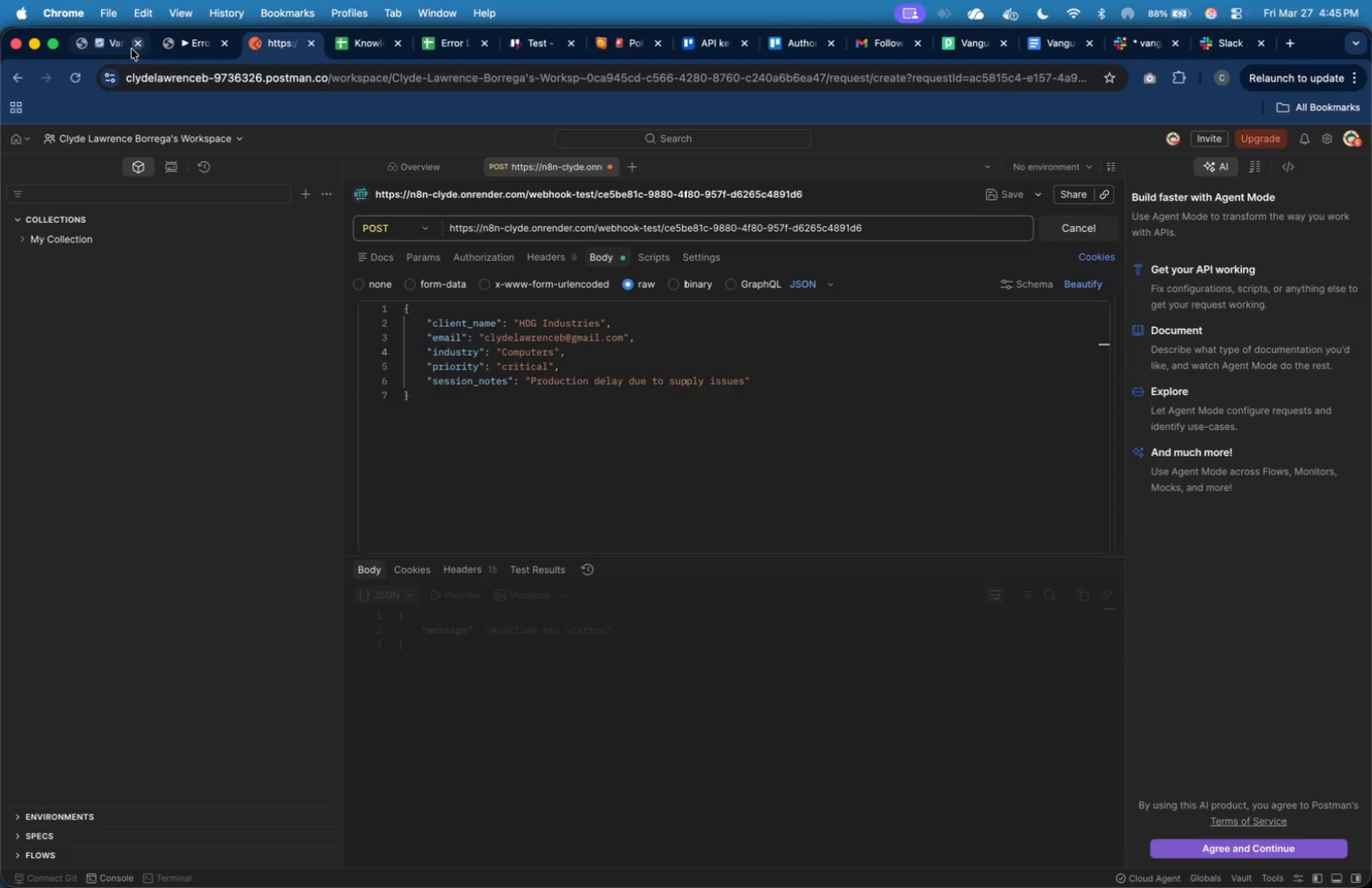 
left_click([113, 43])
 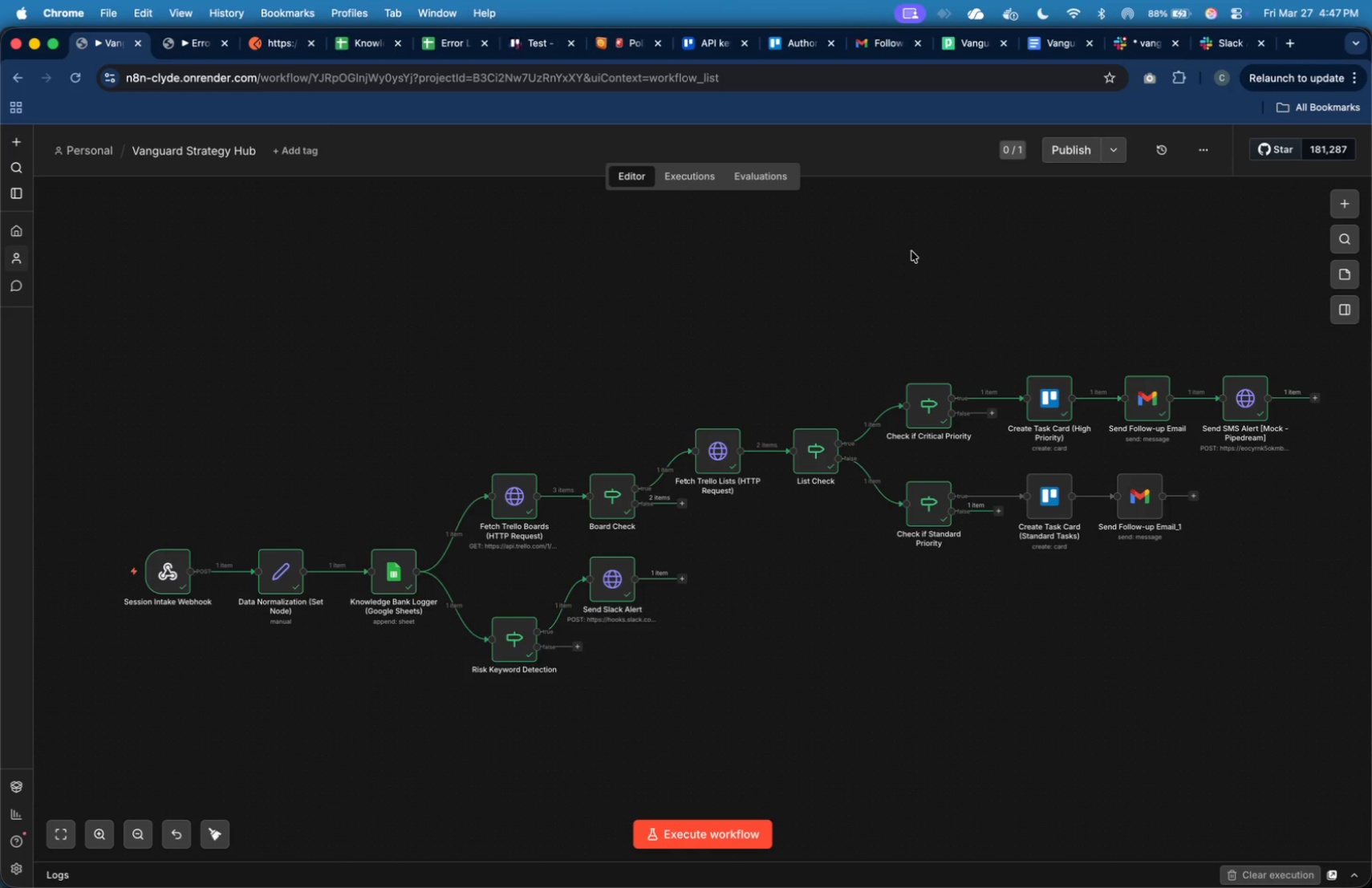 
wait(90.53)
 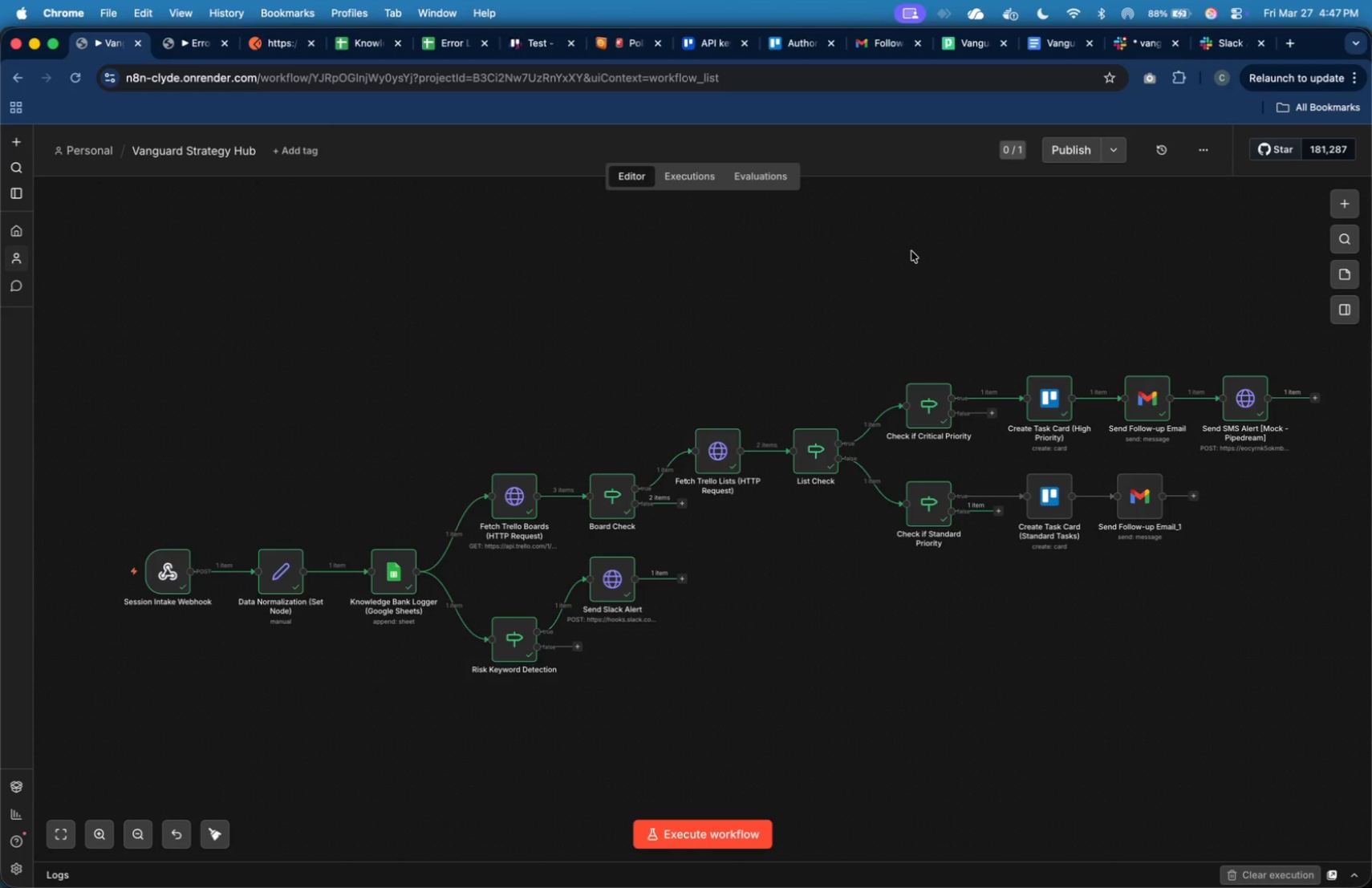 
left_click([266, 49])
 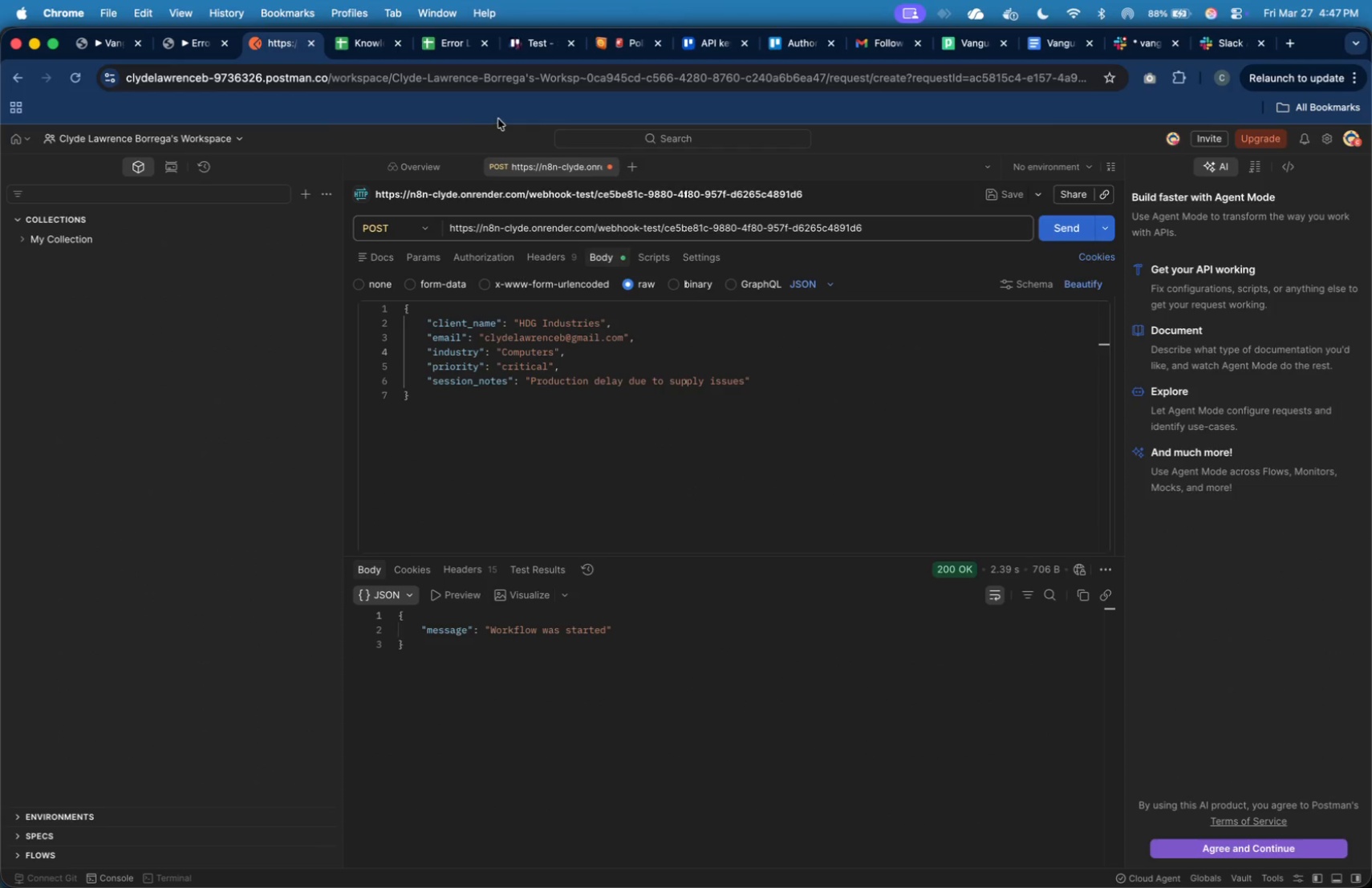 
left_click([757, 225])
 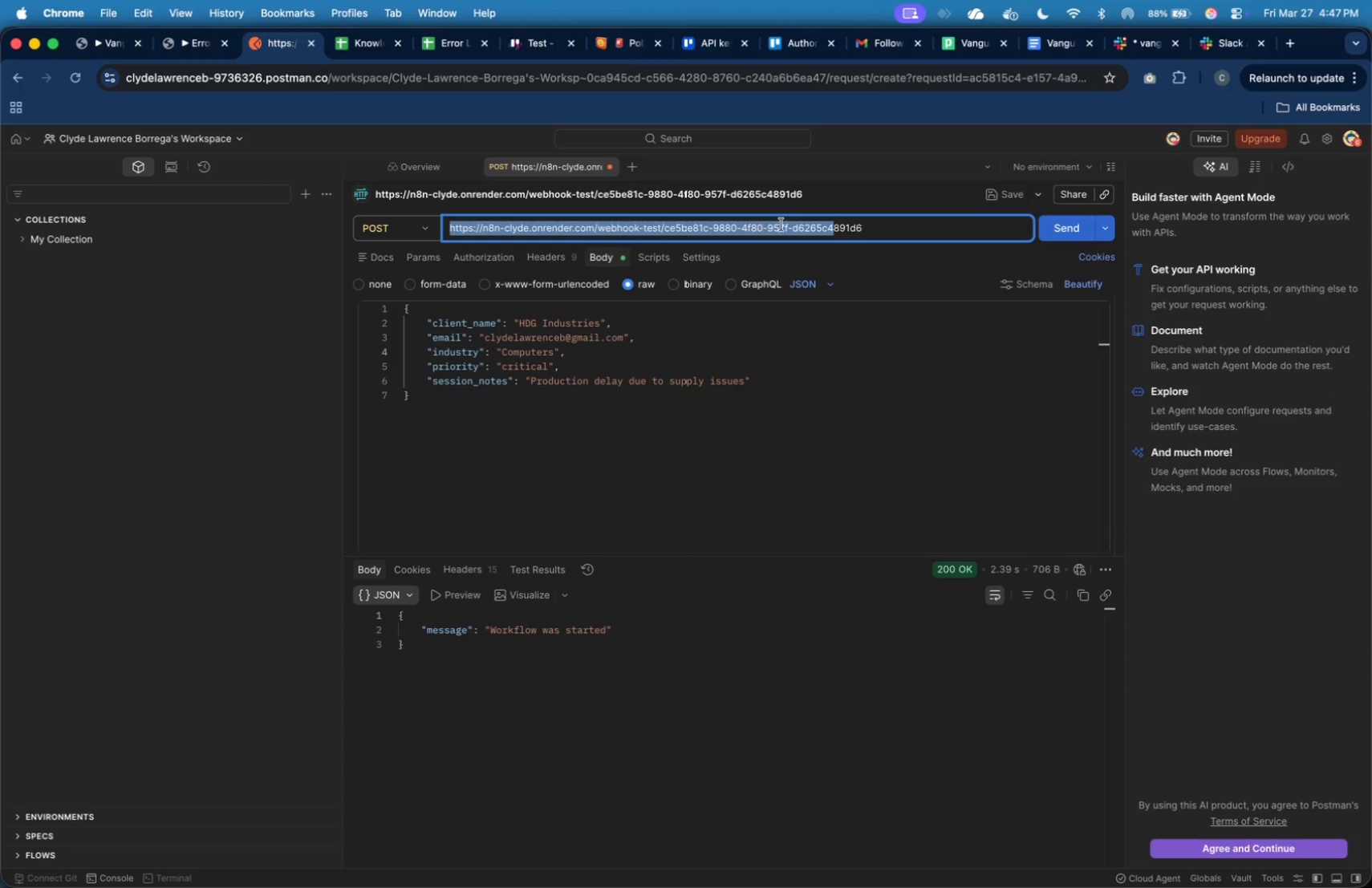 
left_click([781, 225])
 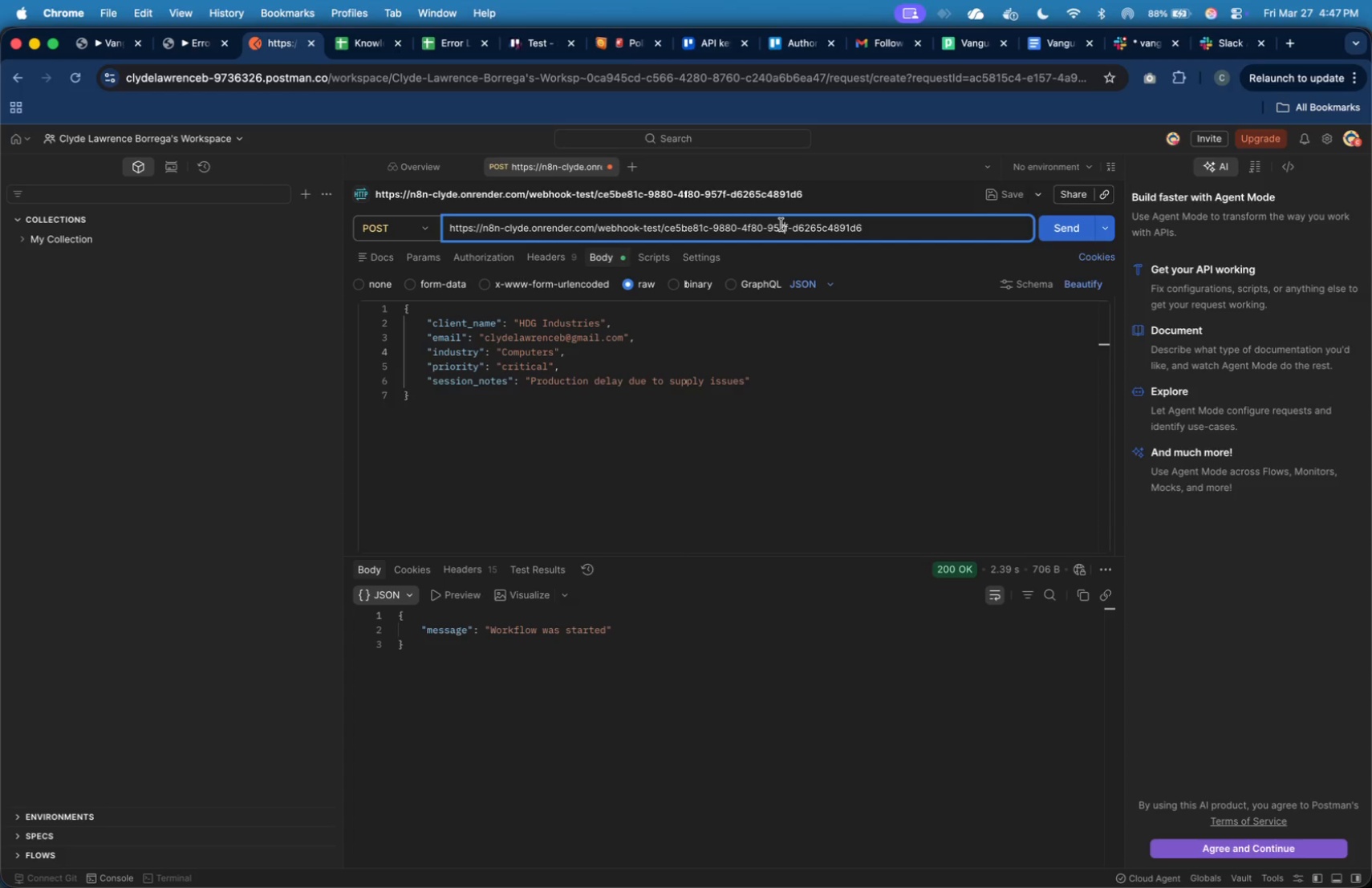 
key(Meta+Y)
 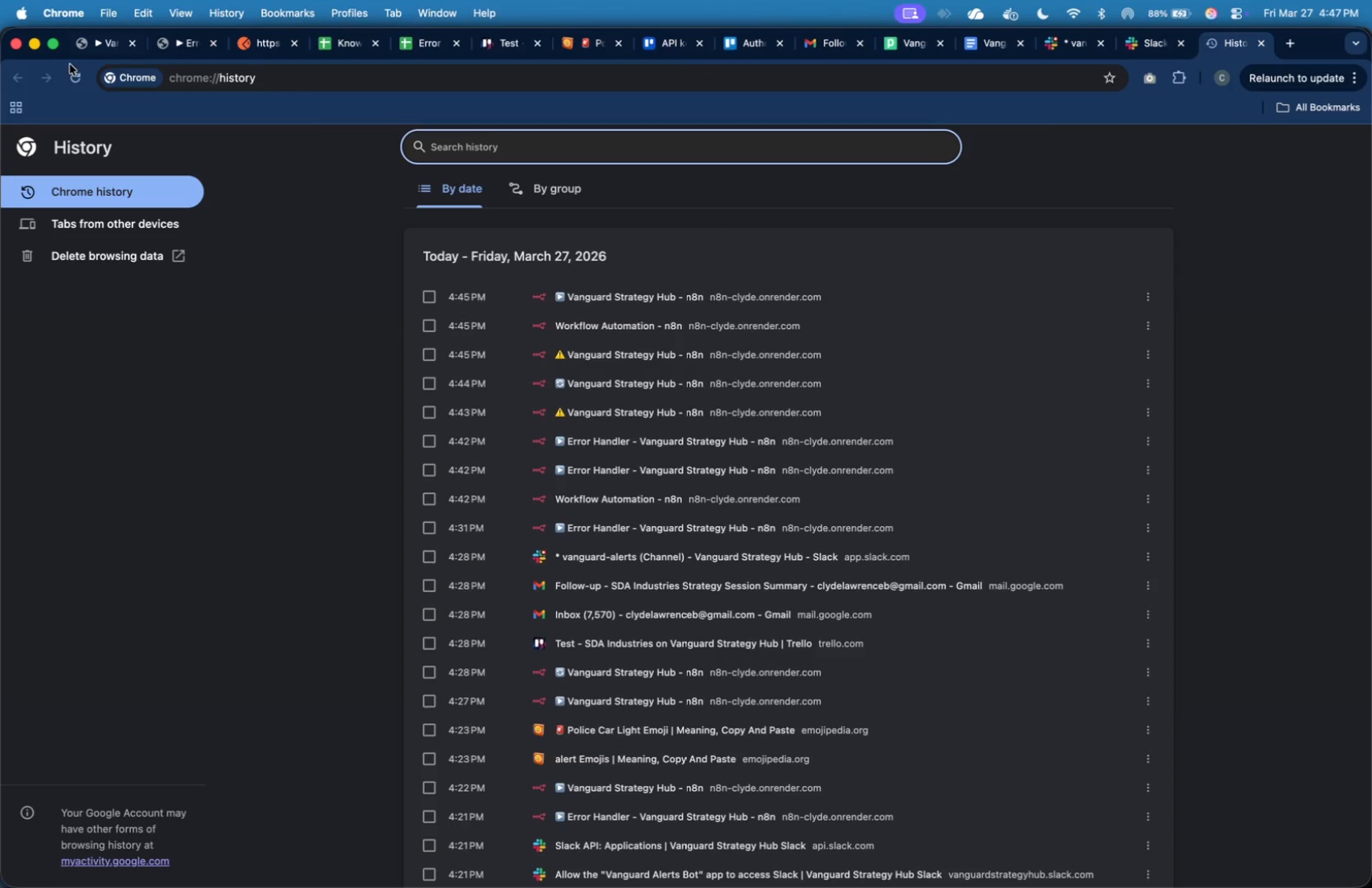 
mouse_move([1239, 59])
 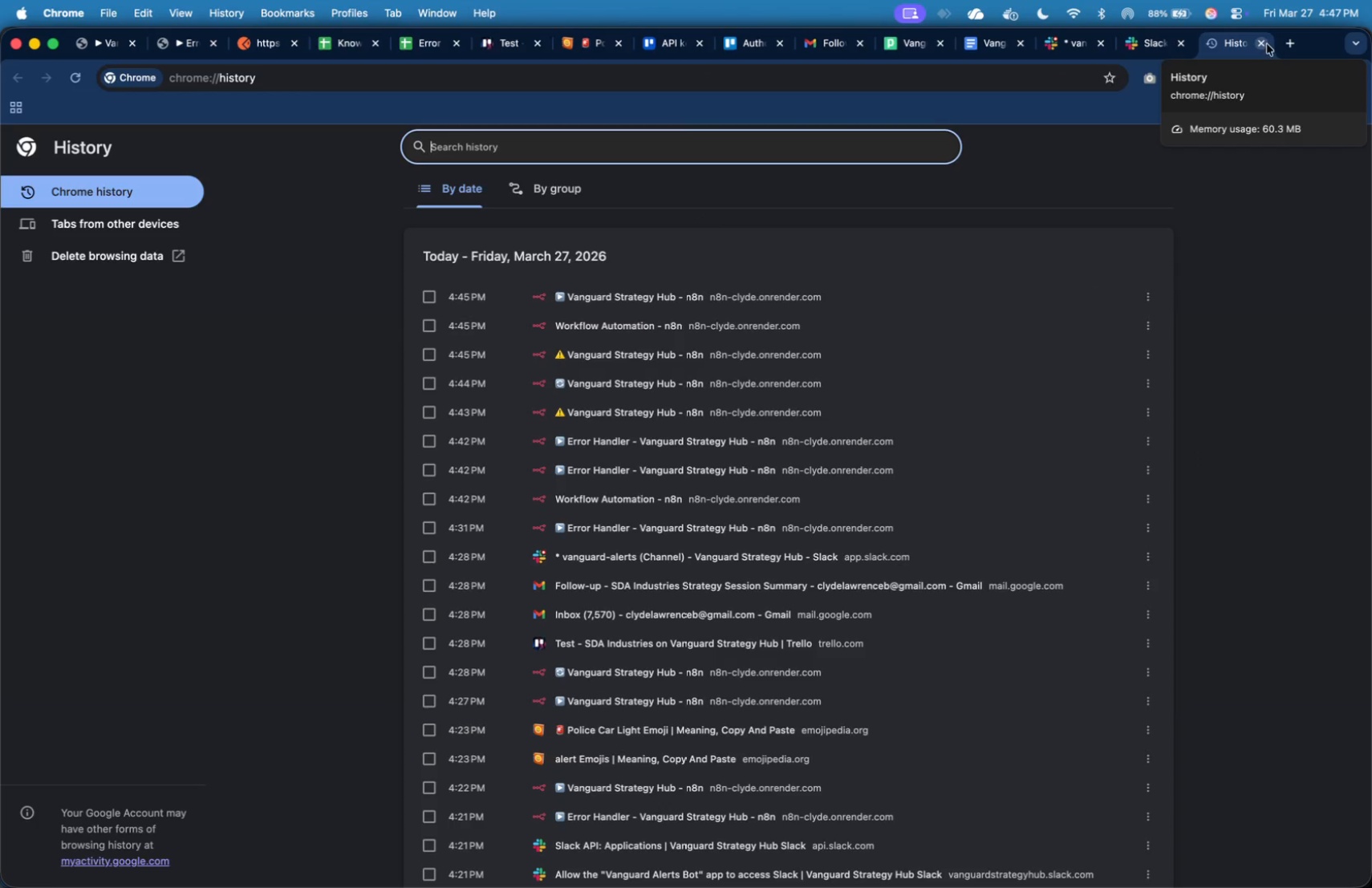 
left_click([1265, 43])
 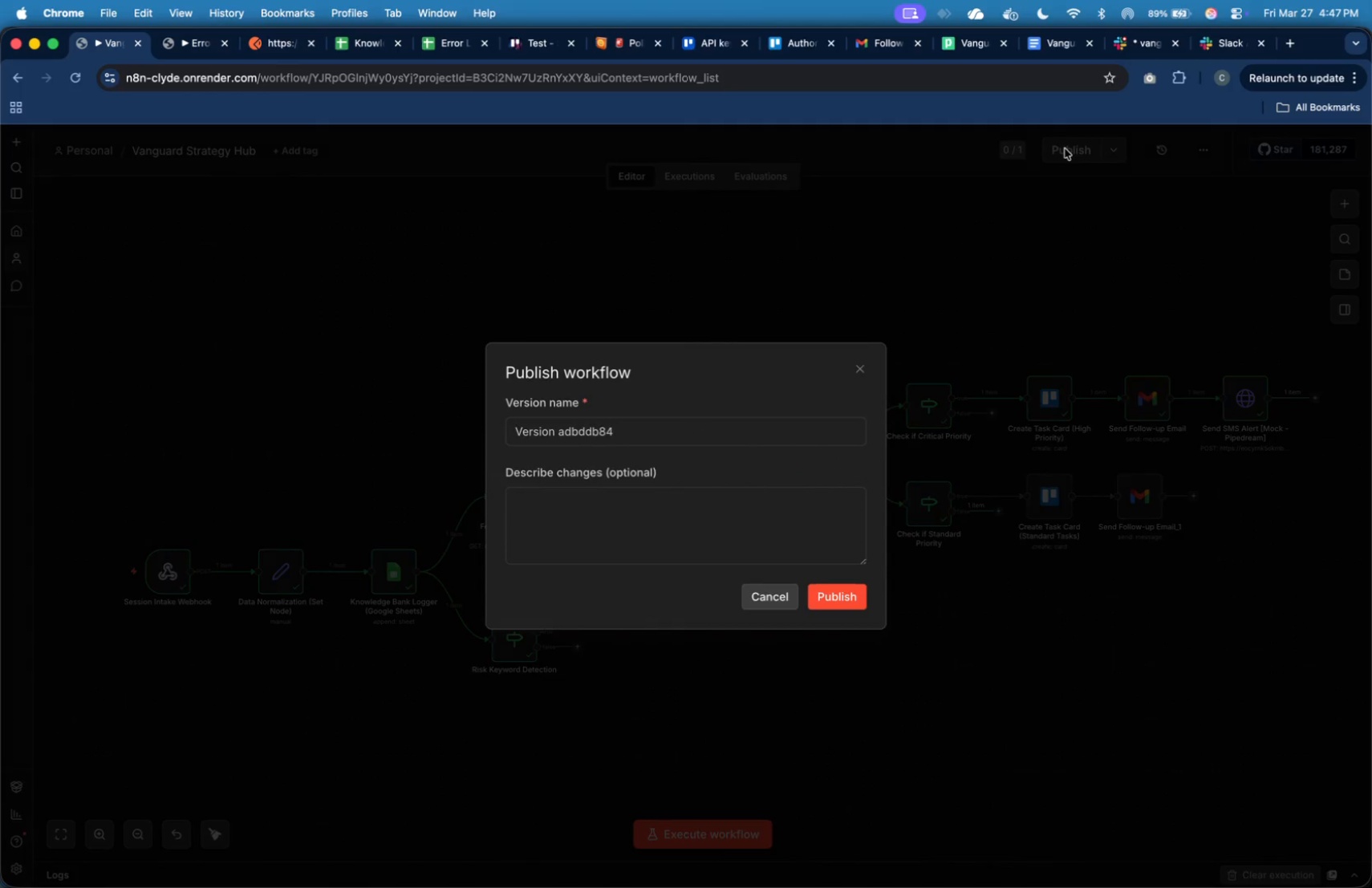 
wait(6.1)
 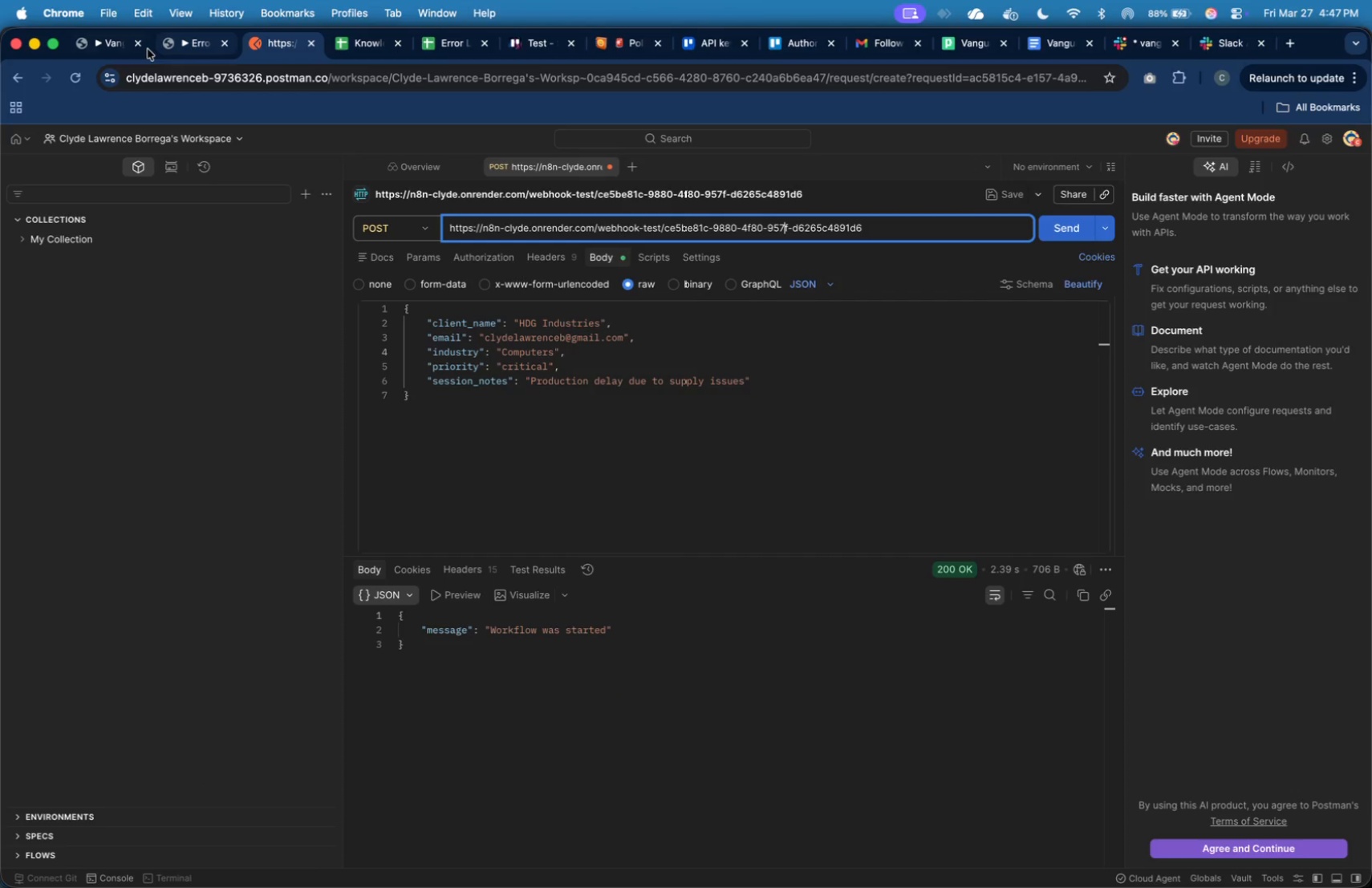 
type(Trial)
 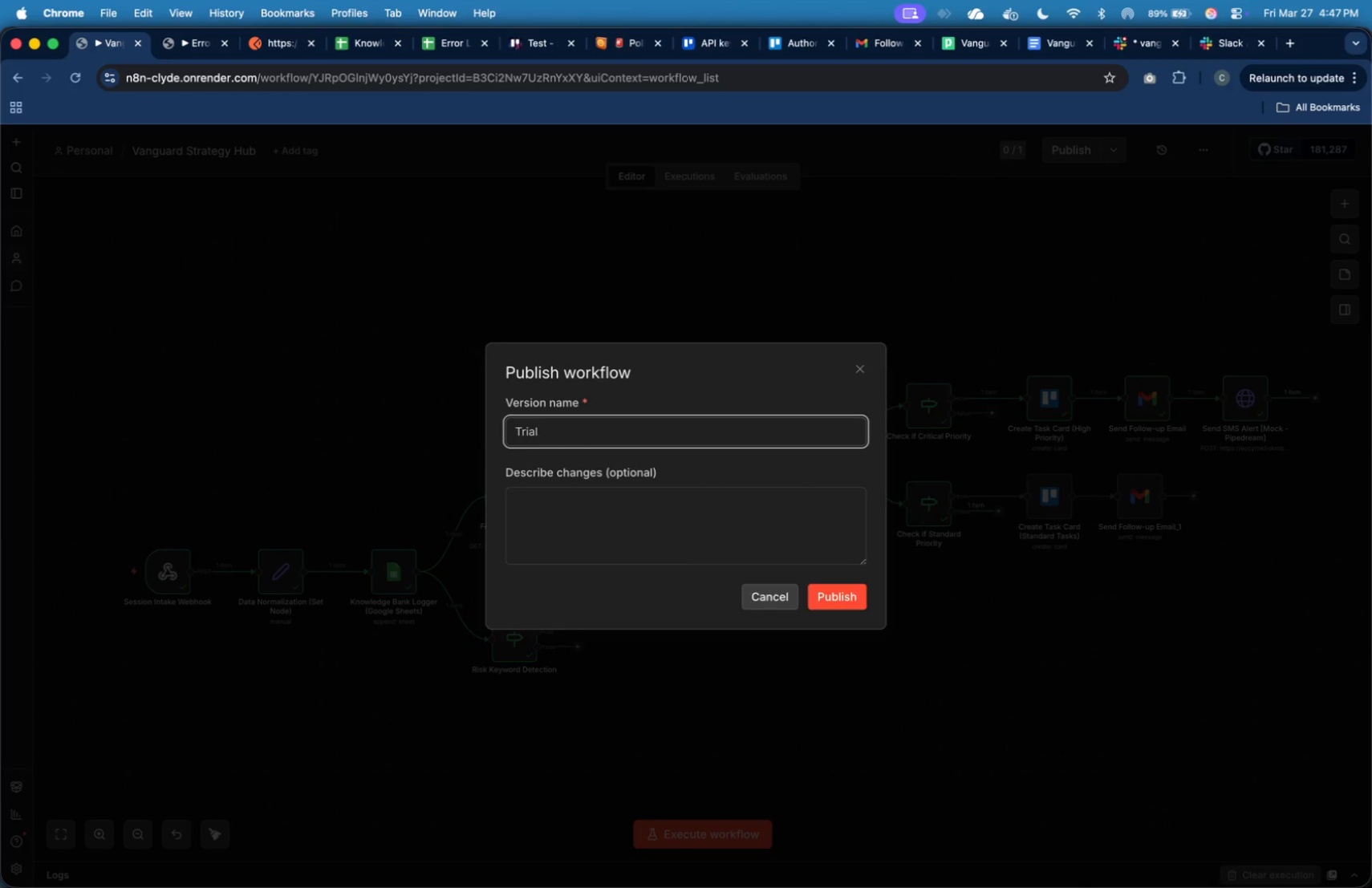 
key(Enter)
 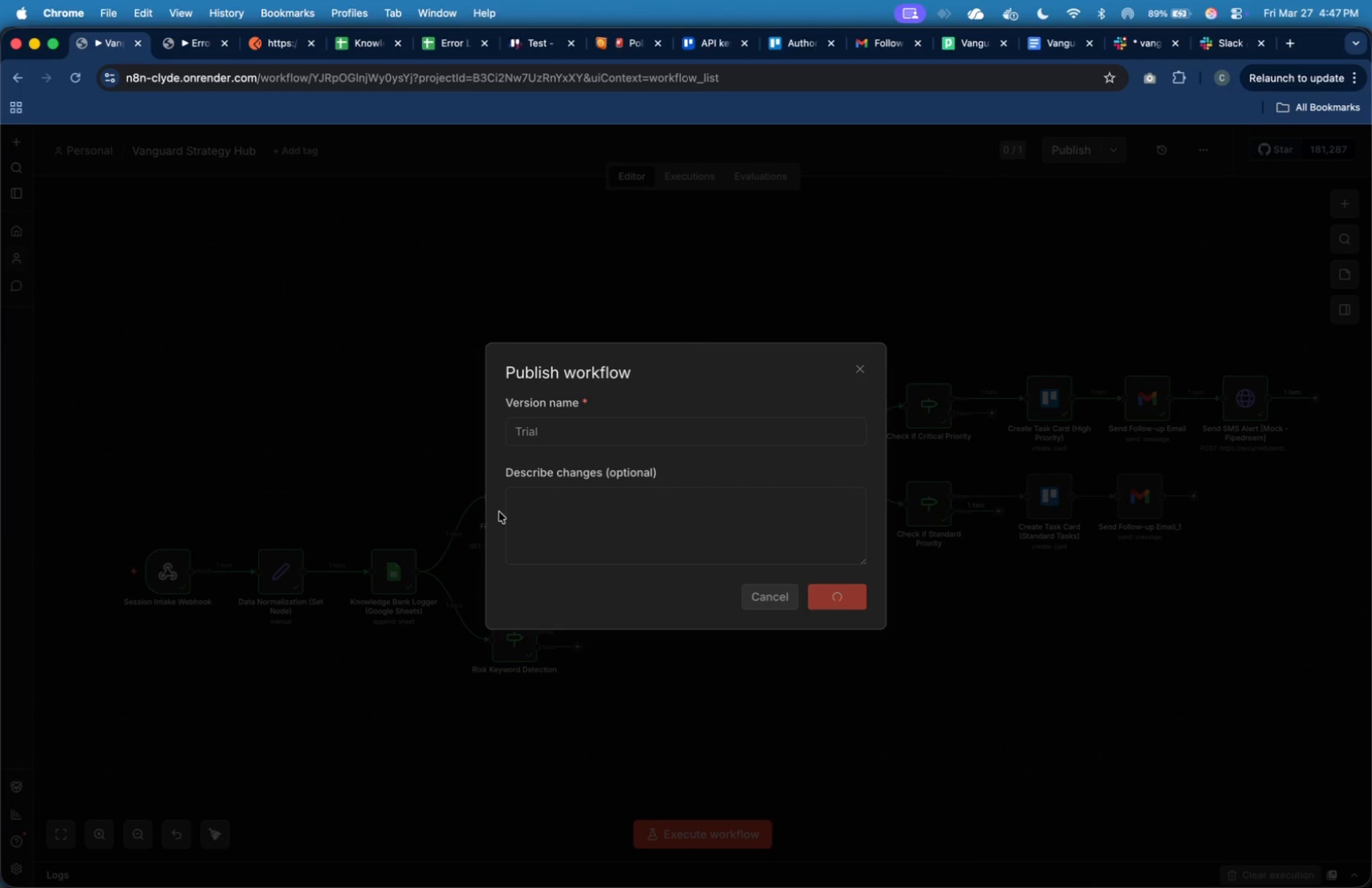 
wait(9.39)
 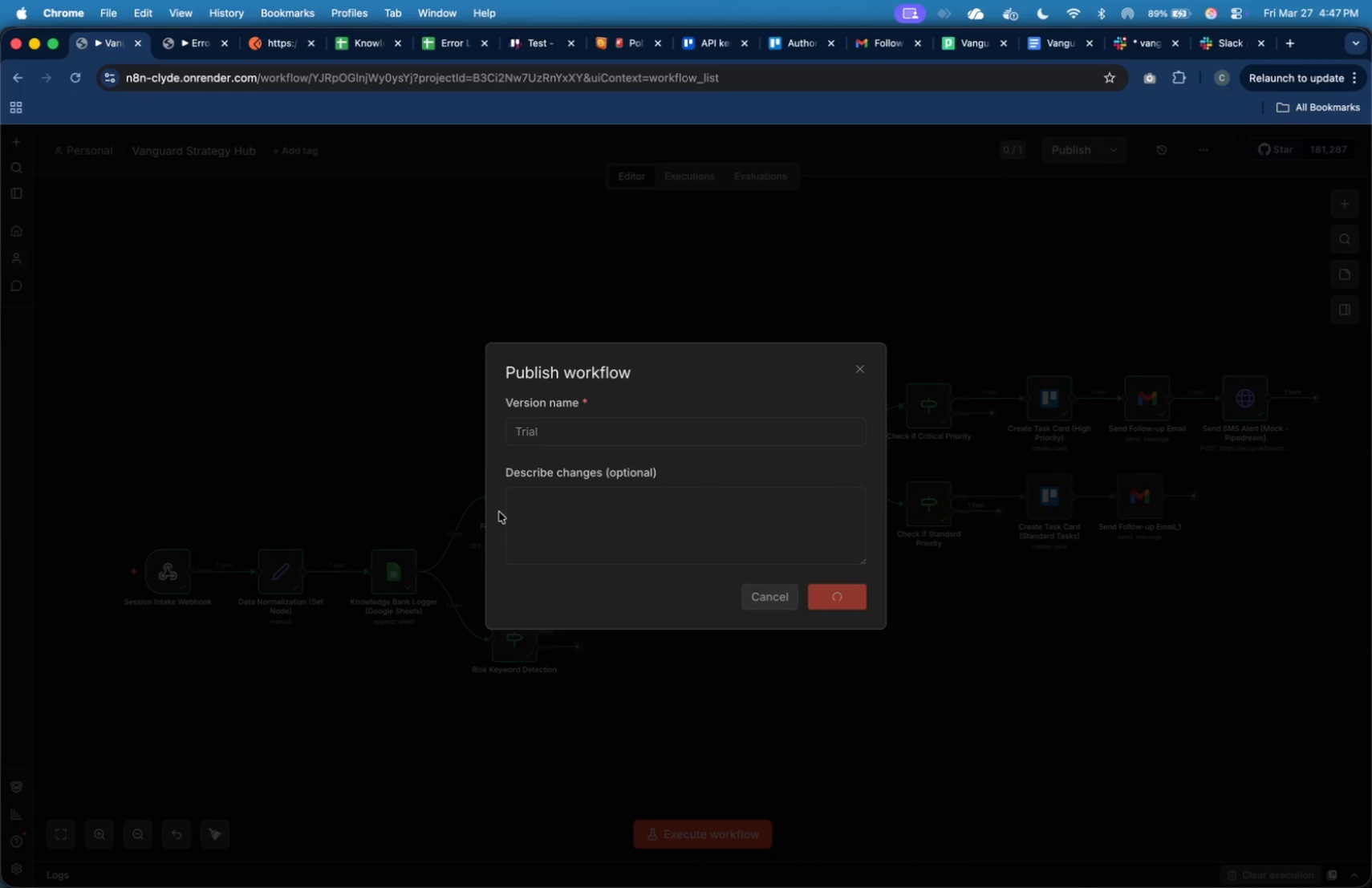 
left_click([815, 544])
 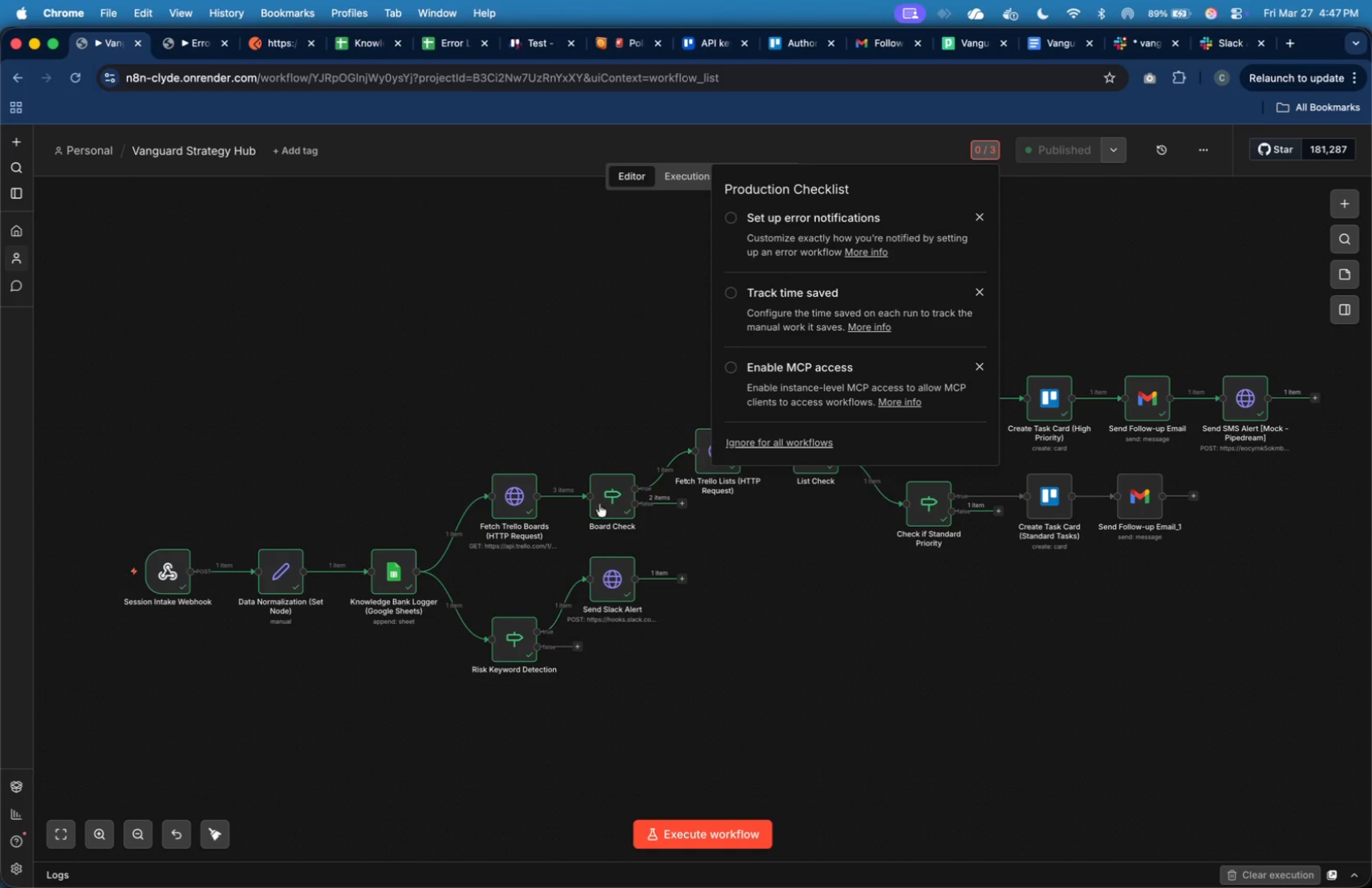 
left_click([604, 379])
 